 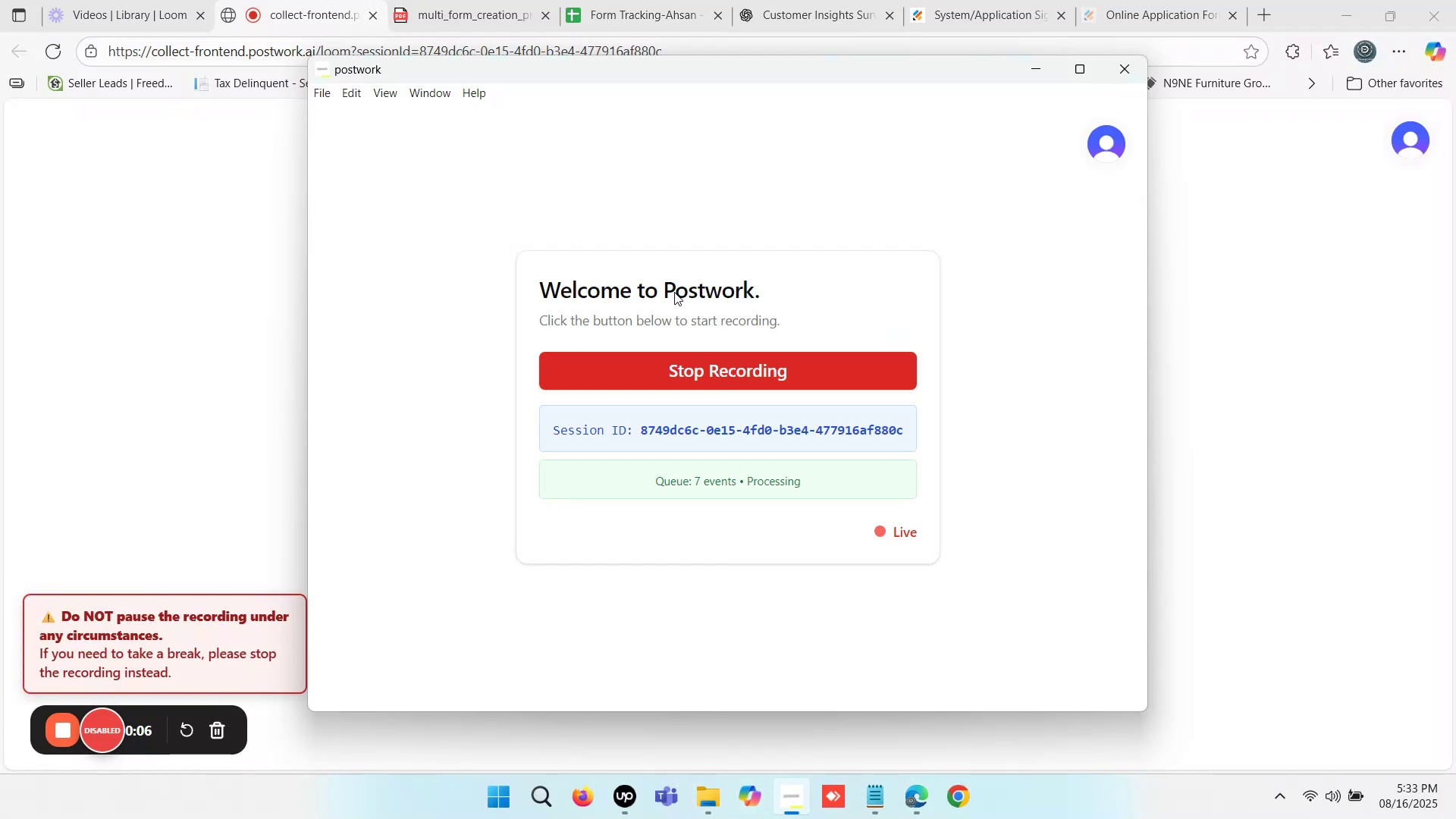 
left_click([632, 0])
 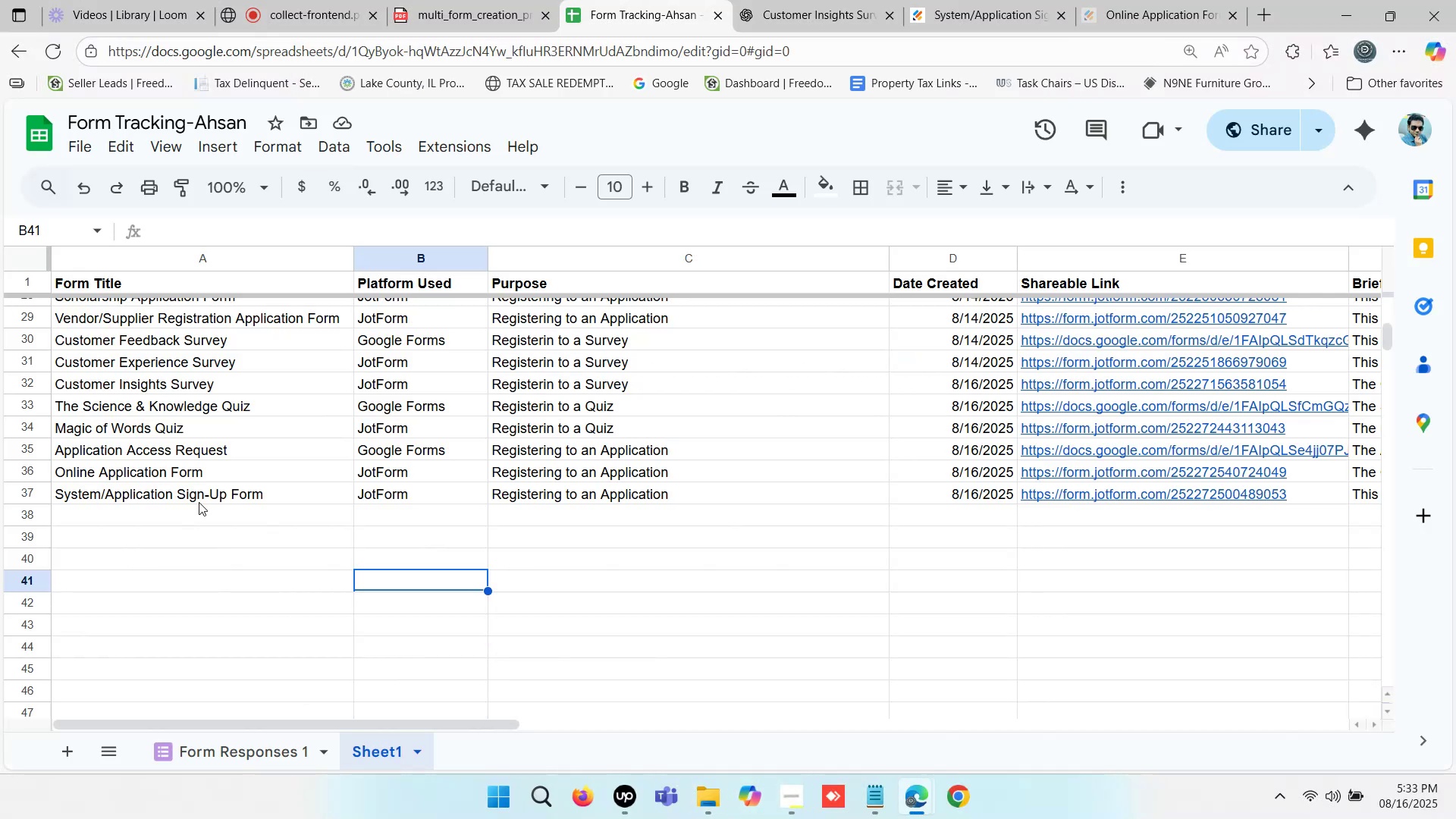 
left_click([199, 491])
 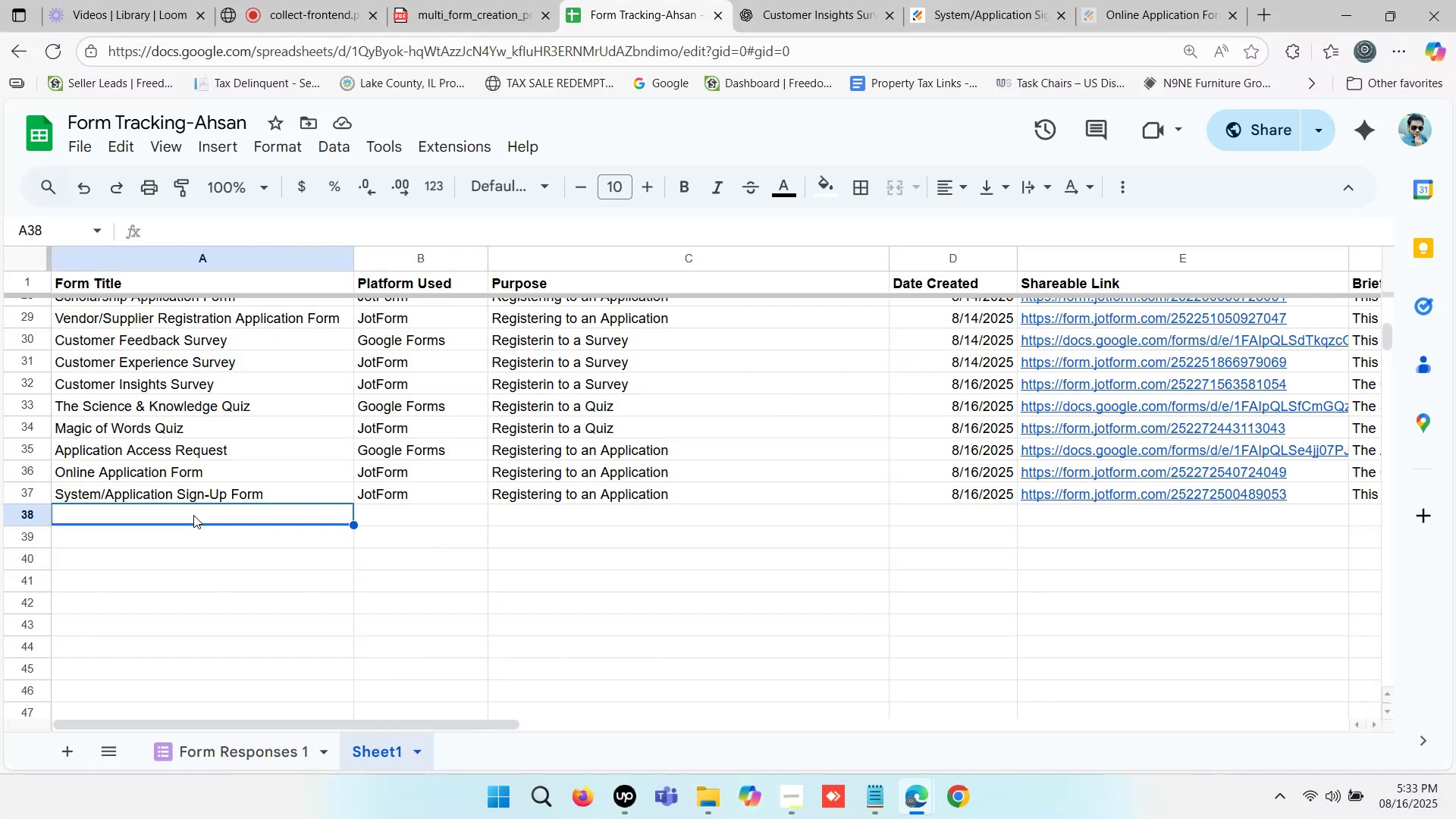 
double_click([193, 515])
 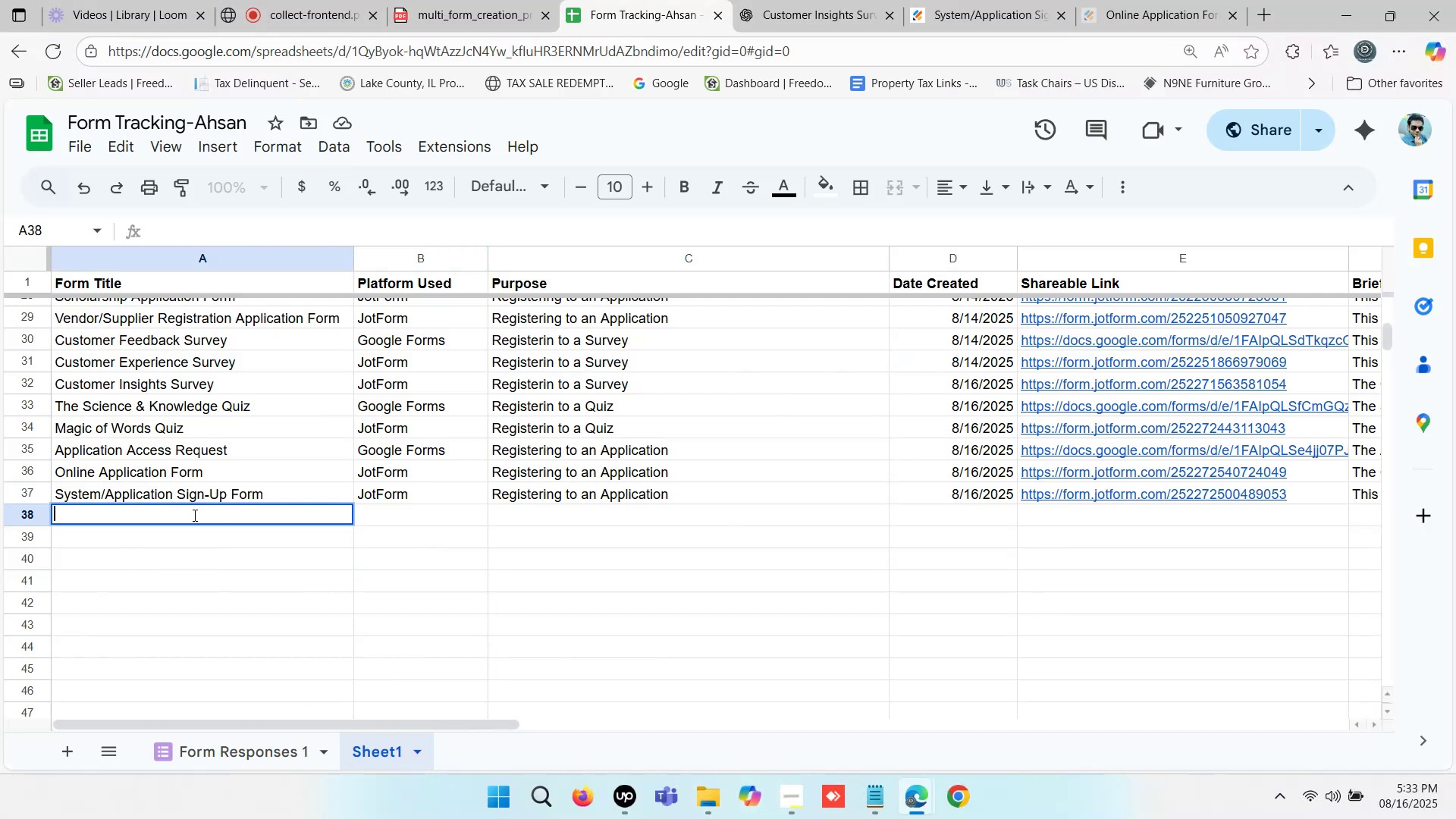 
hold_key(key=ControlLeft, duration=0.65)
 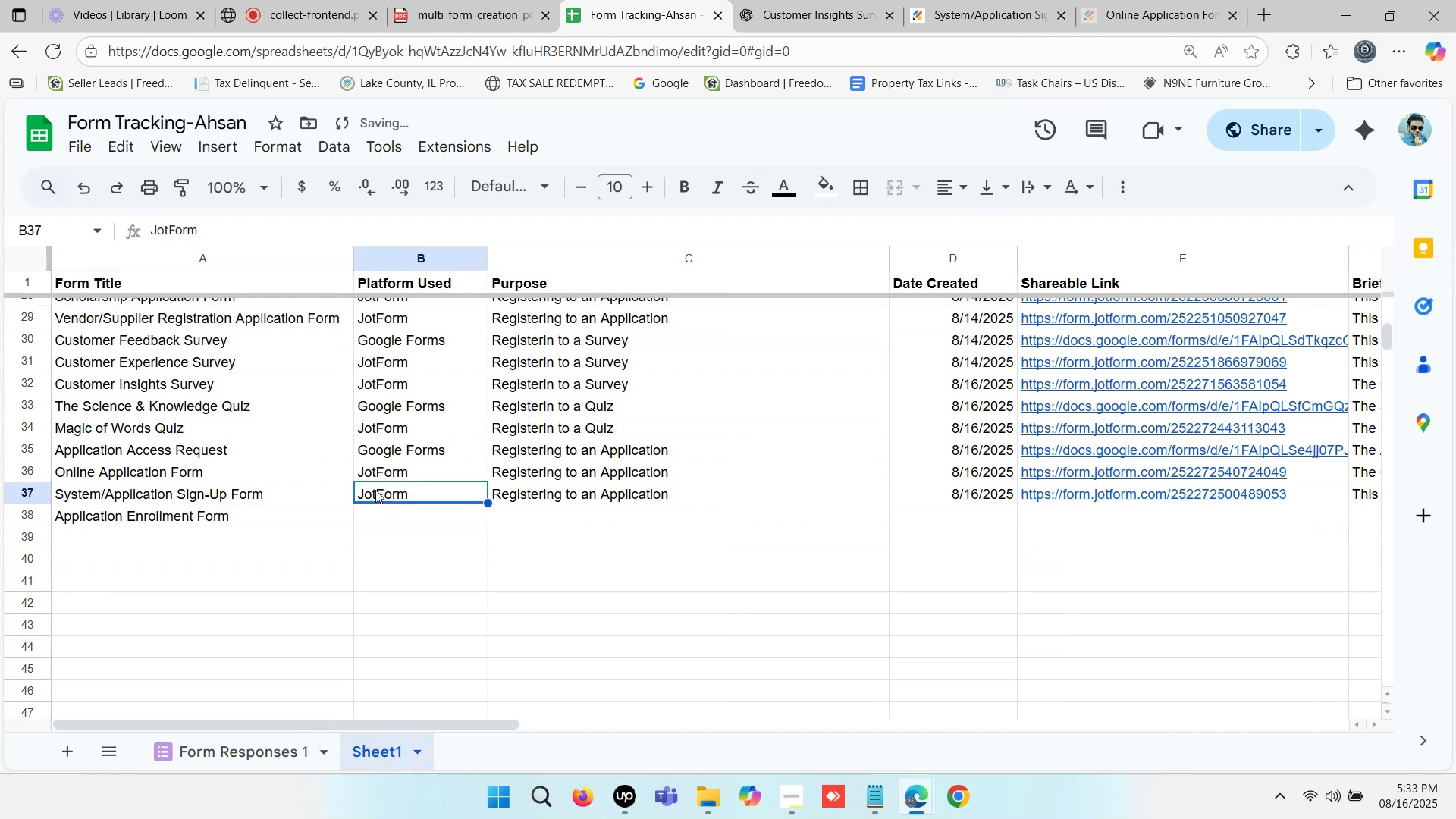 
hold_key(key=V, duration=0.51)
 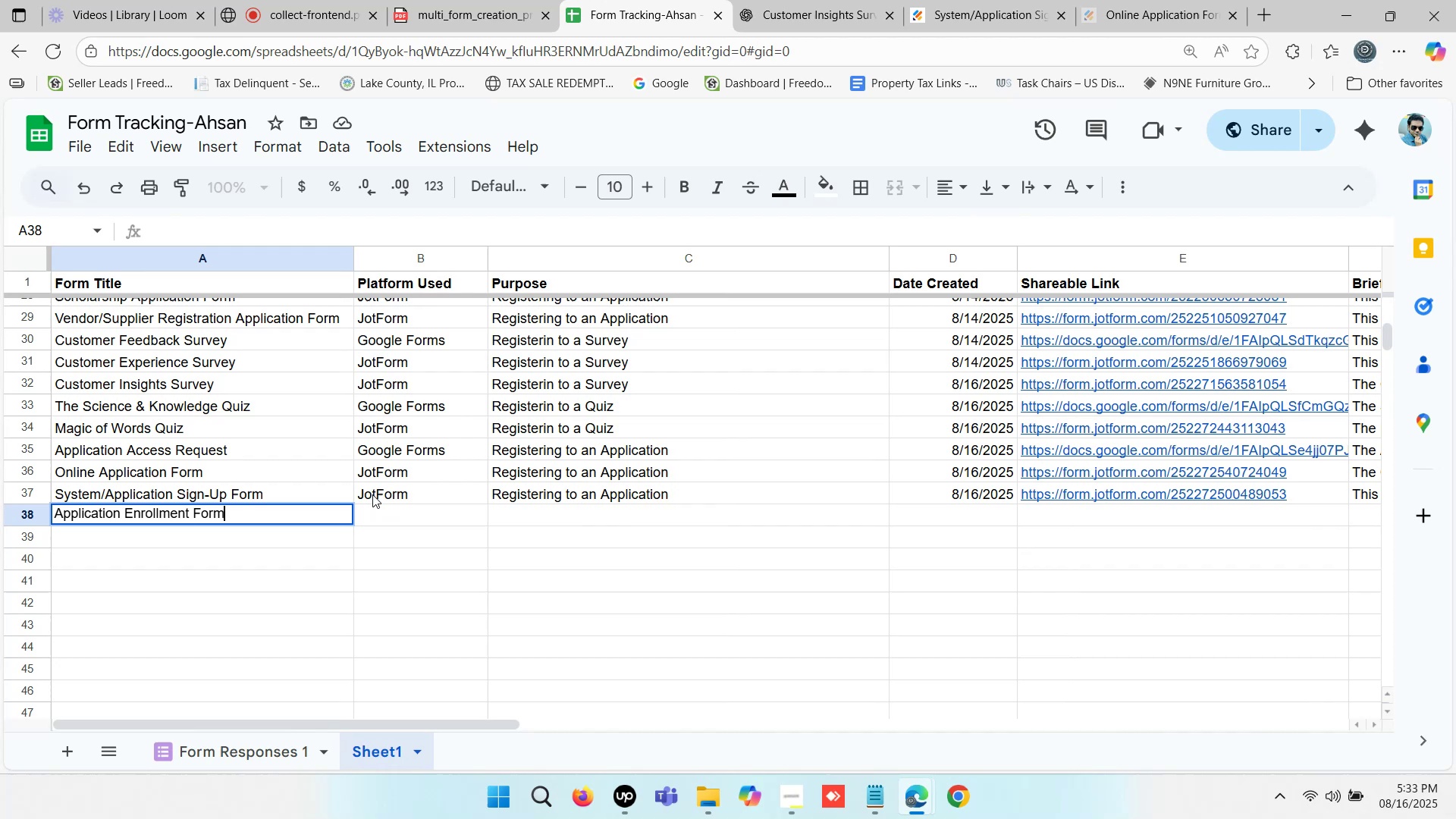 
left_click([375, 490])
 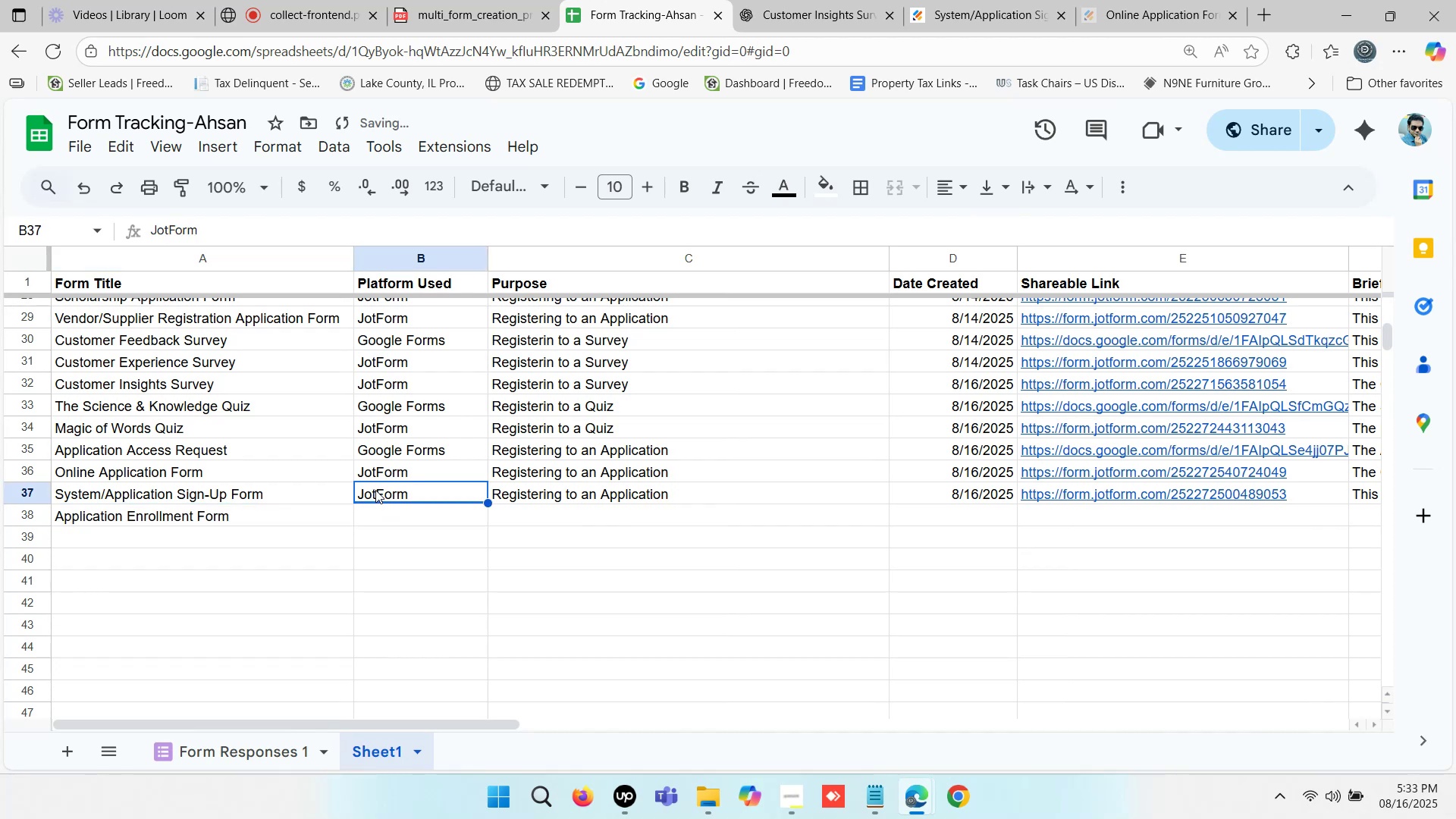 
key(Control+ControlLeft)
 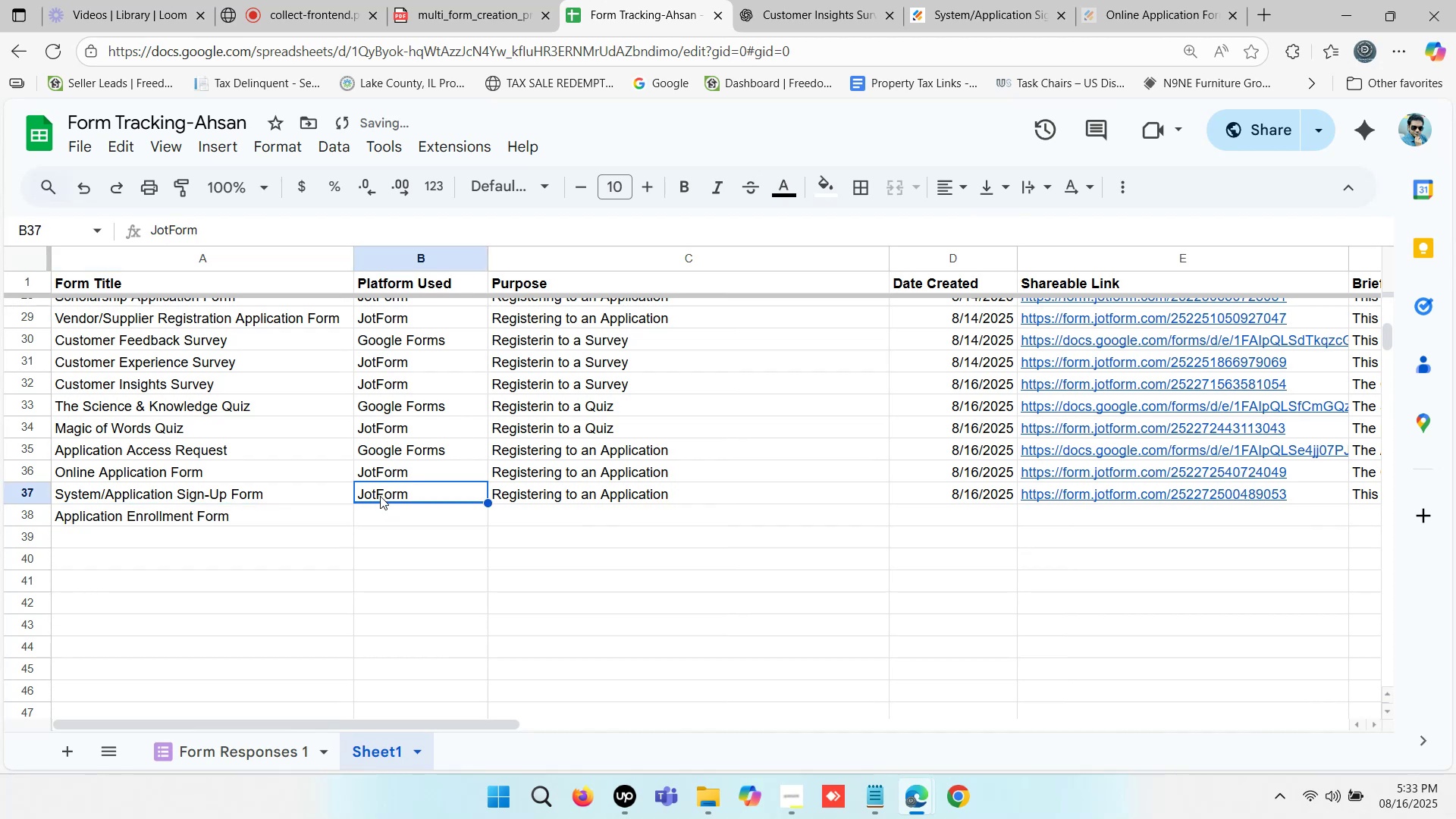 
key(Control+C)
 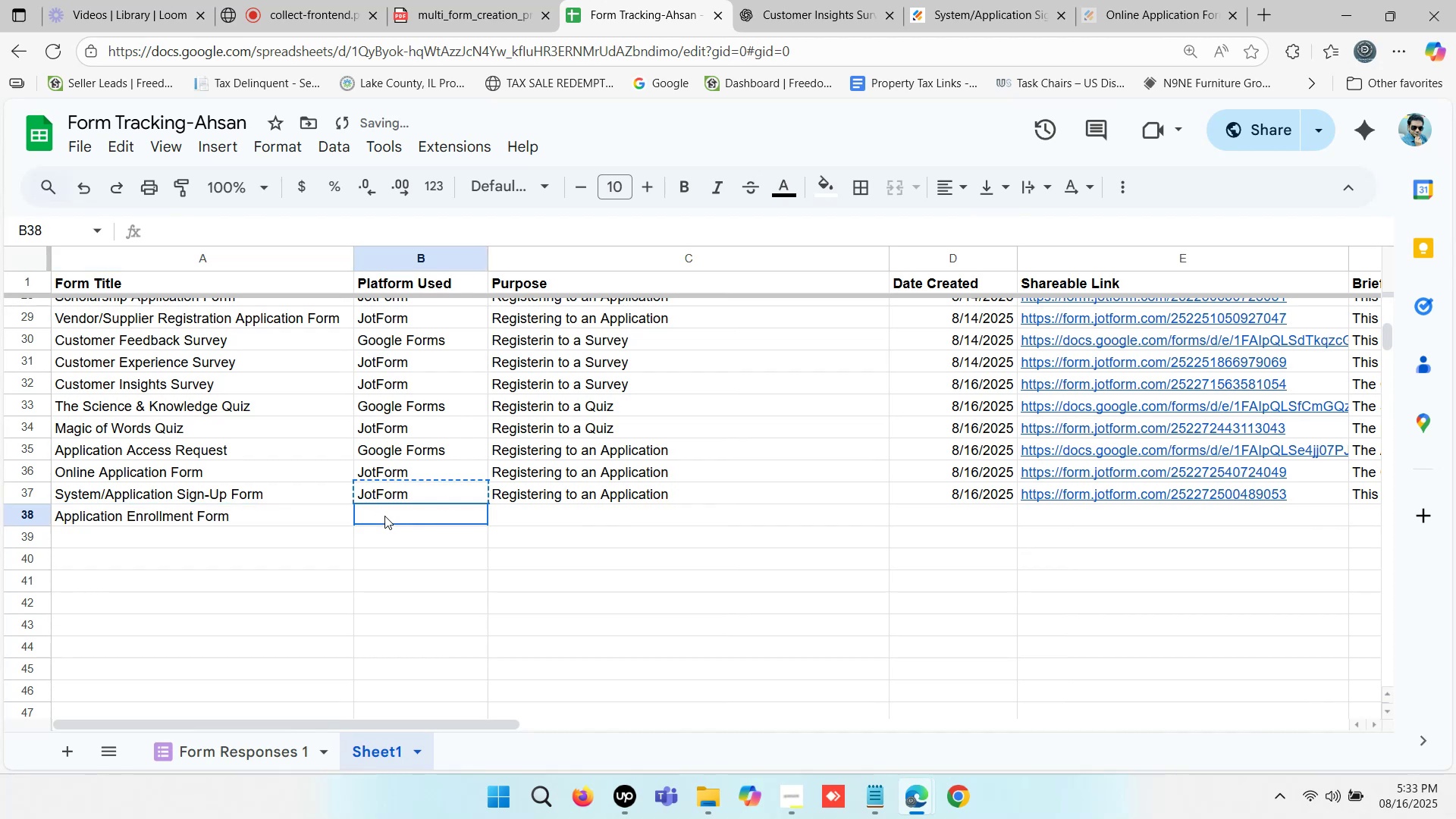 
left_click([384, 516])
 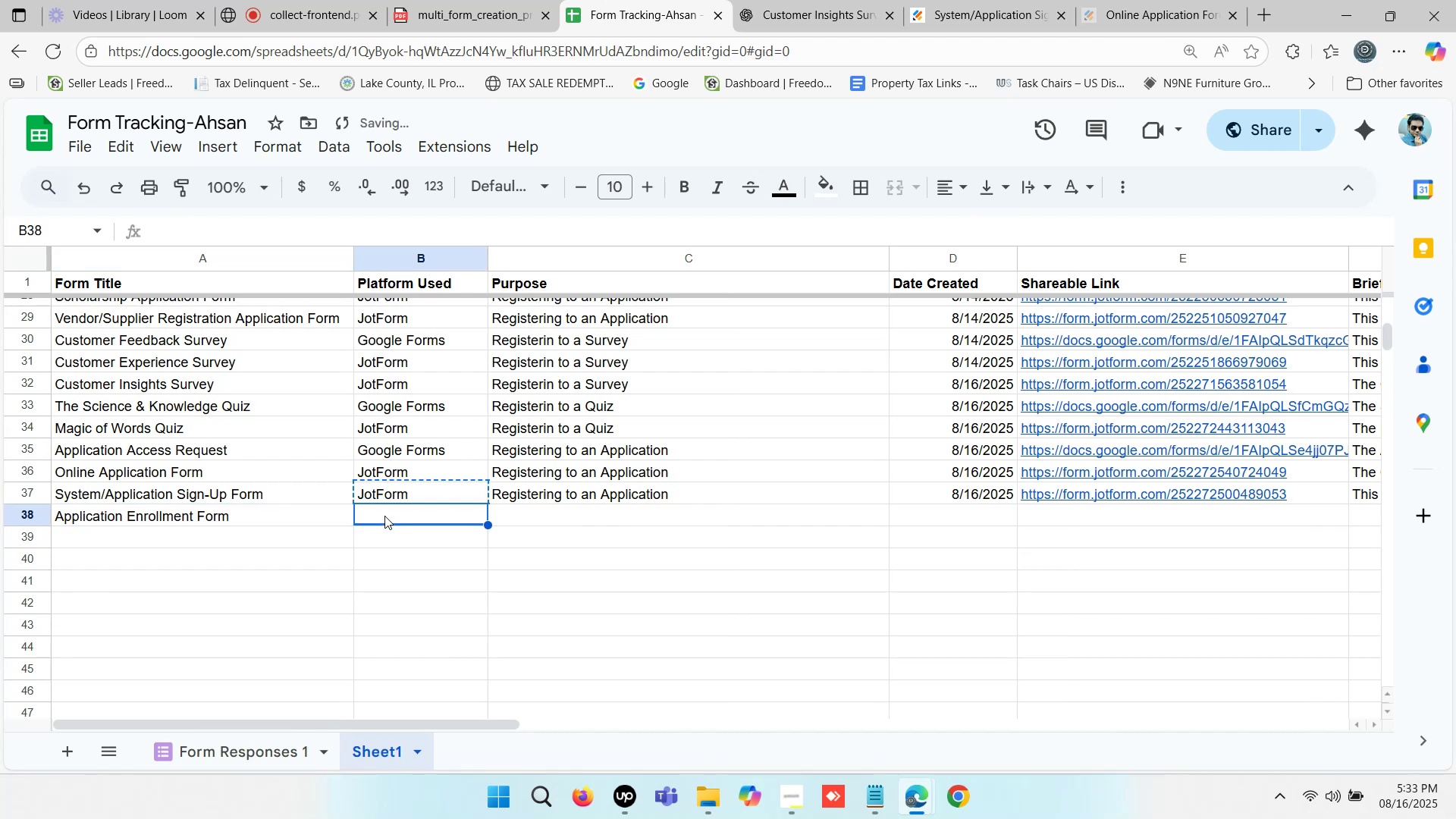 
key(Control+ControlLeft)
 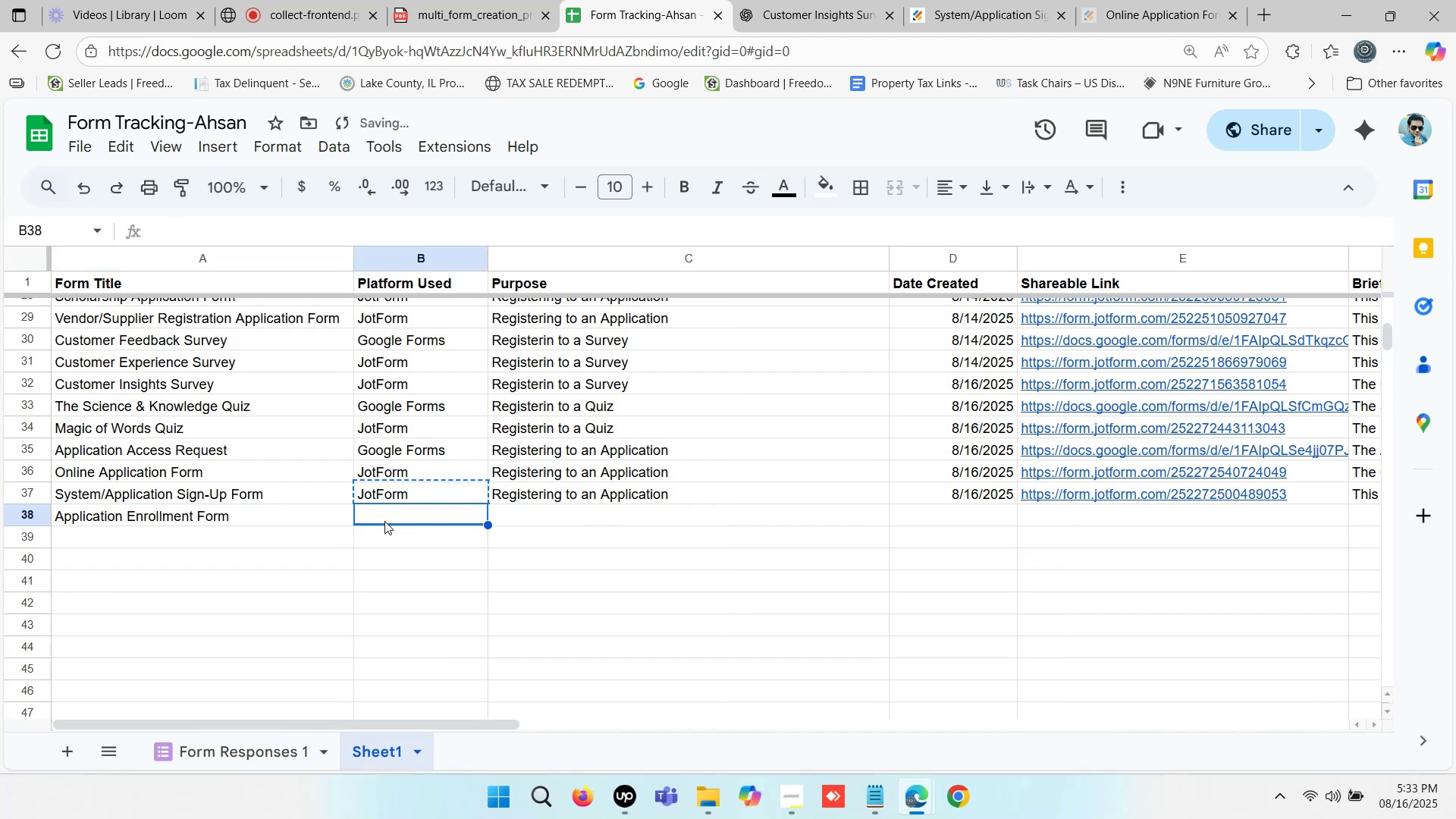 
key(Control+V)
 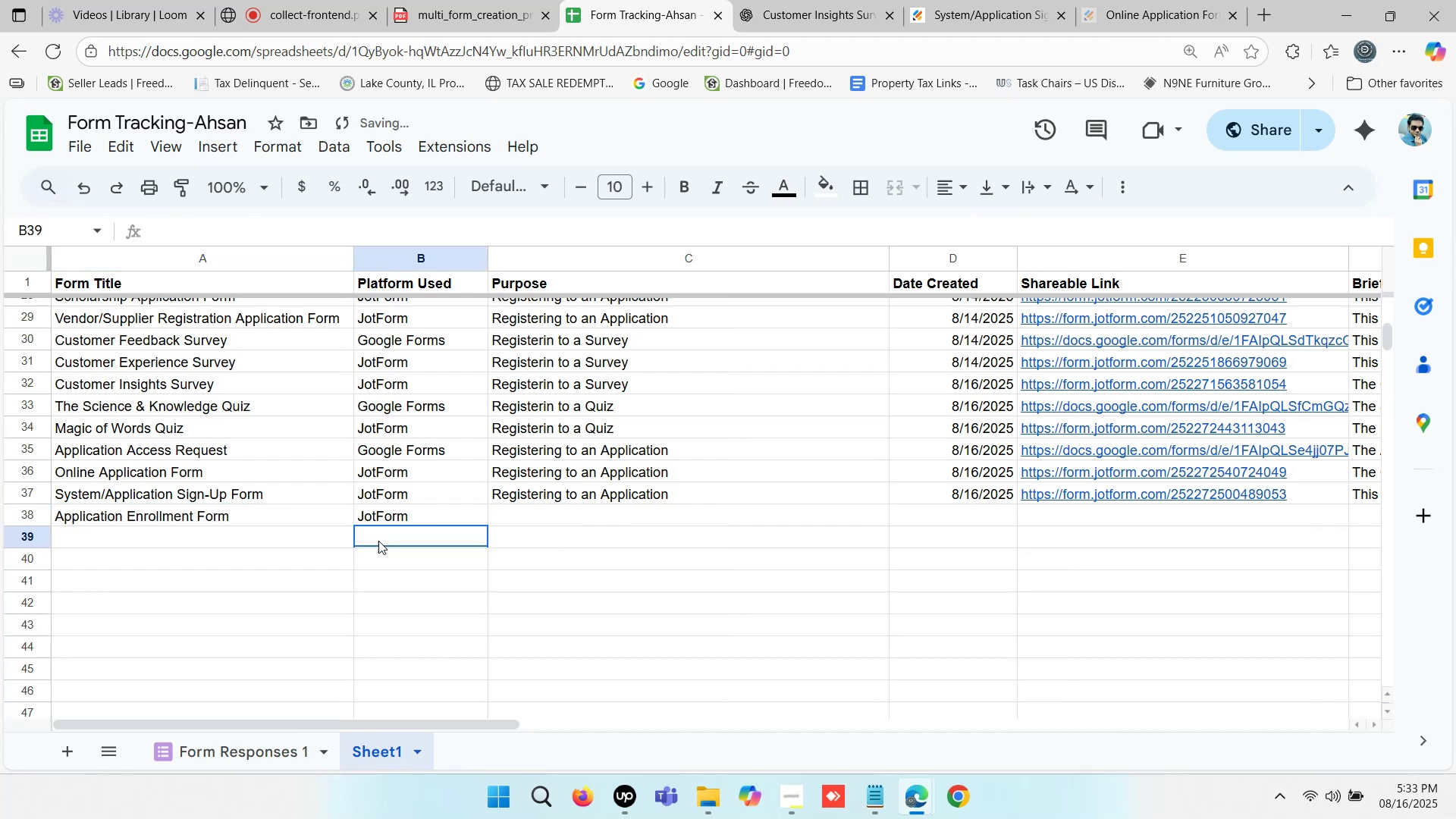 
left_click([378, 541])
 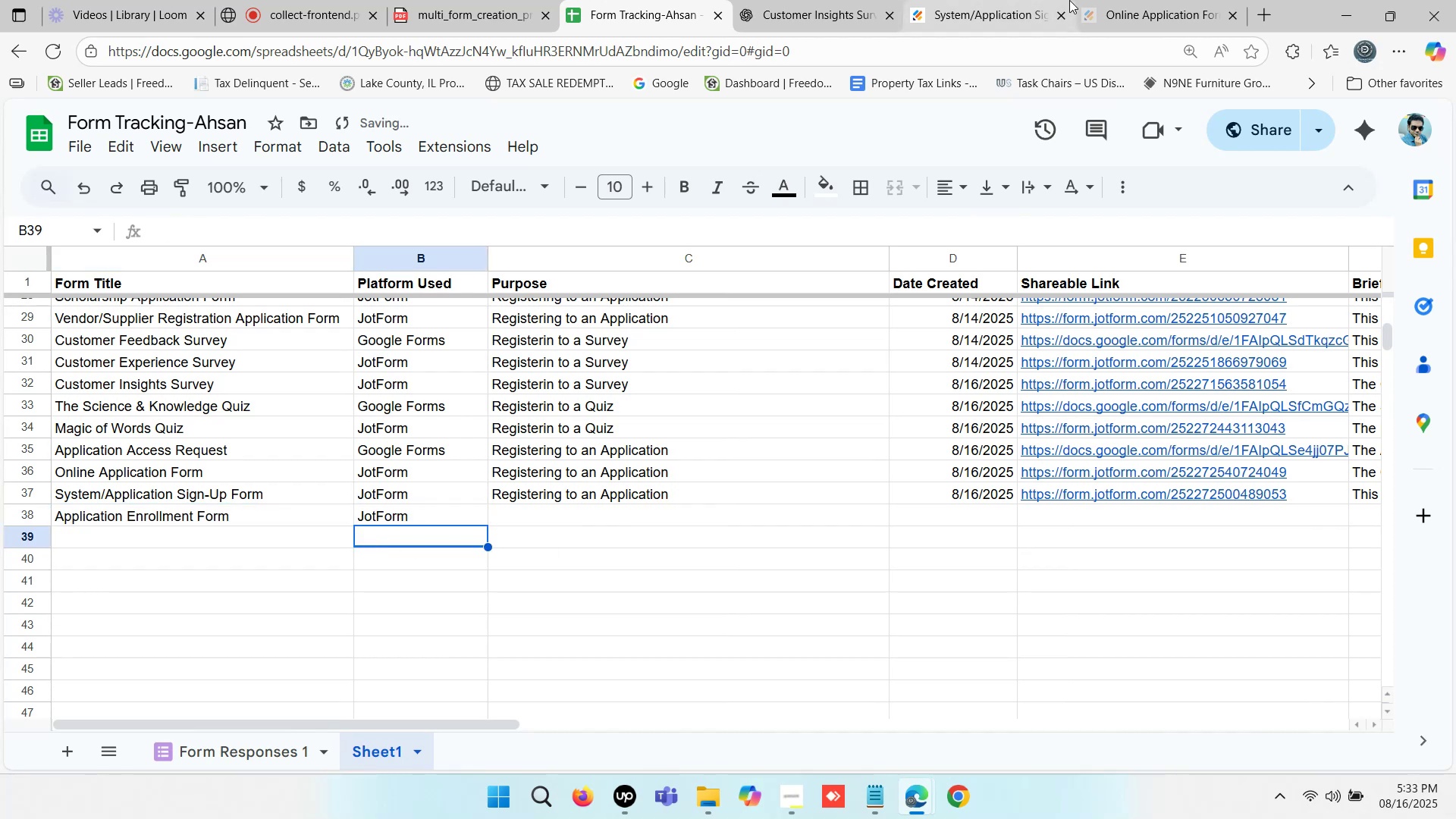 
left_click([1069, 0])
 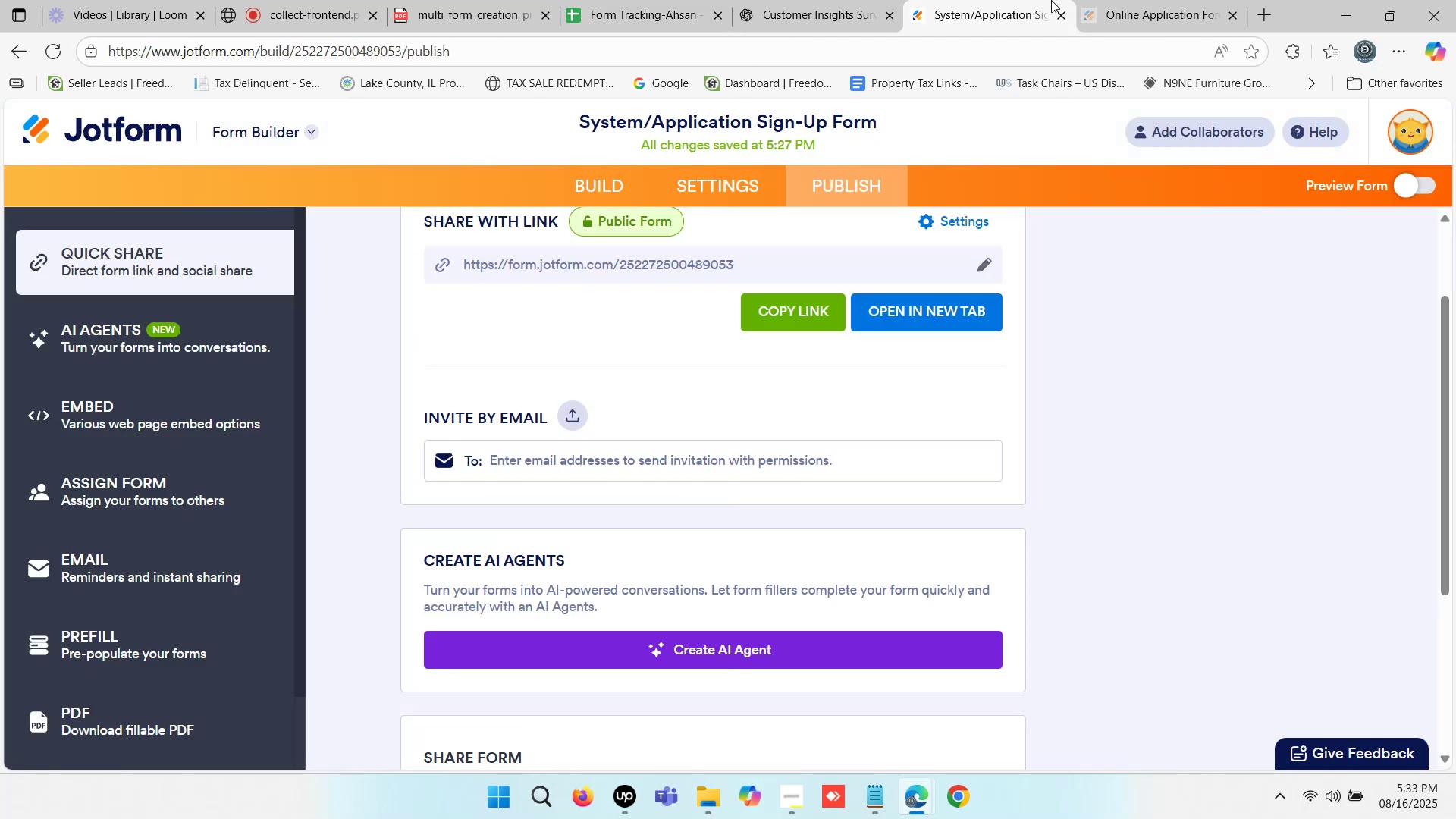 
left_click([1051, 0])
 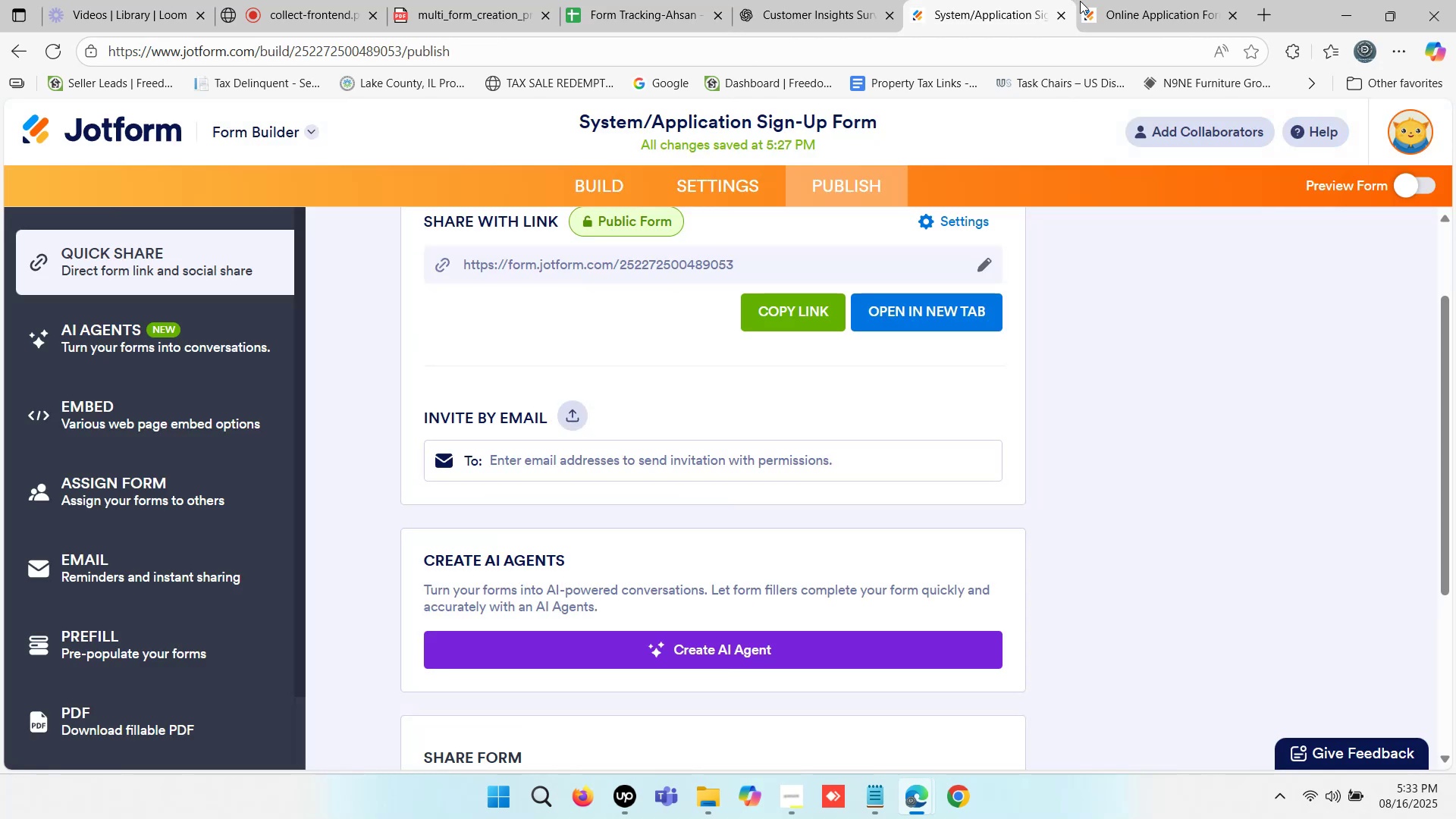 
left_click([1081, 1])
 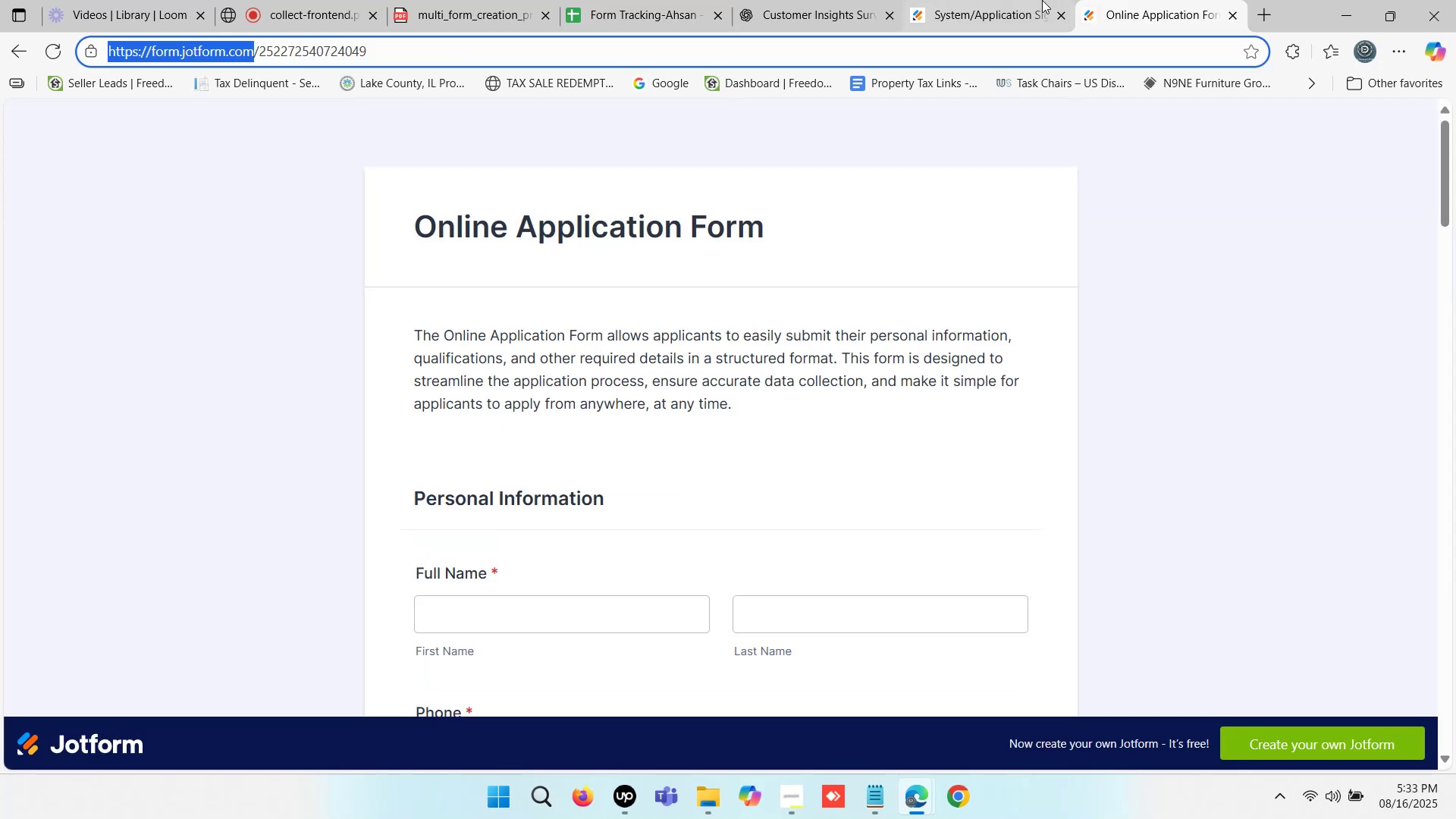 
left_click([1042, 0])
 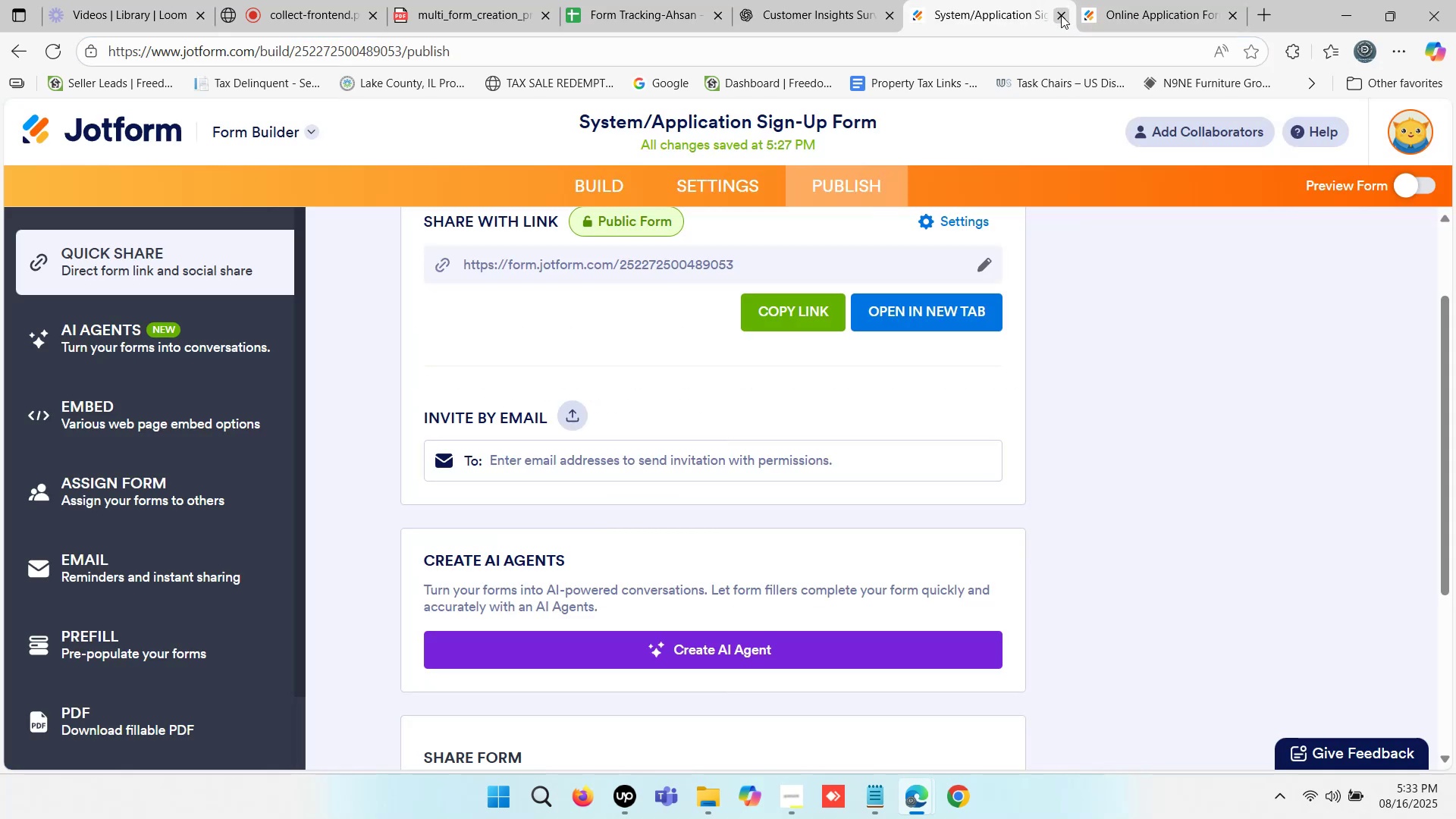 
left_click([1061, 15])
 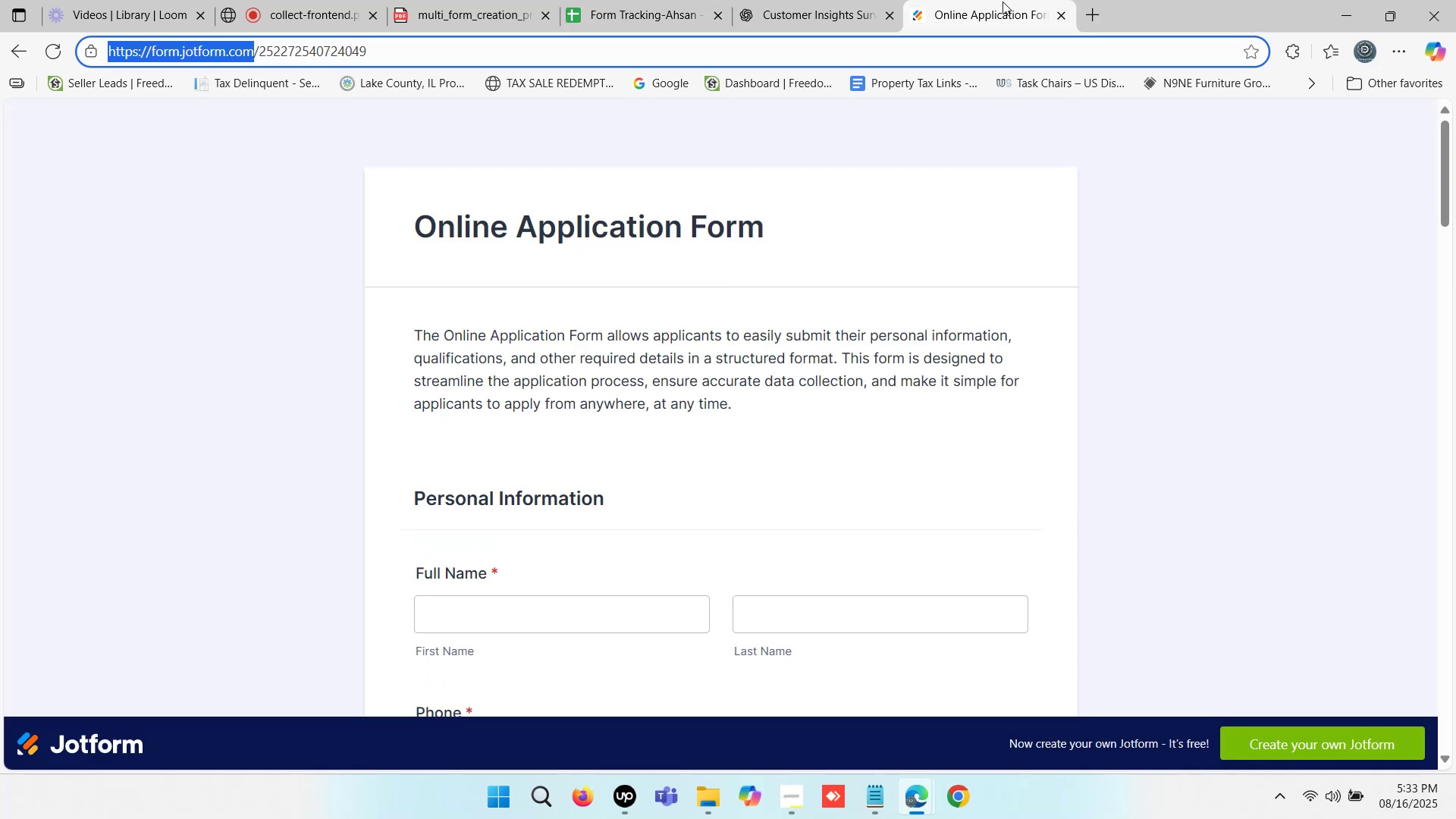 
left_click([998, 1])
 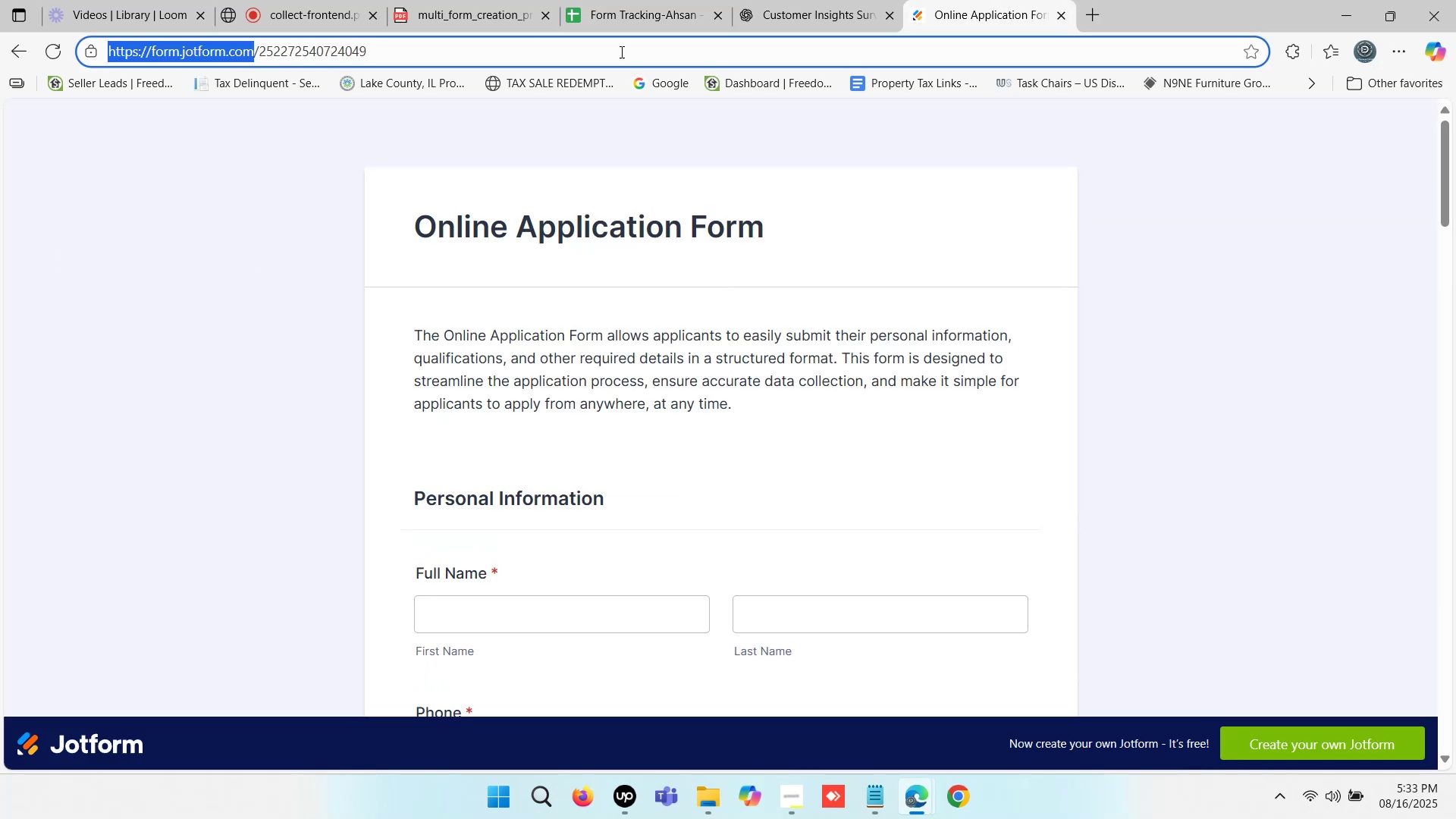 
key(Control+ControlLeft)
 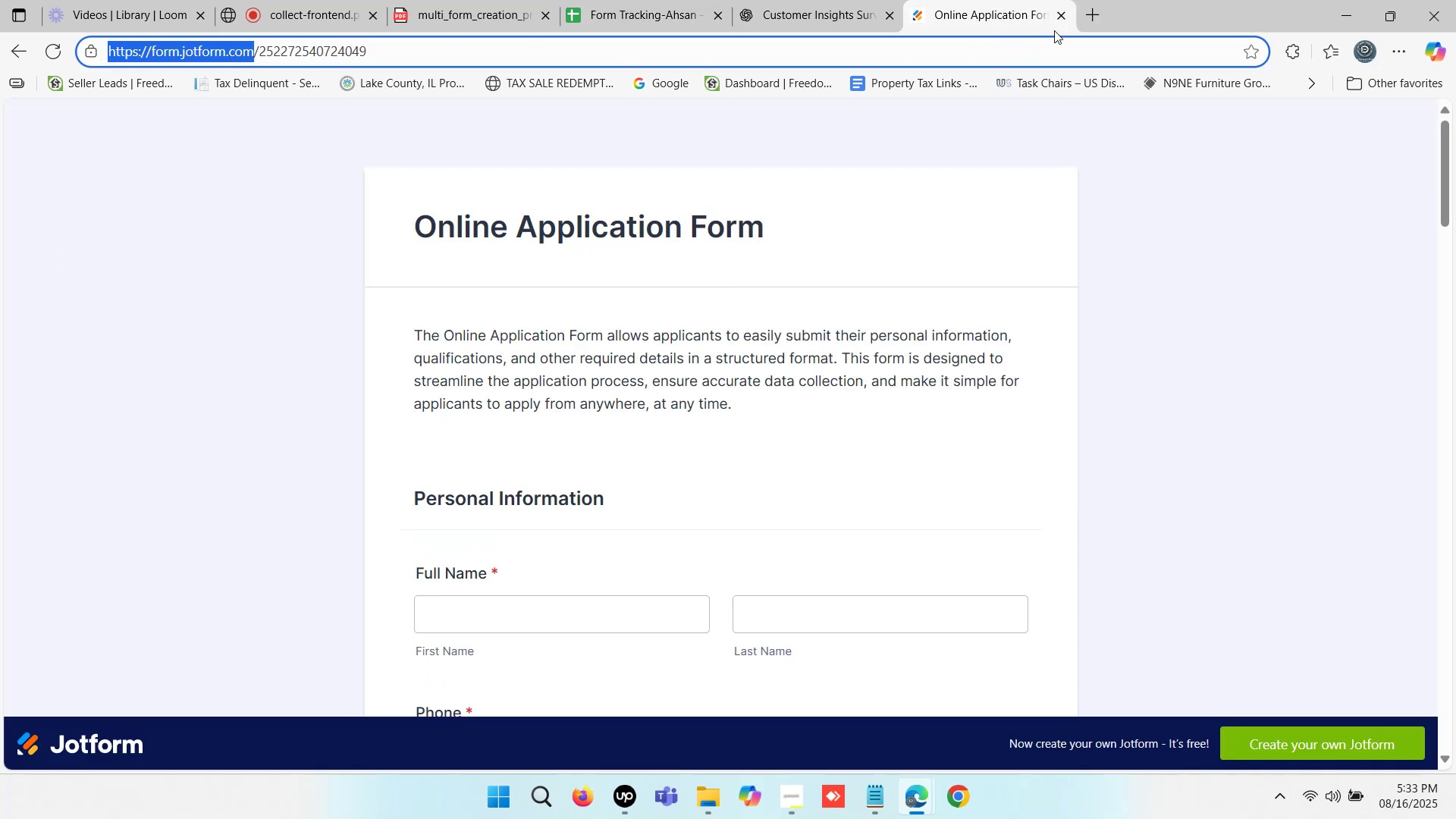 
key(Control+C)
 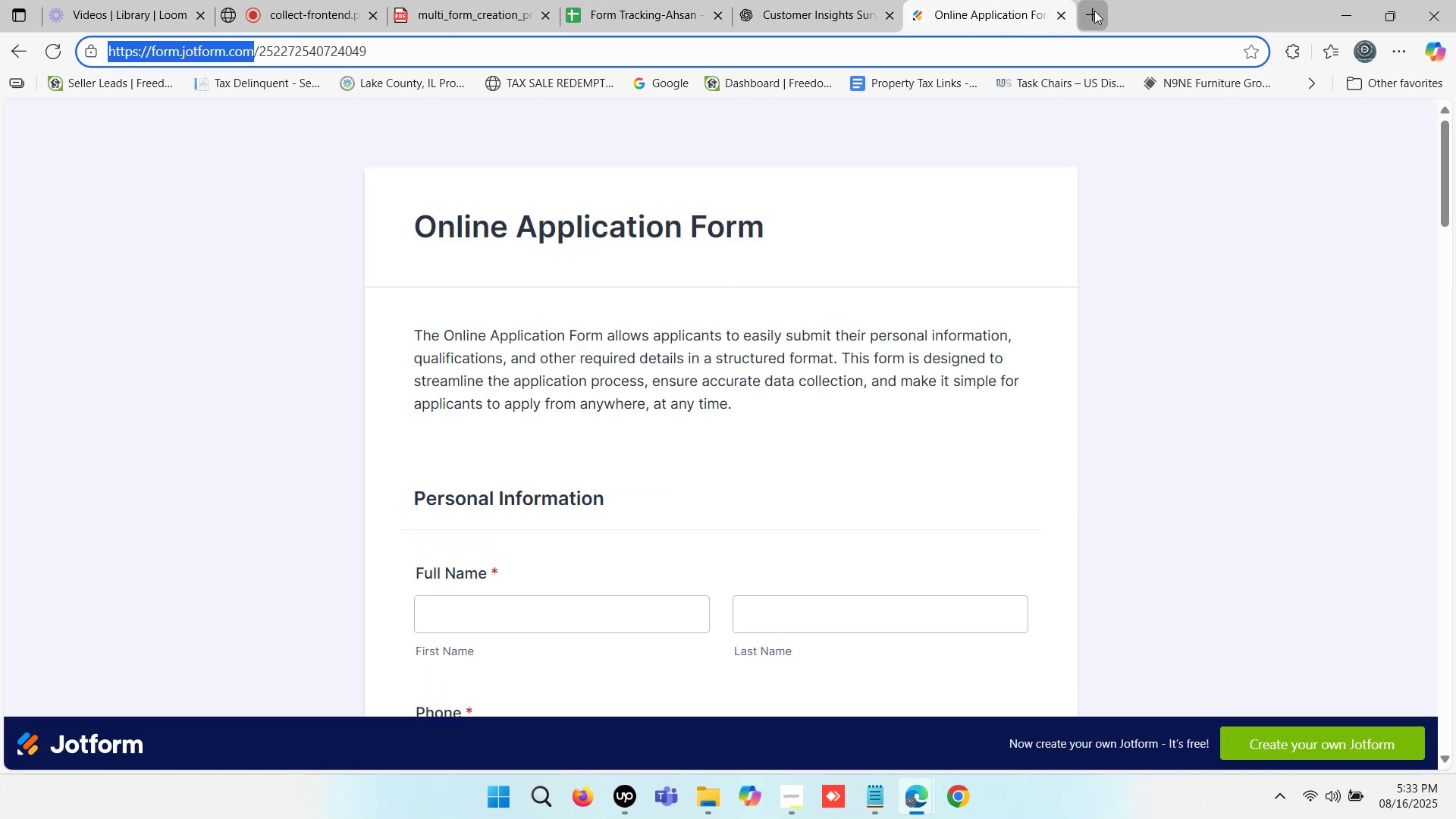 
key(Control+ControlLeft)
 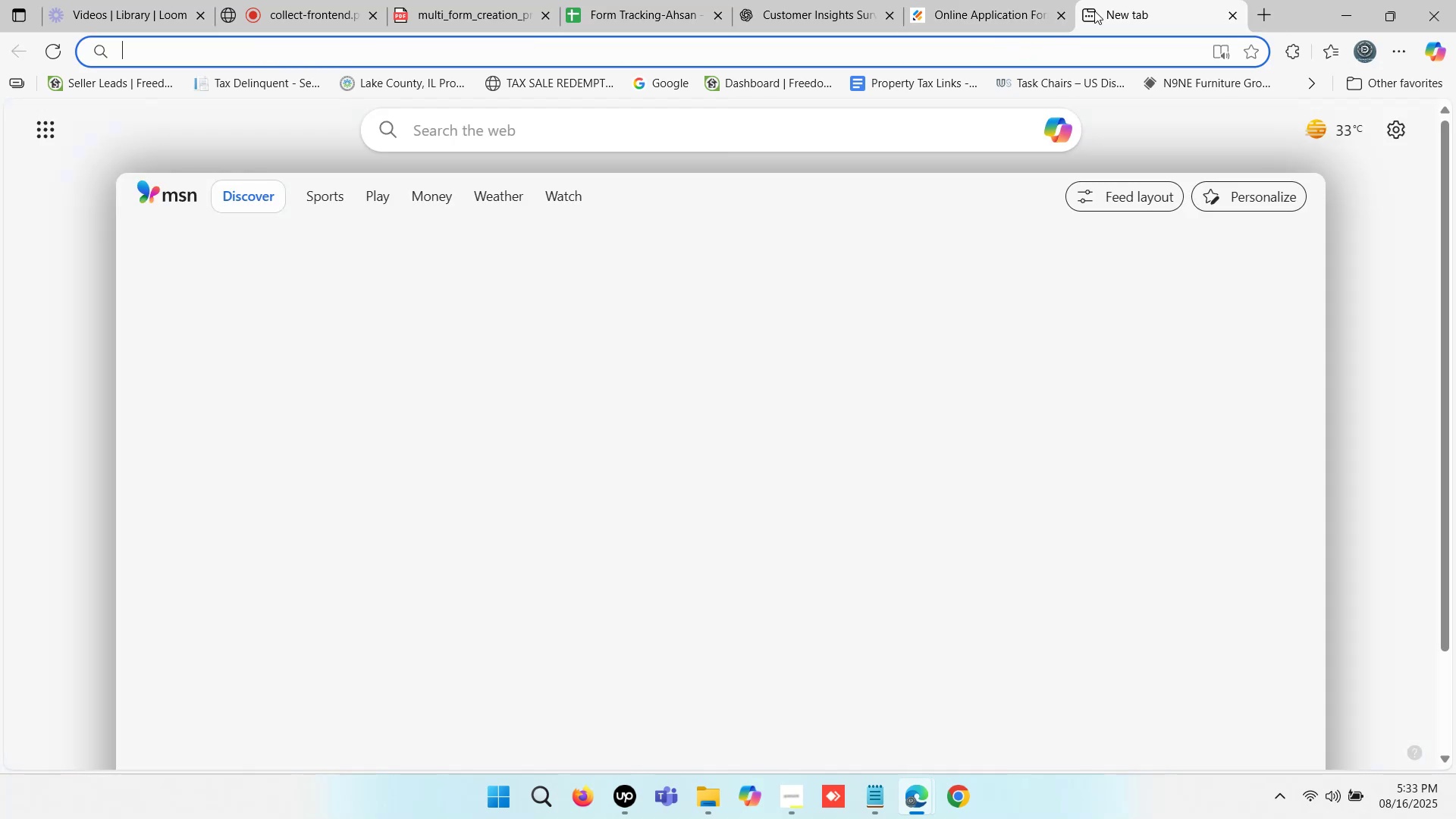 
key(Control+V)
 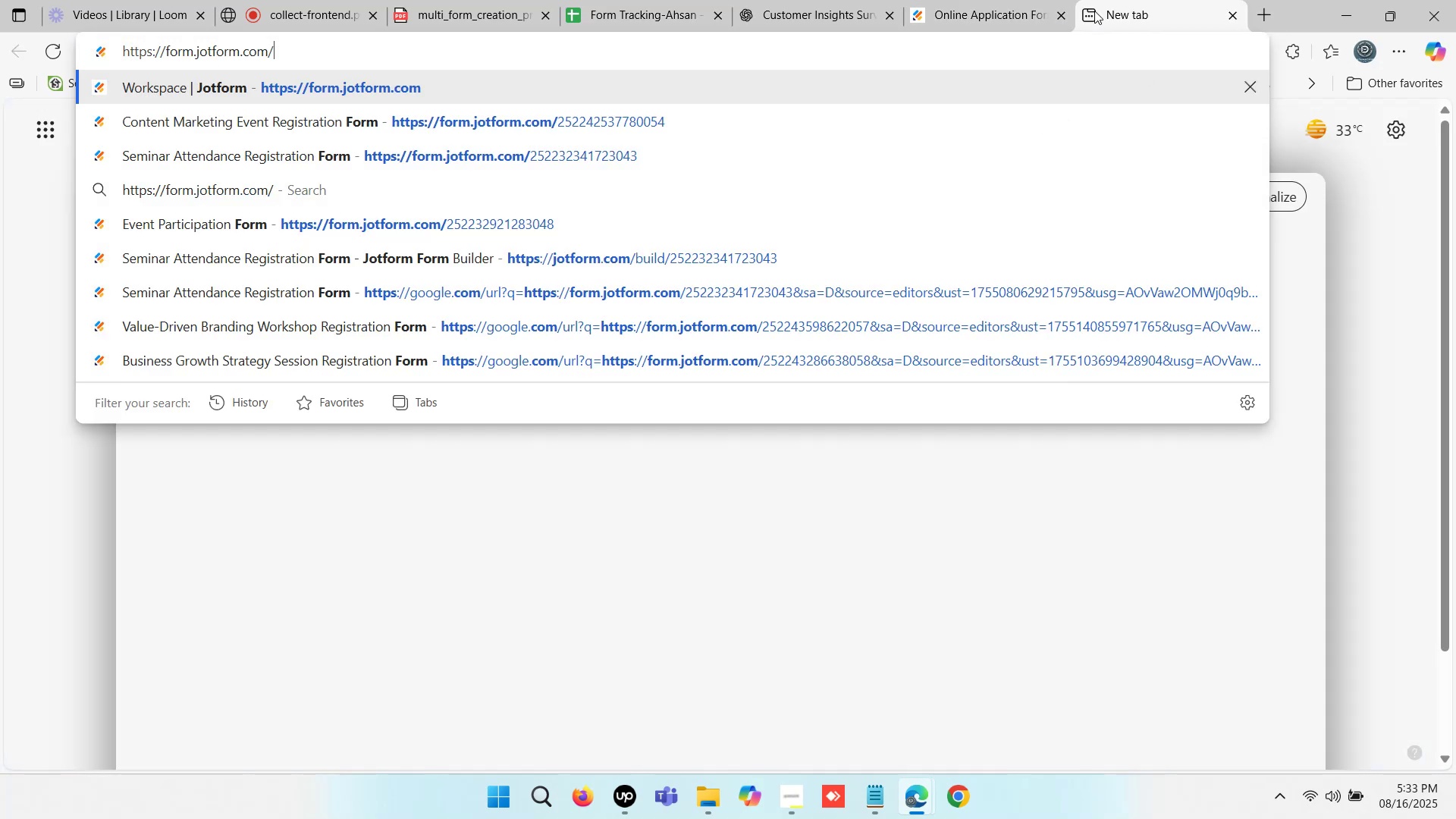 
key(Enter)
 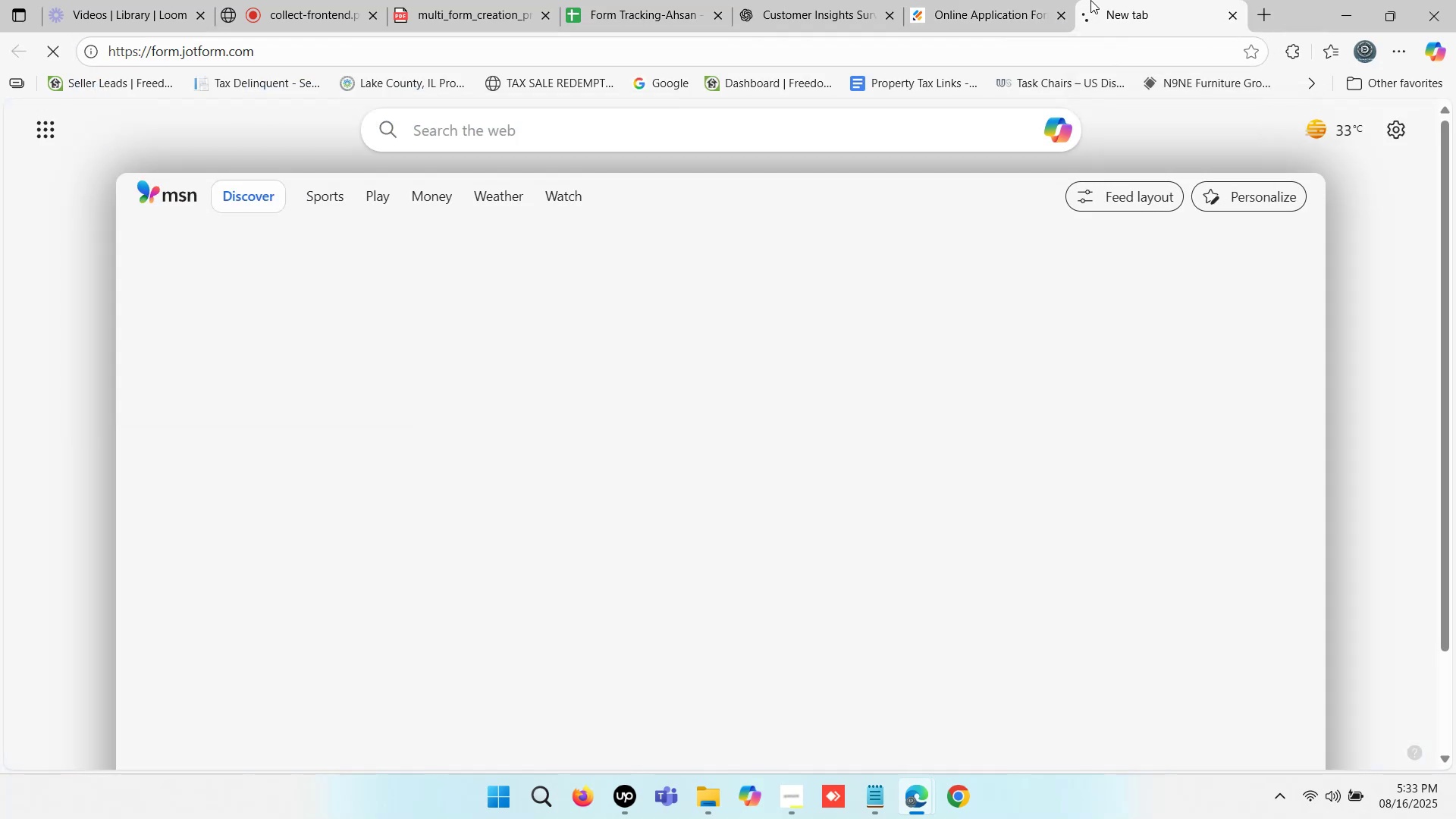 
left_click_drag(start_coordinate=[1131, 0], to_coordinate=[993, 0])
 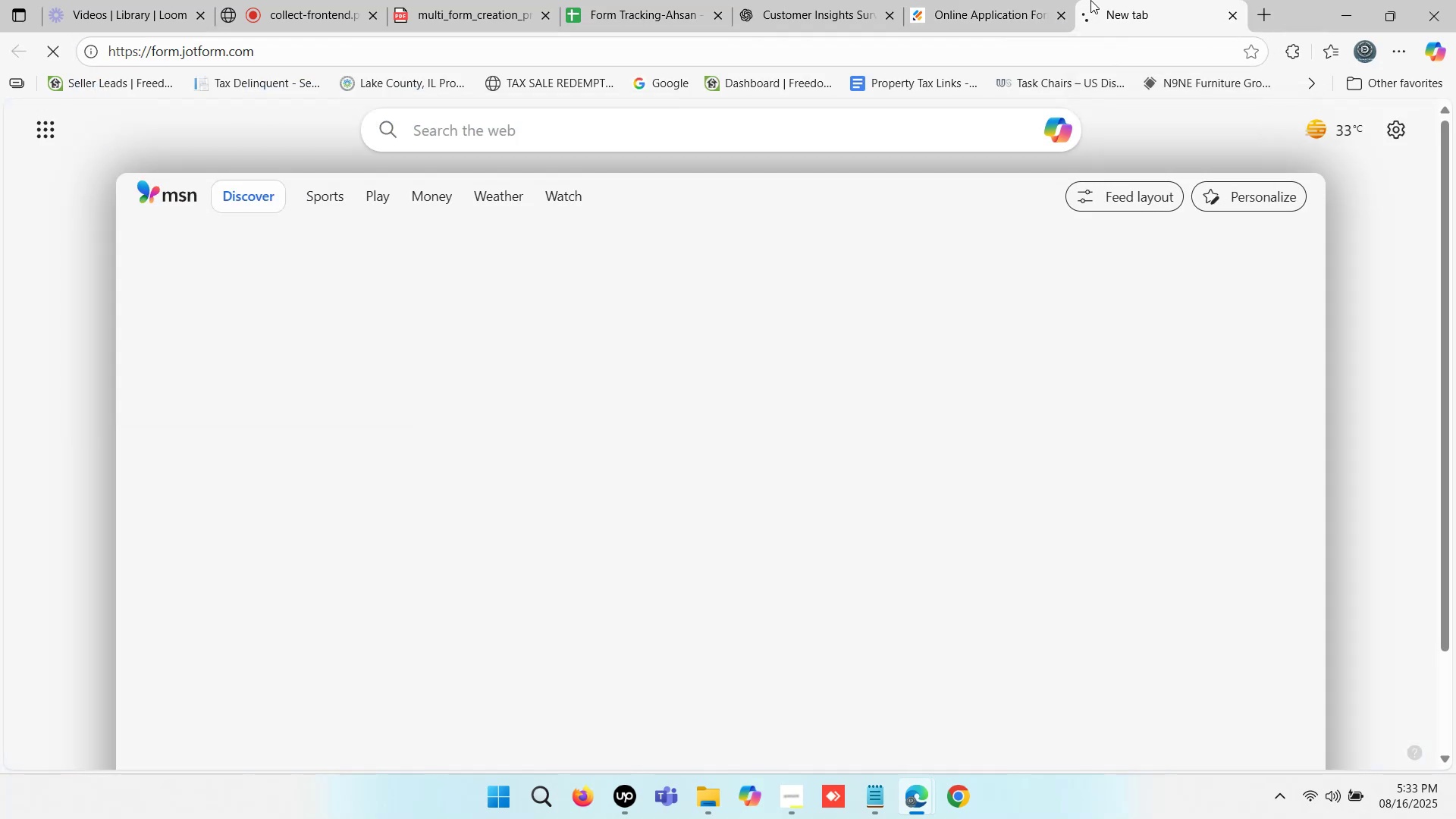 
left_click([988, 0])
 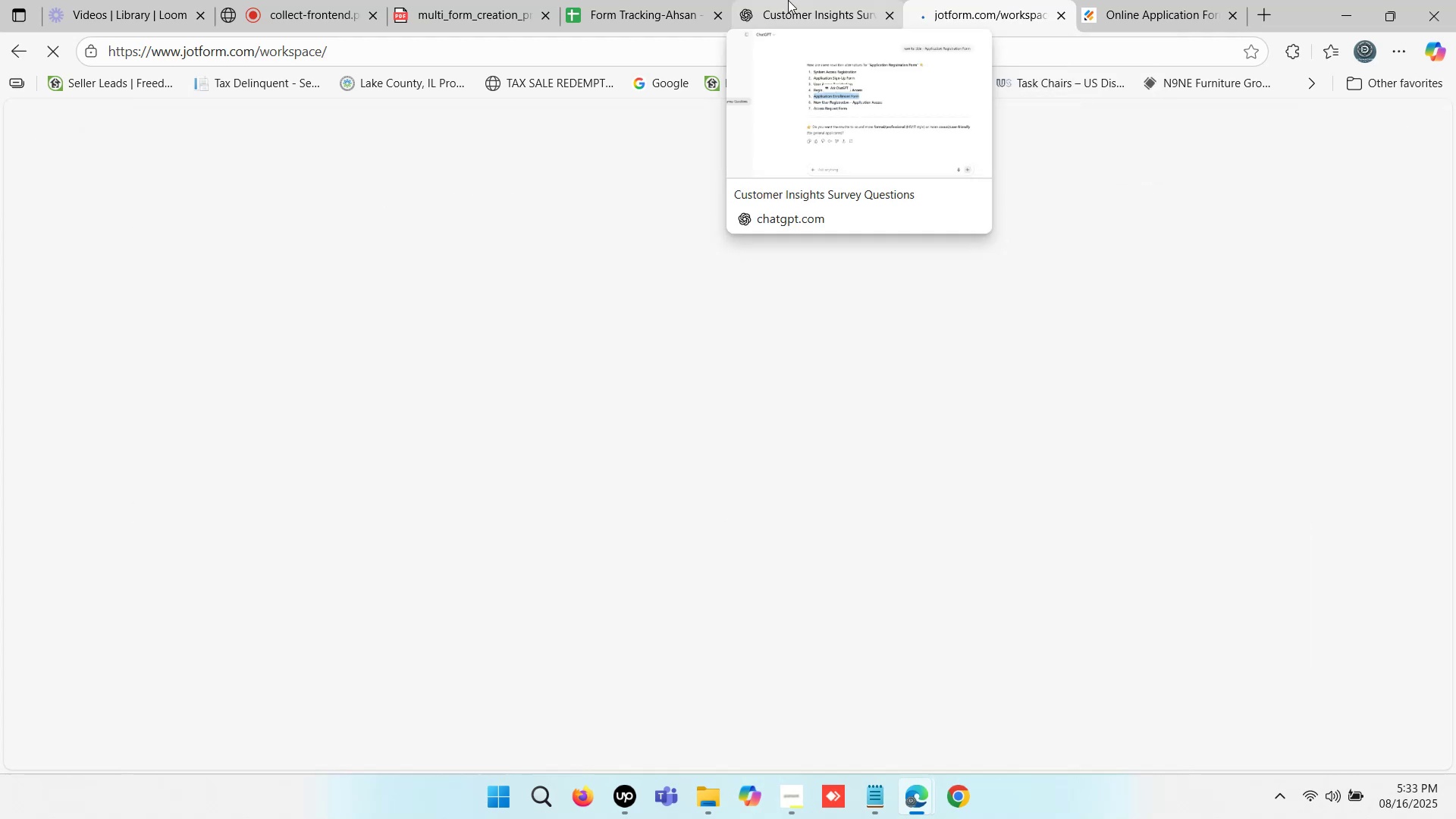 
left_click([777, 0])
 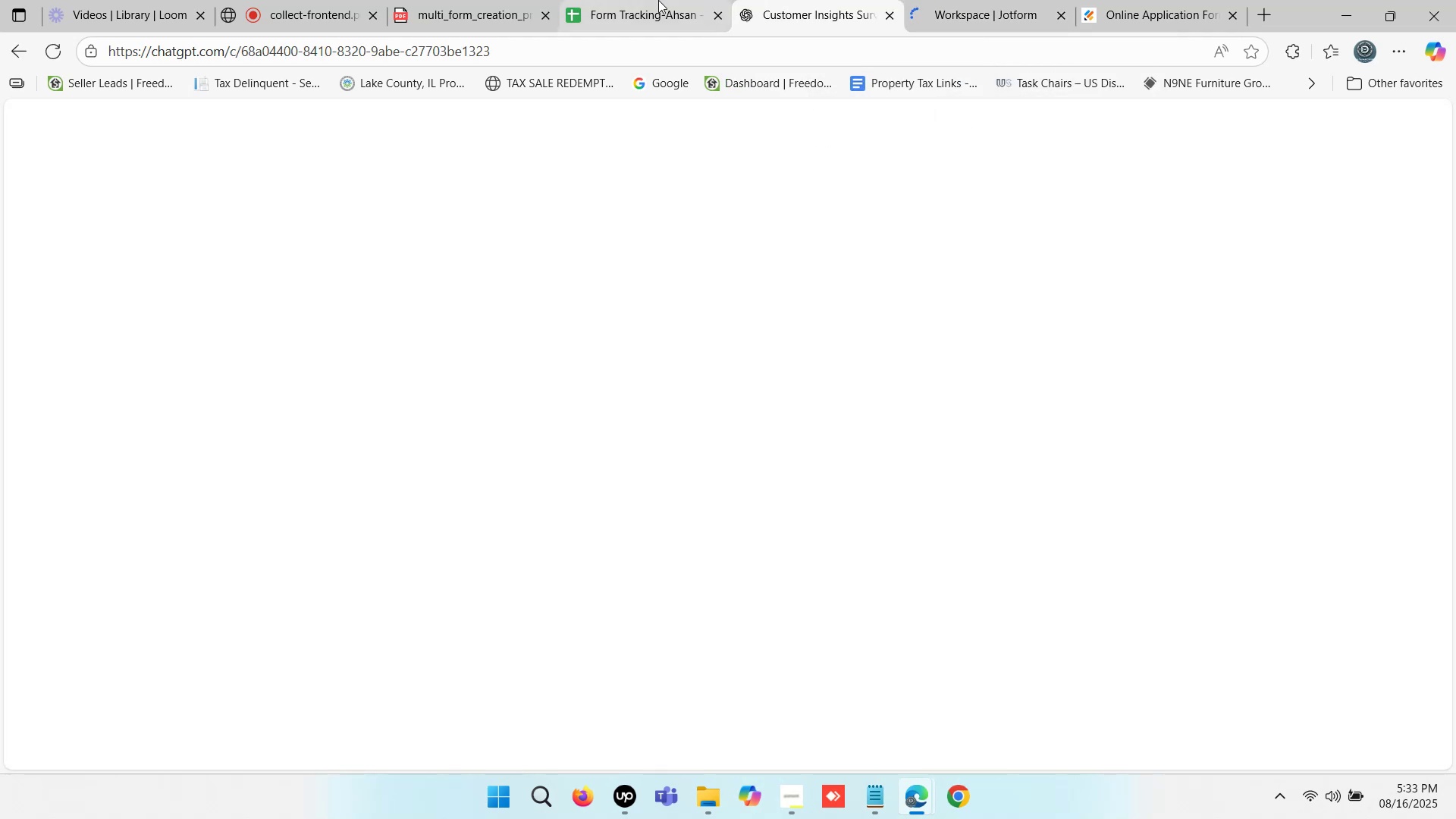 
double_click([658, 0])
 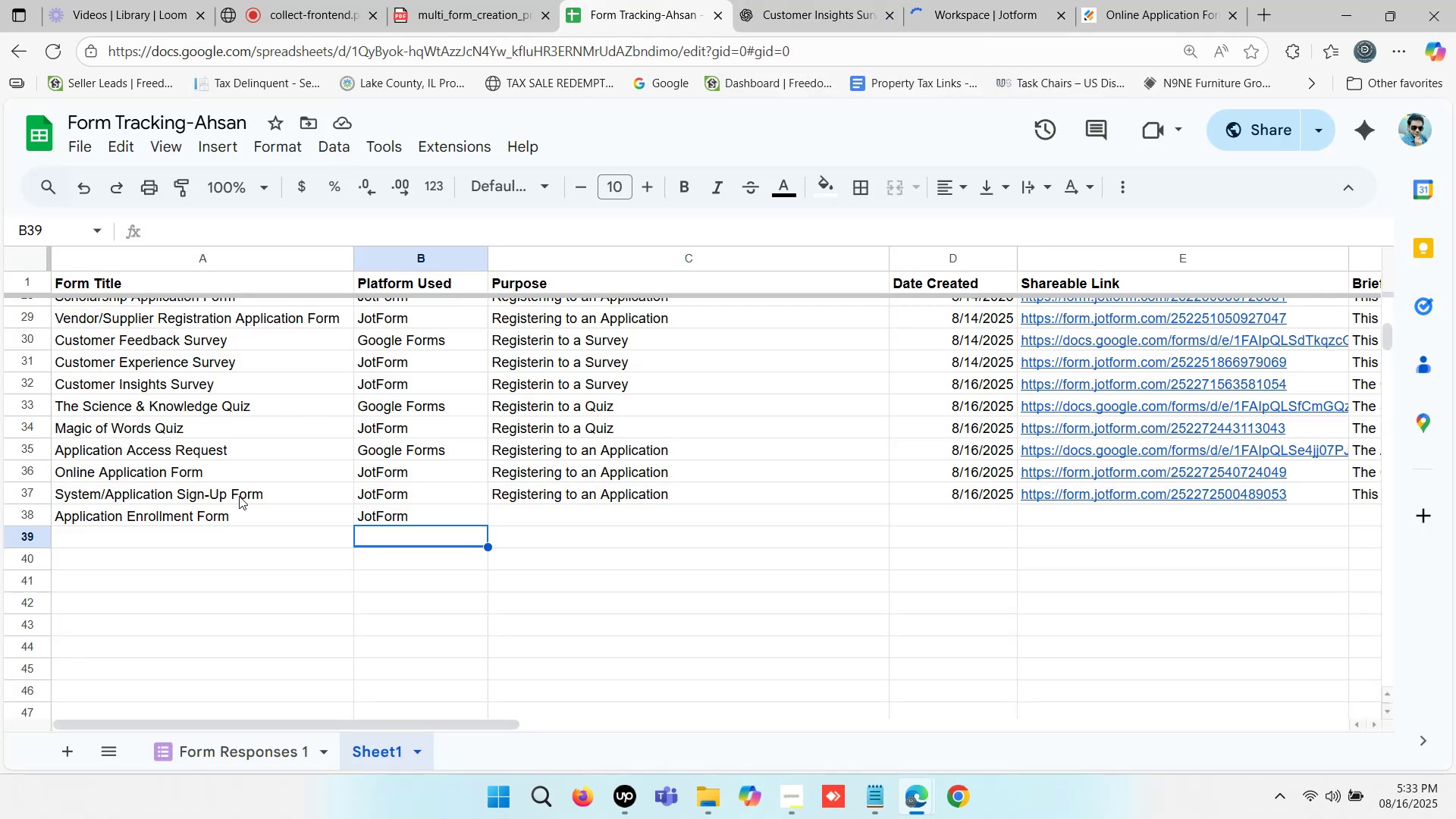 
left_click([222, 513])
 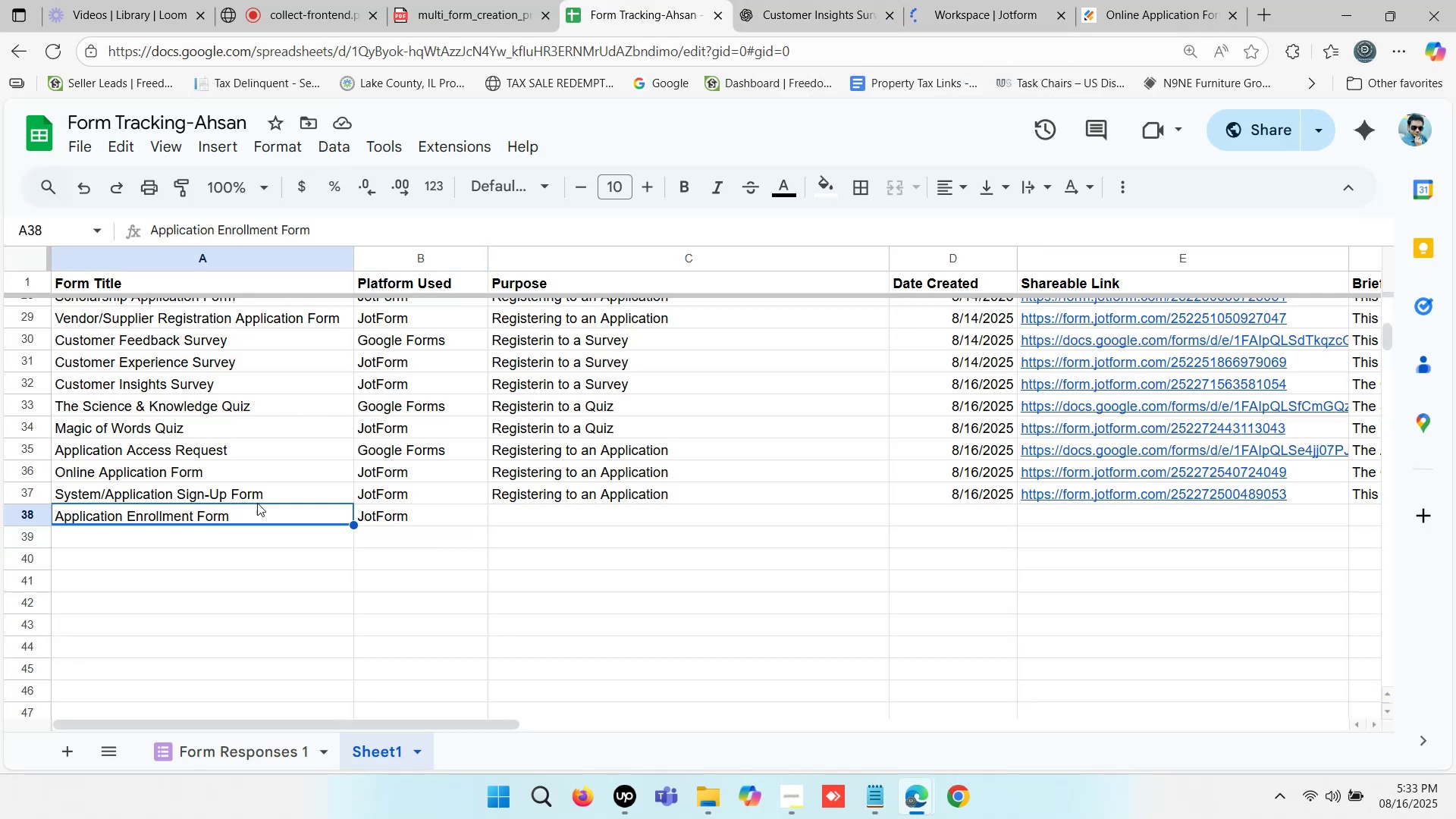 
key(Control+ControlLeft)
 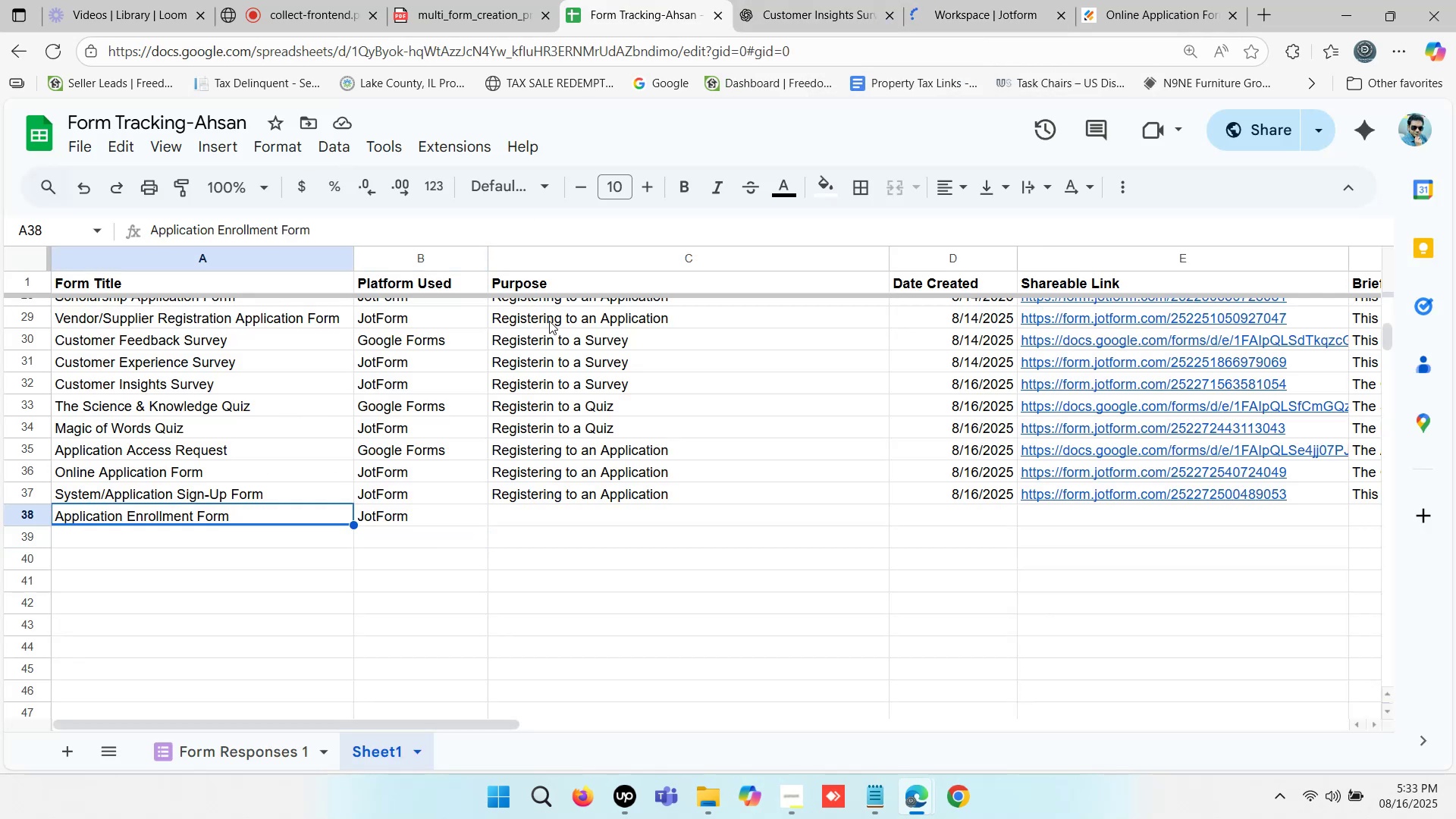 
key(Control+C)
 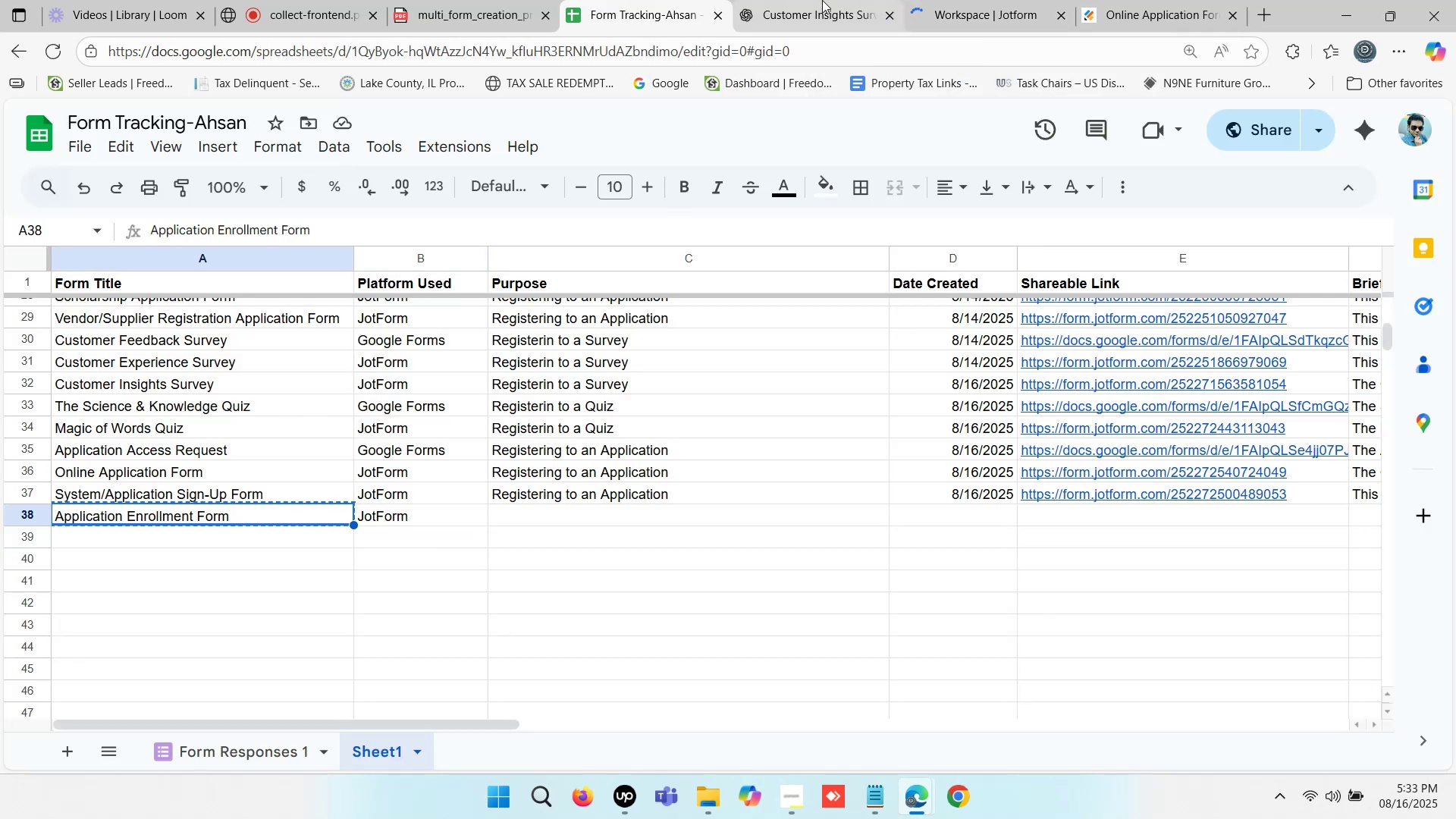 
left_click([822, 0])
 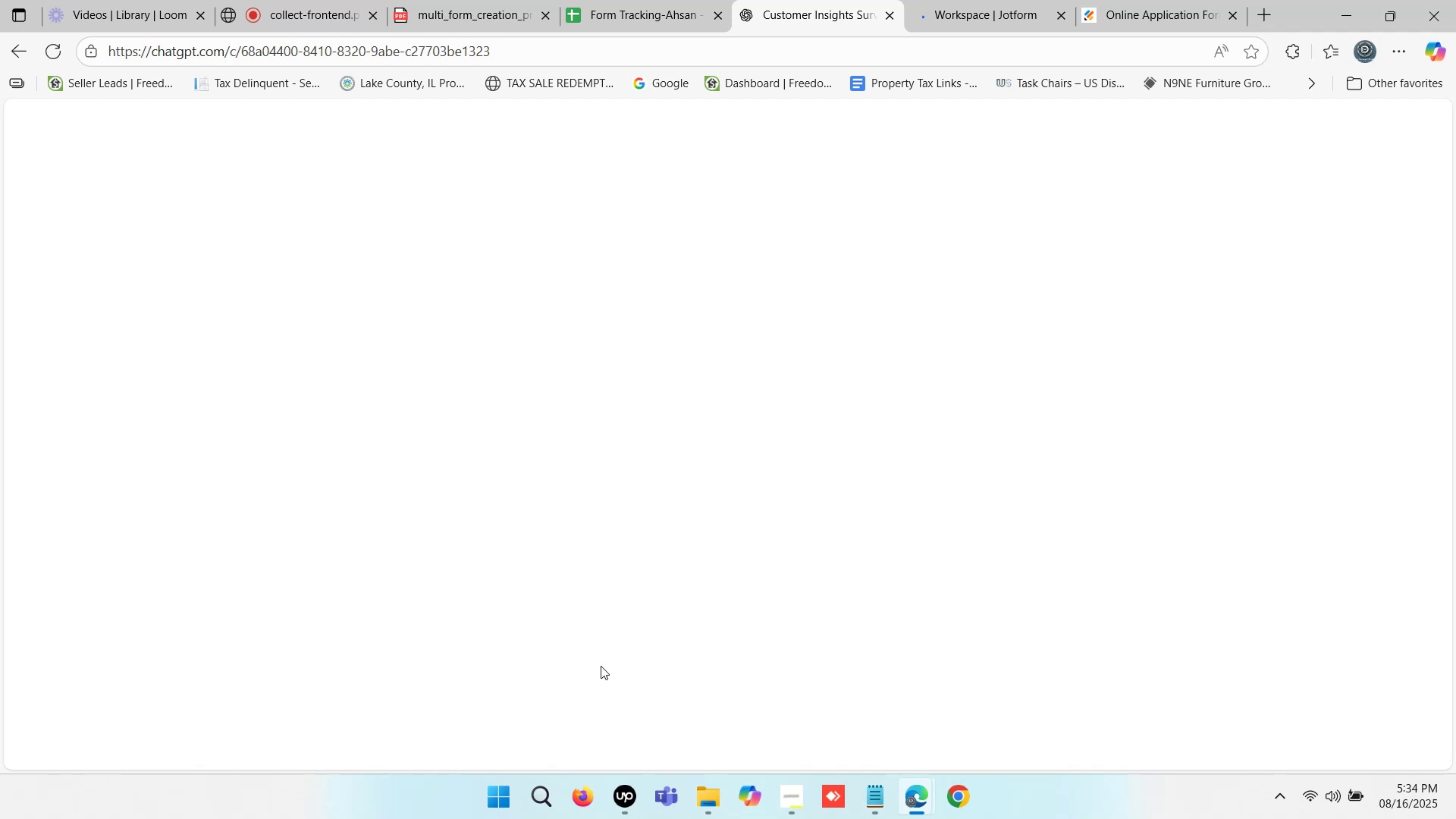 
wait(6.86)
 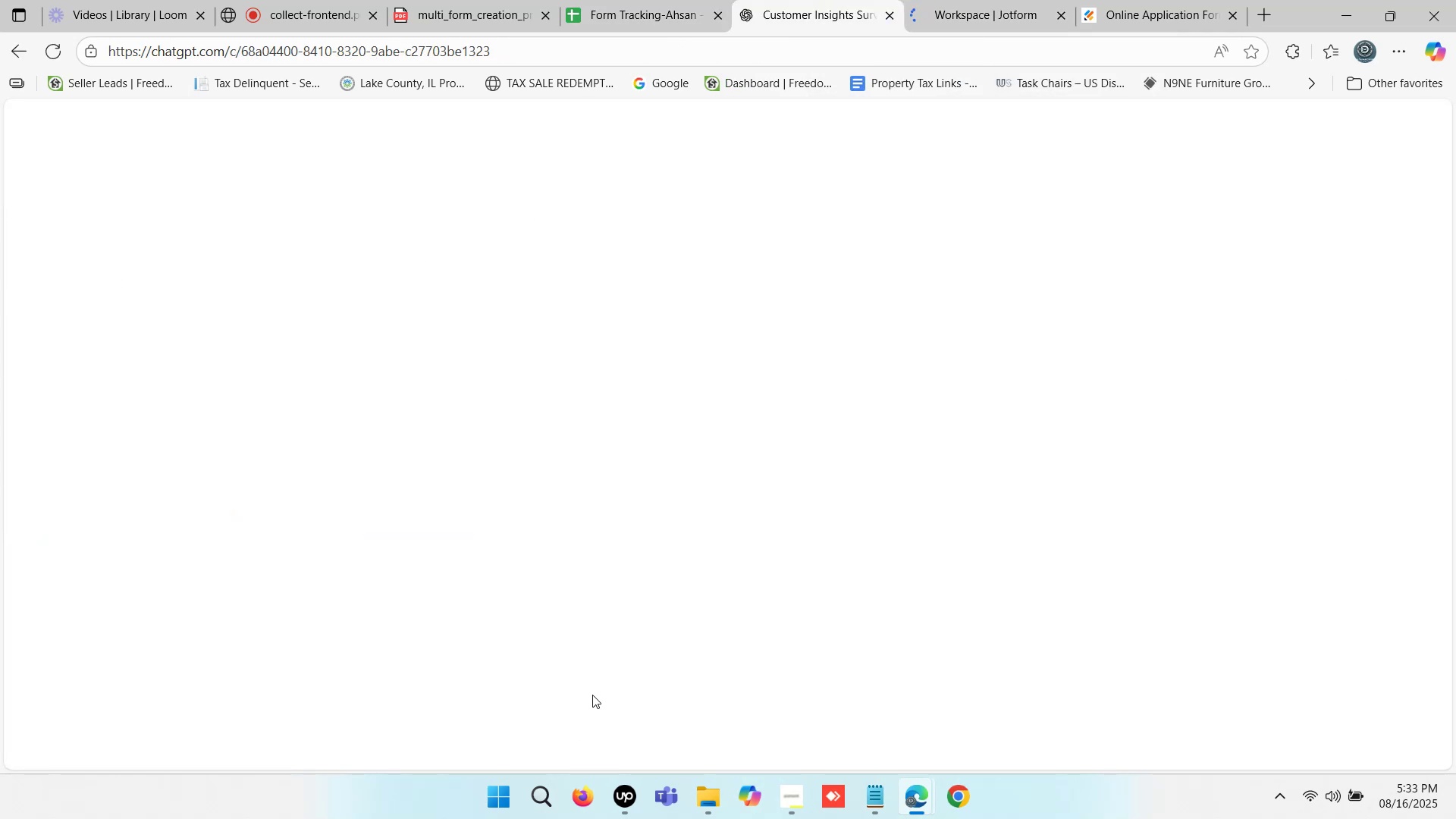 
left_click([567, 719])
 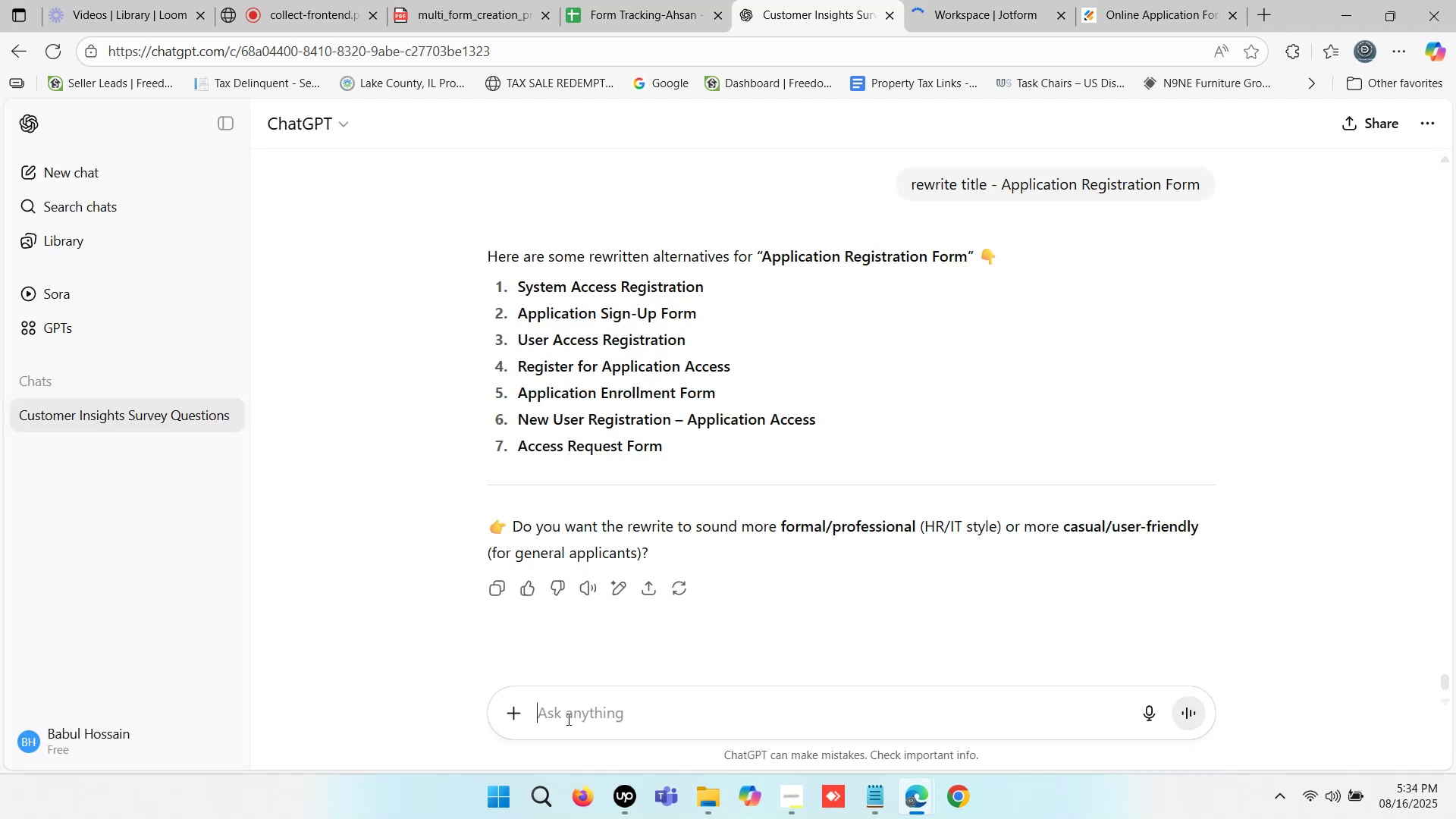 
key(Control+V)
 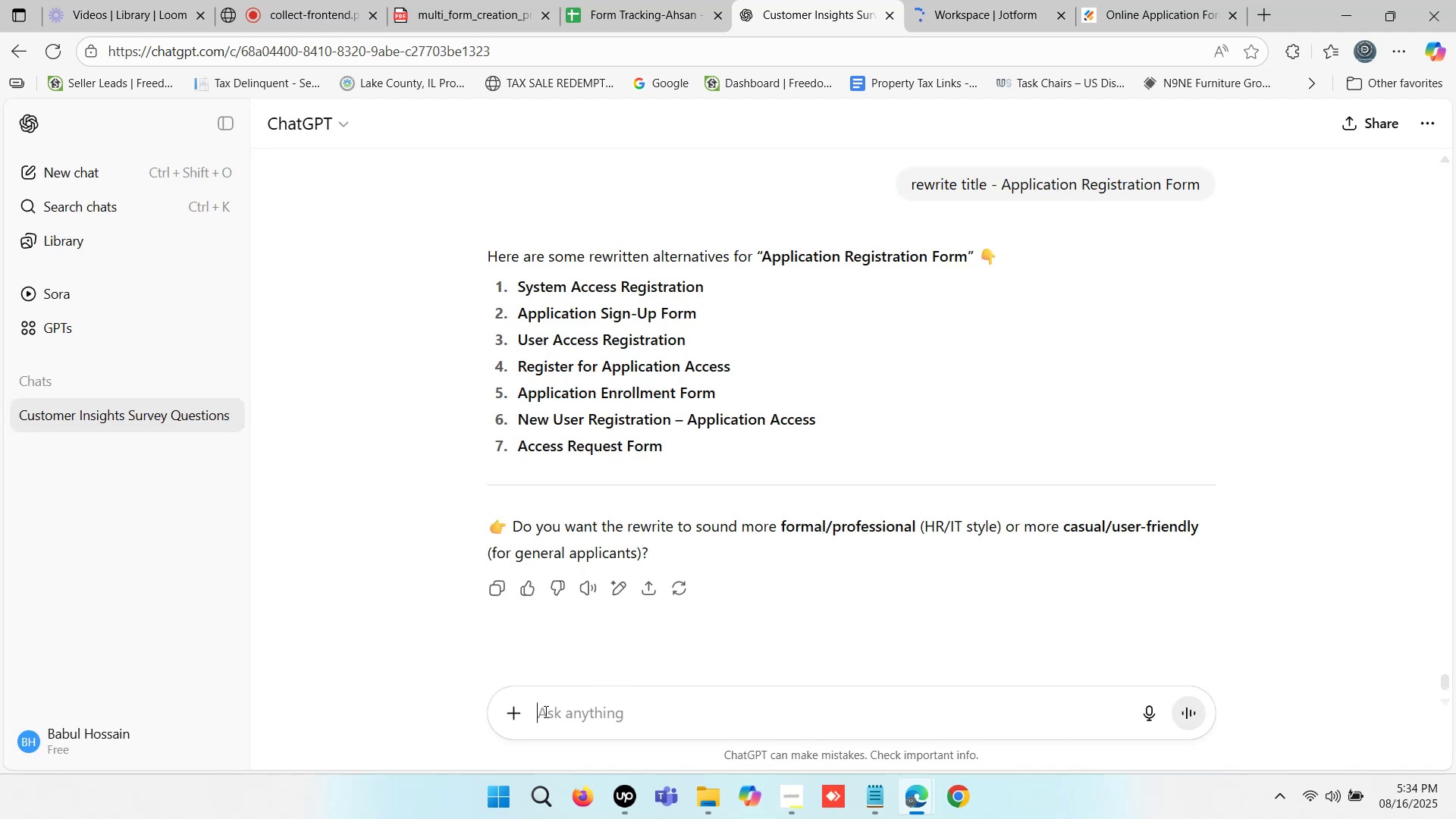 
left_click([544, 711])
 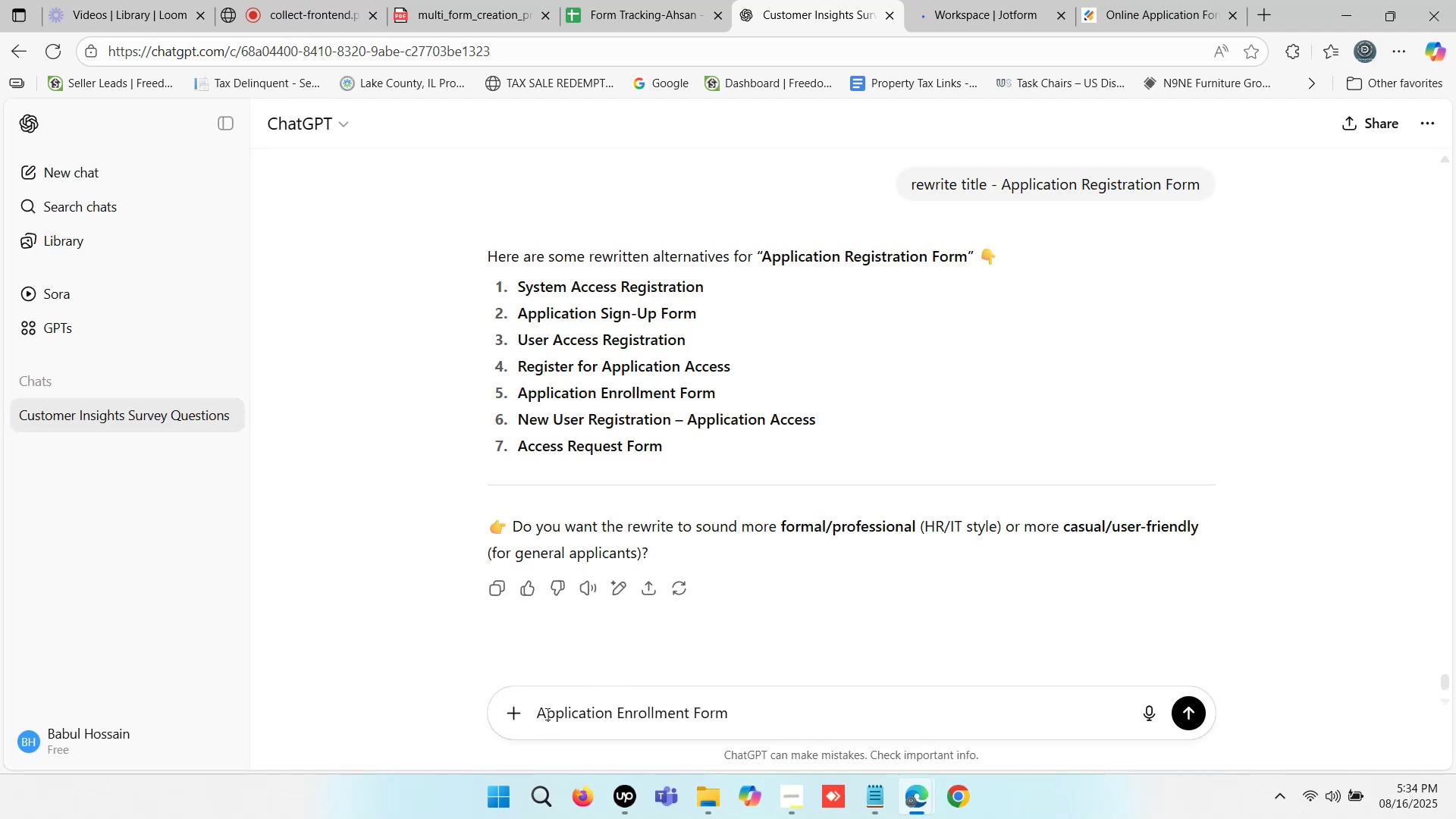 
left_click([543, 713])
 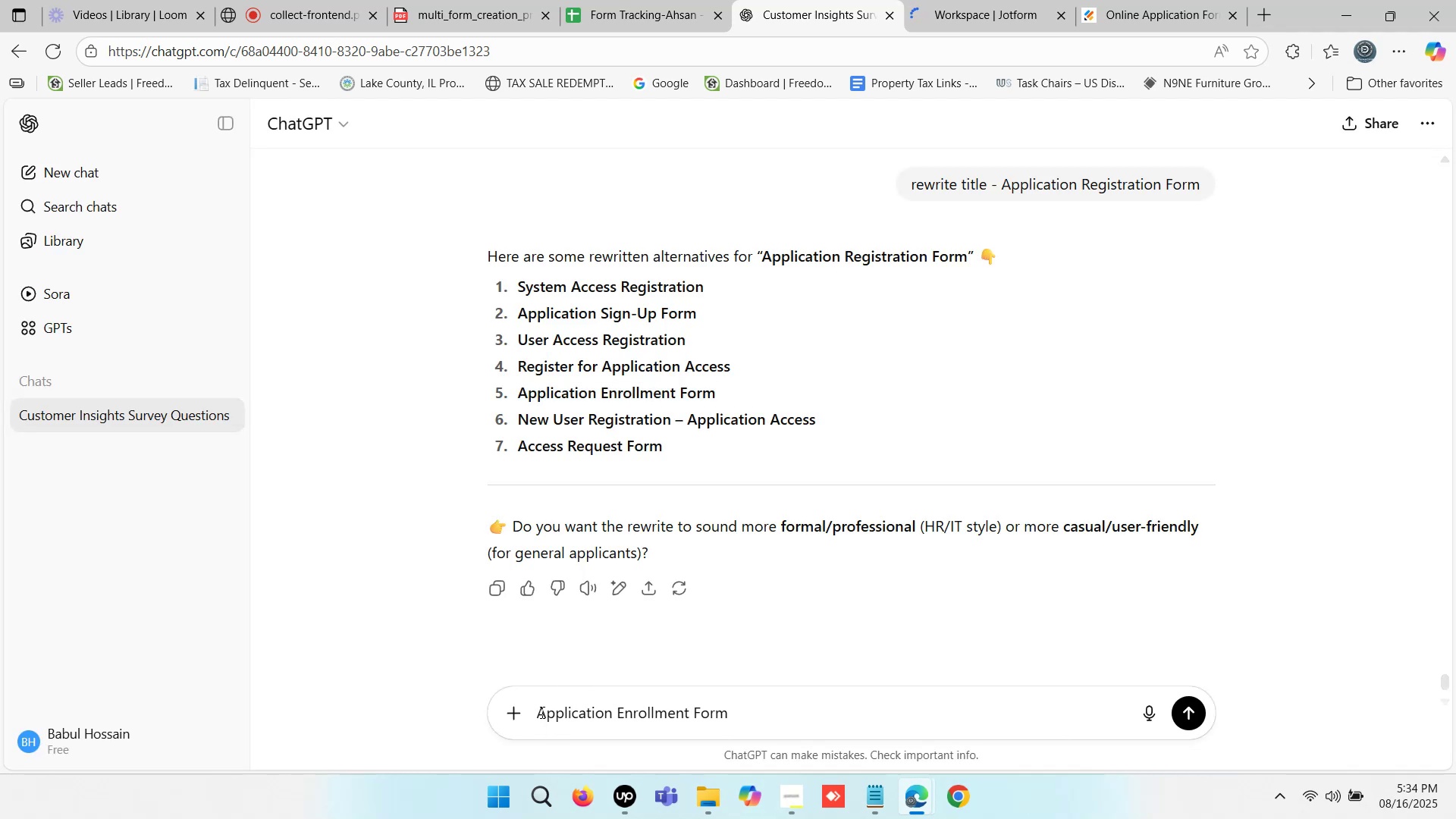 
left_click([535, 711])
 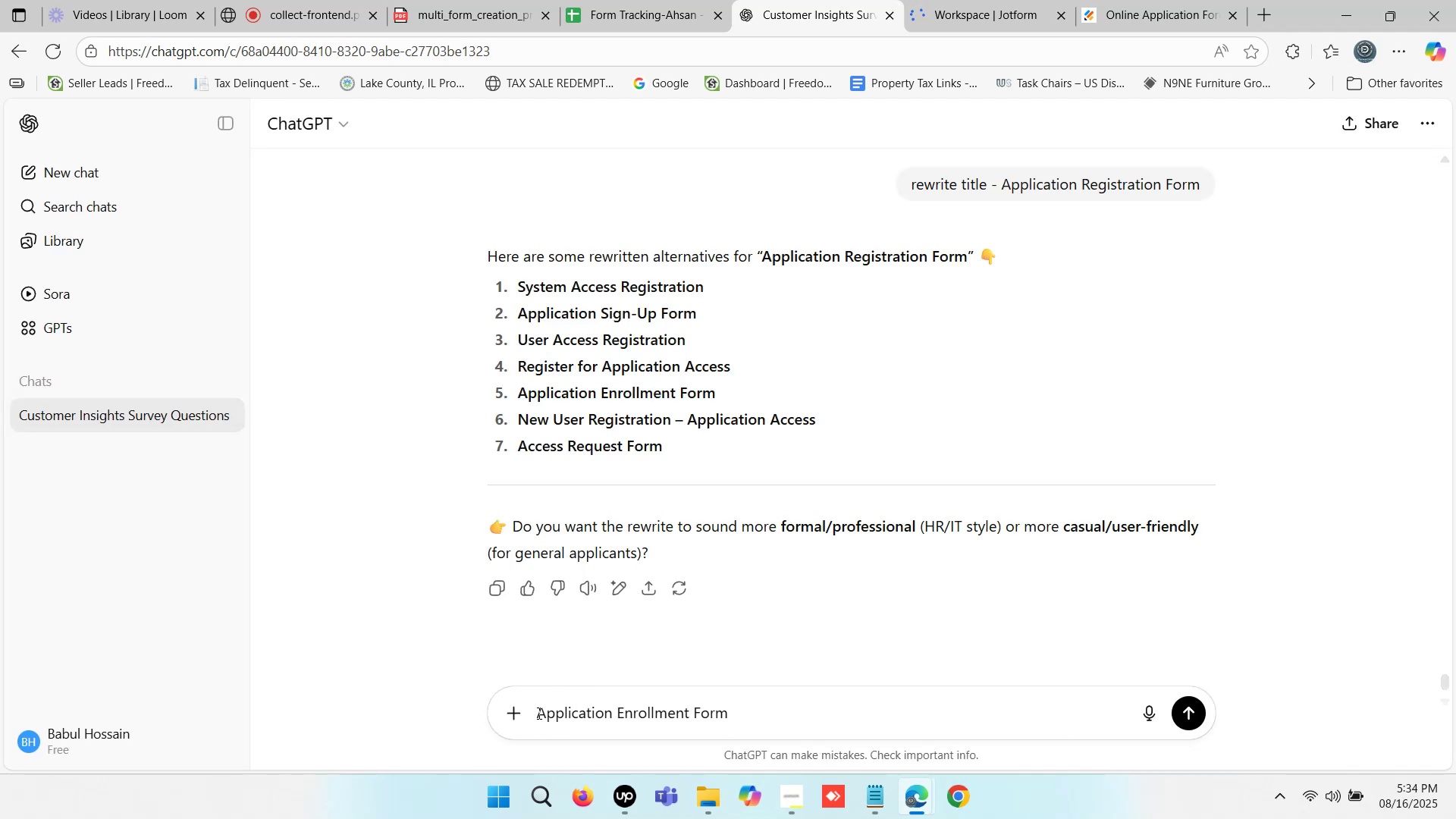 
left_click([538, 713])
 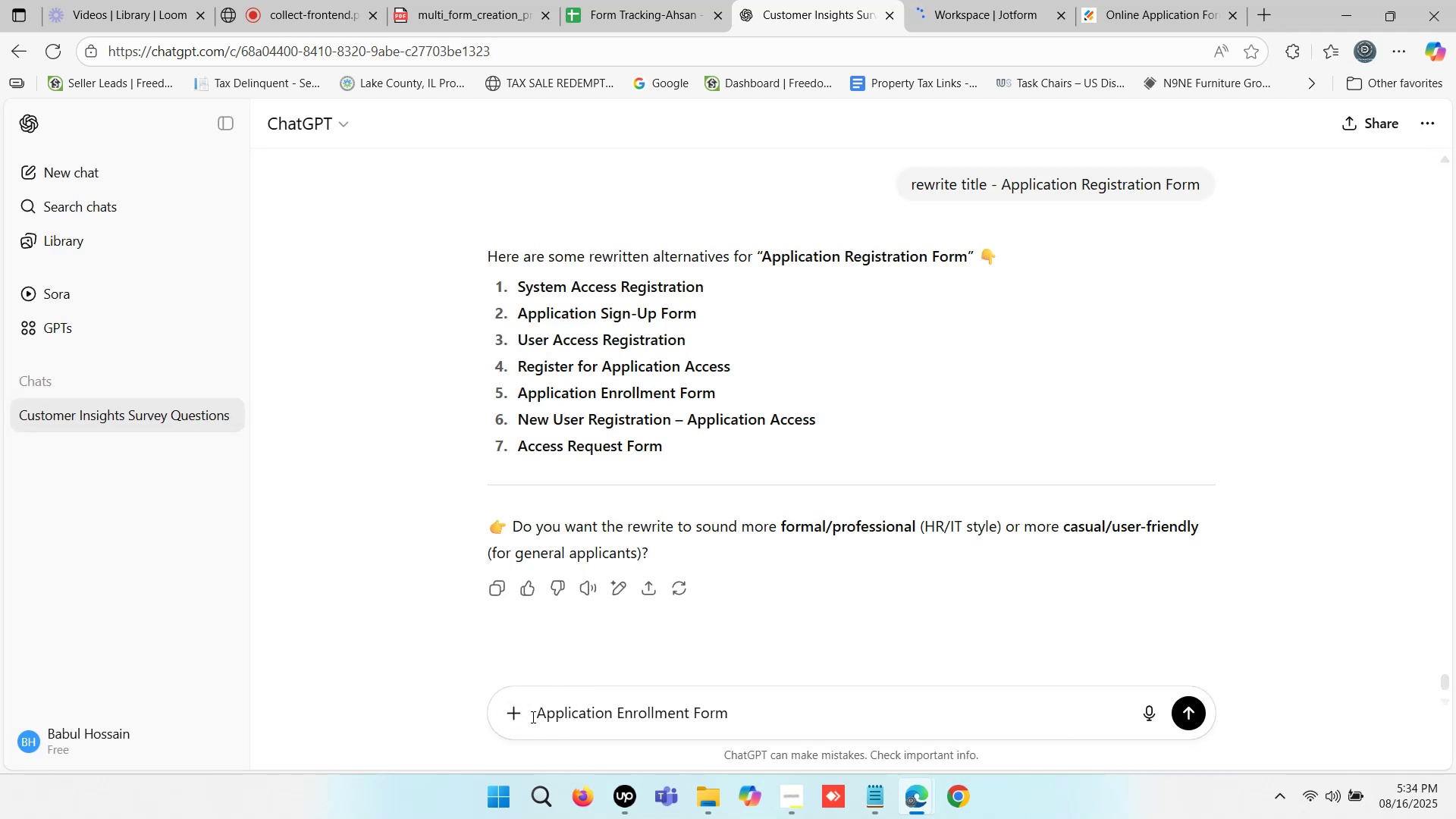 
type(wro)
key(Backspace)
type(ite a decription - )
 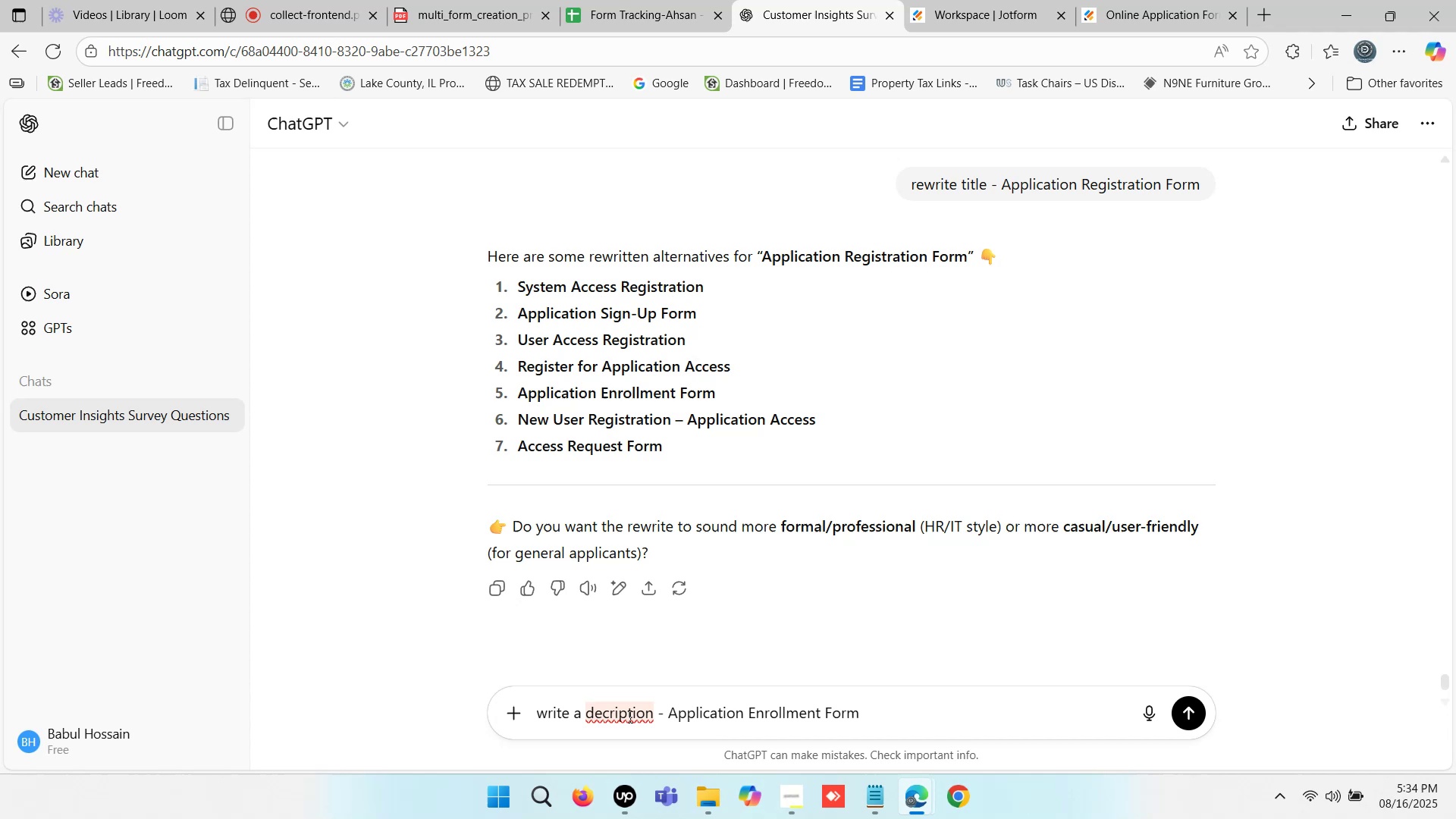 
left_click([629, 717])
 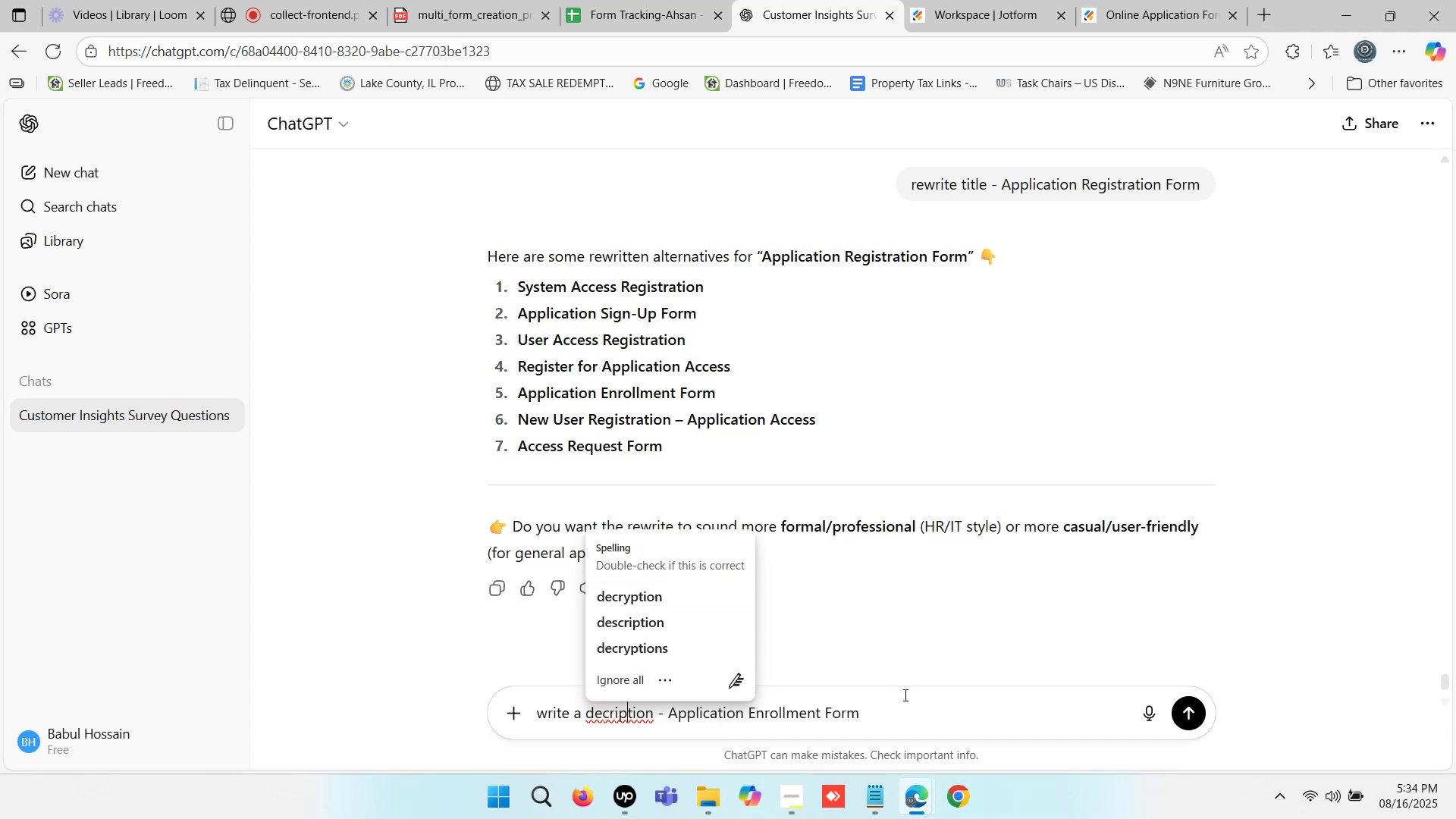 
left_click([635, 620])
 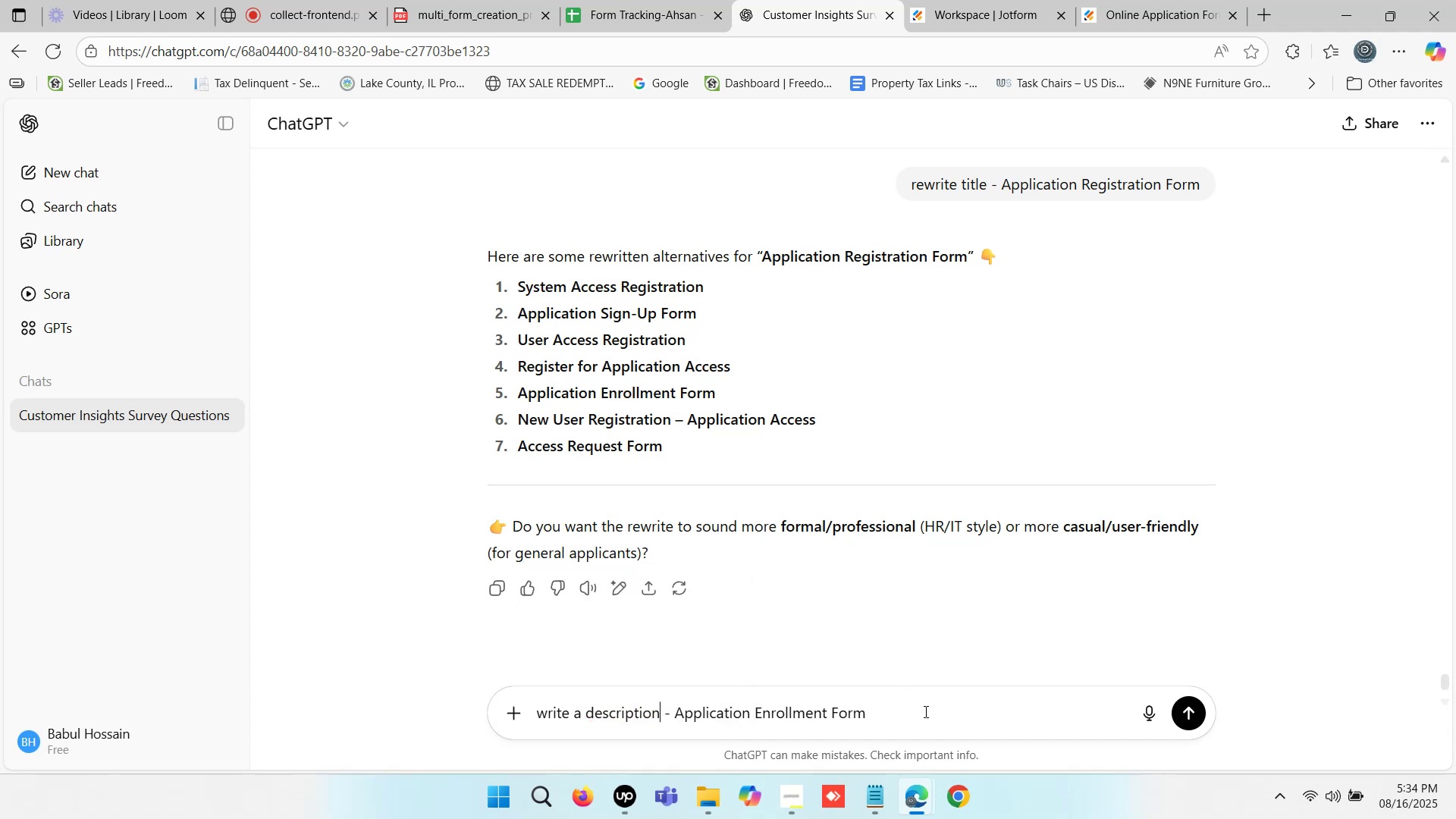 
left_click([921, 714])
 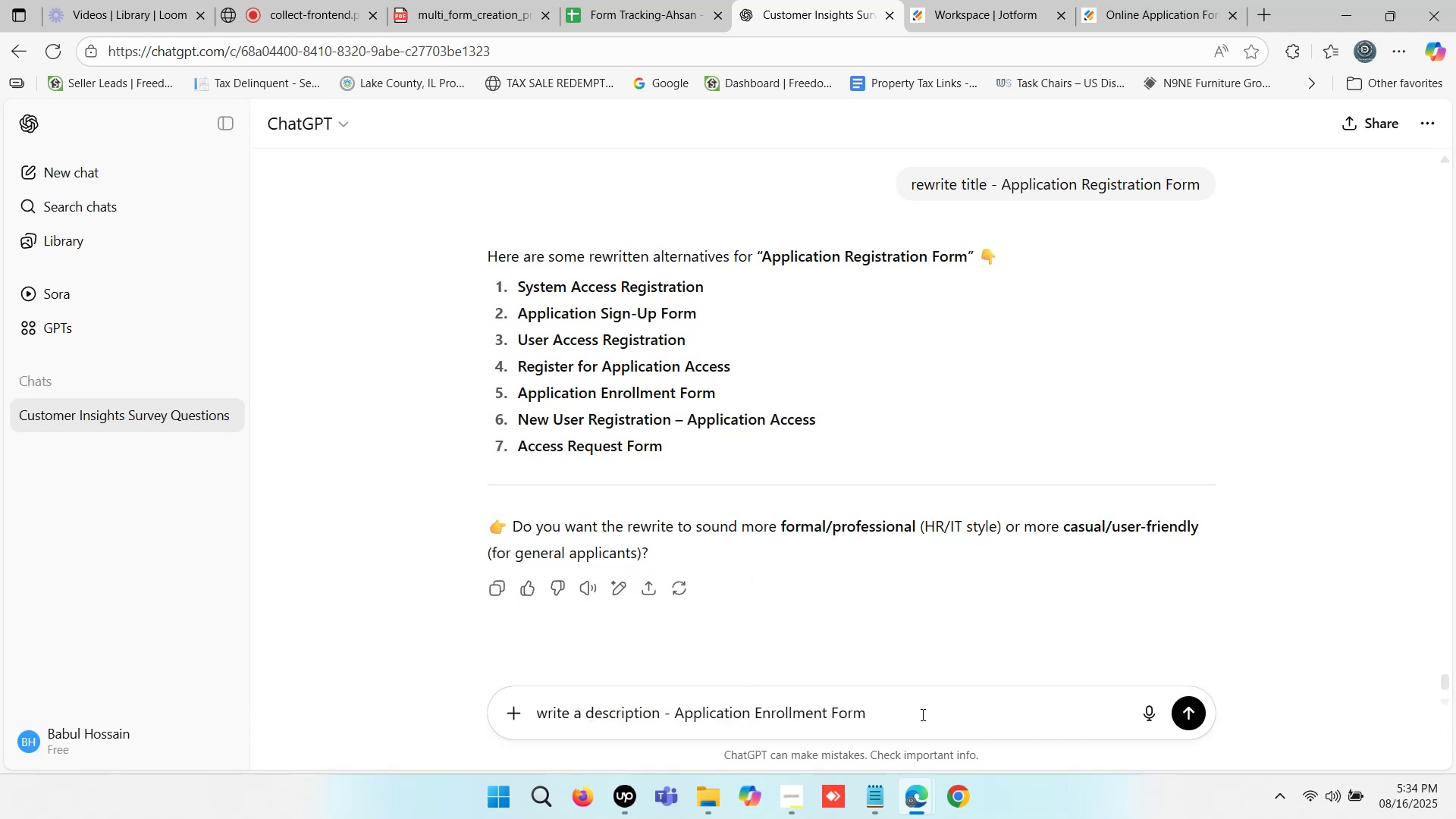 
key(Enter)
 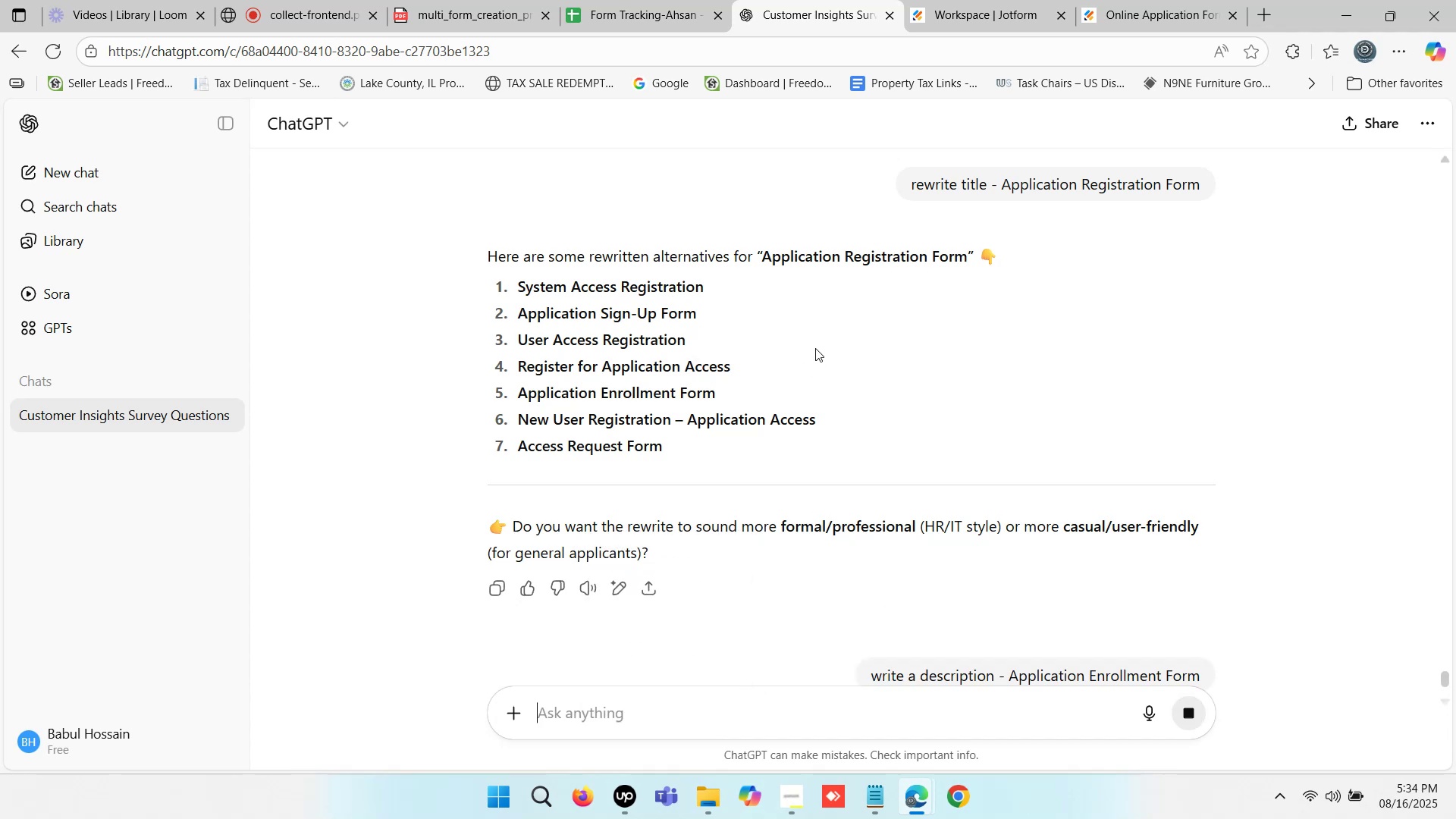 
left_click([651, 8])
 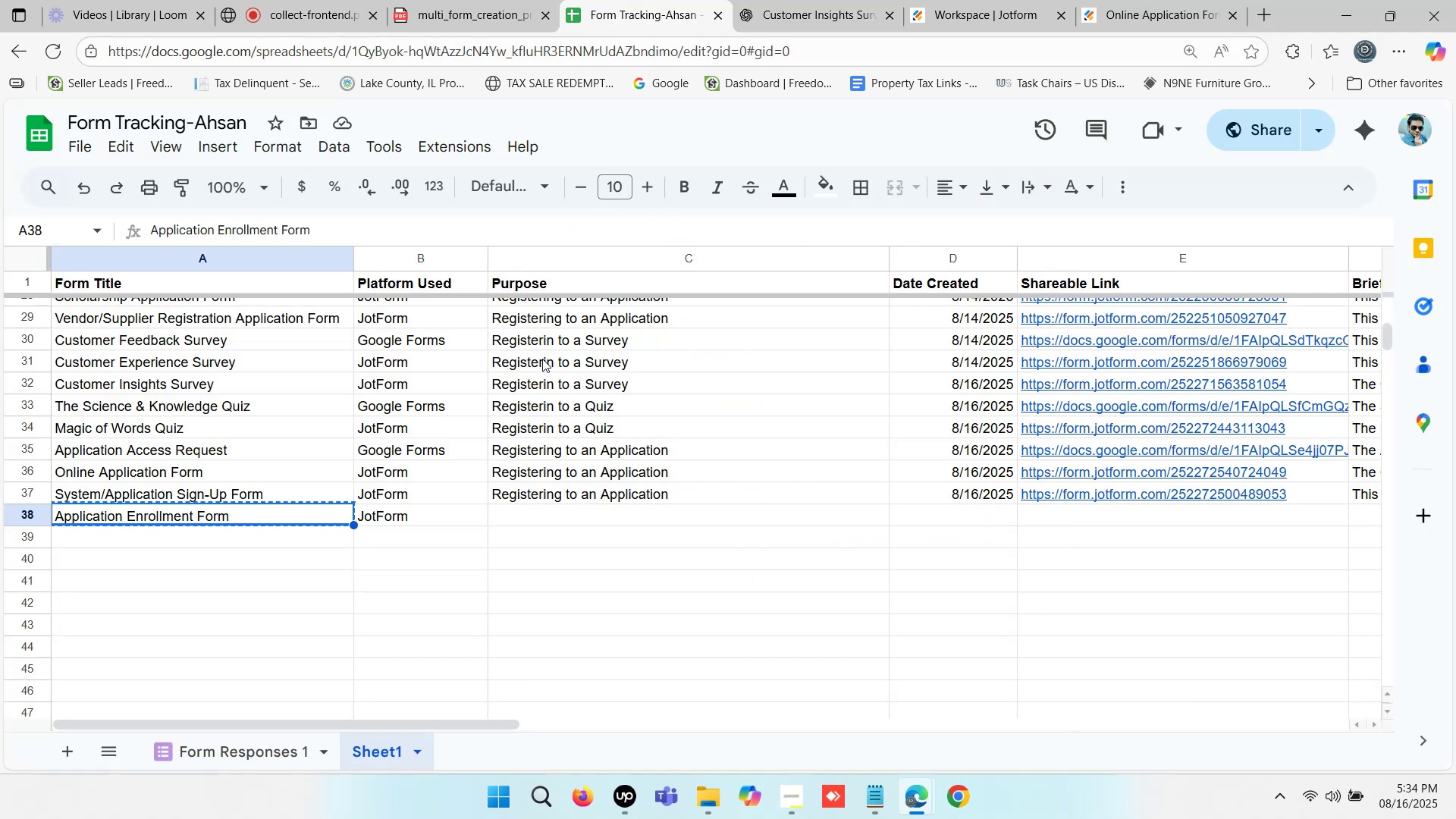 
key(Control+ControlLeft)
 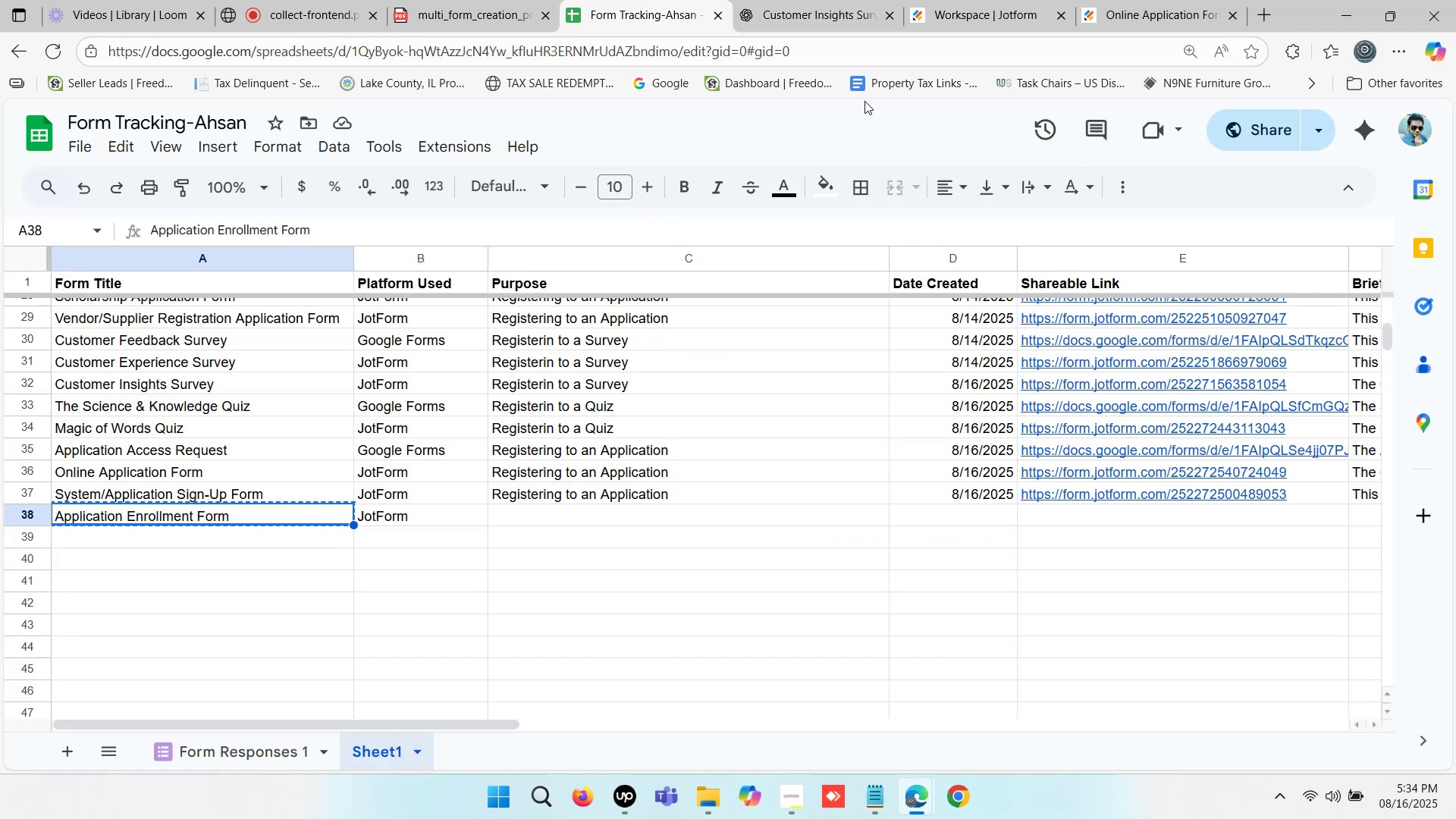 
key(Control+C)
 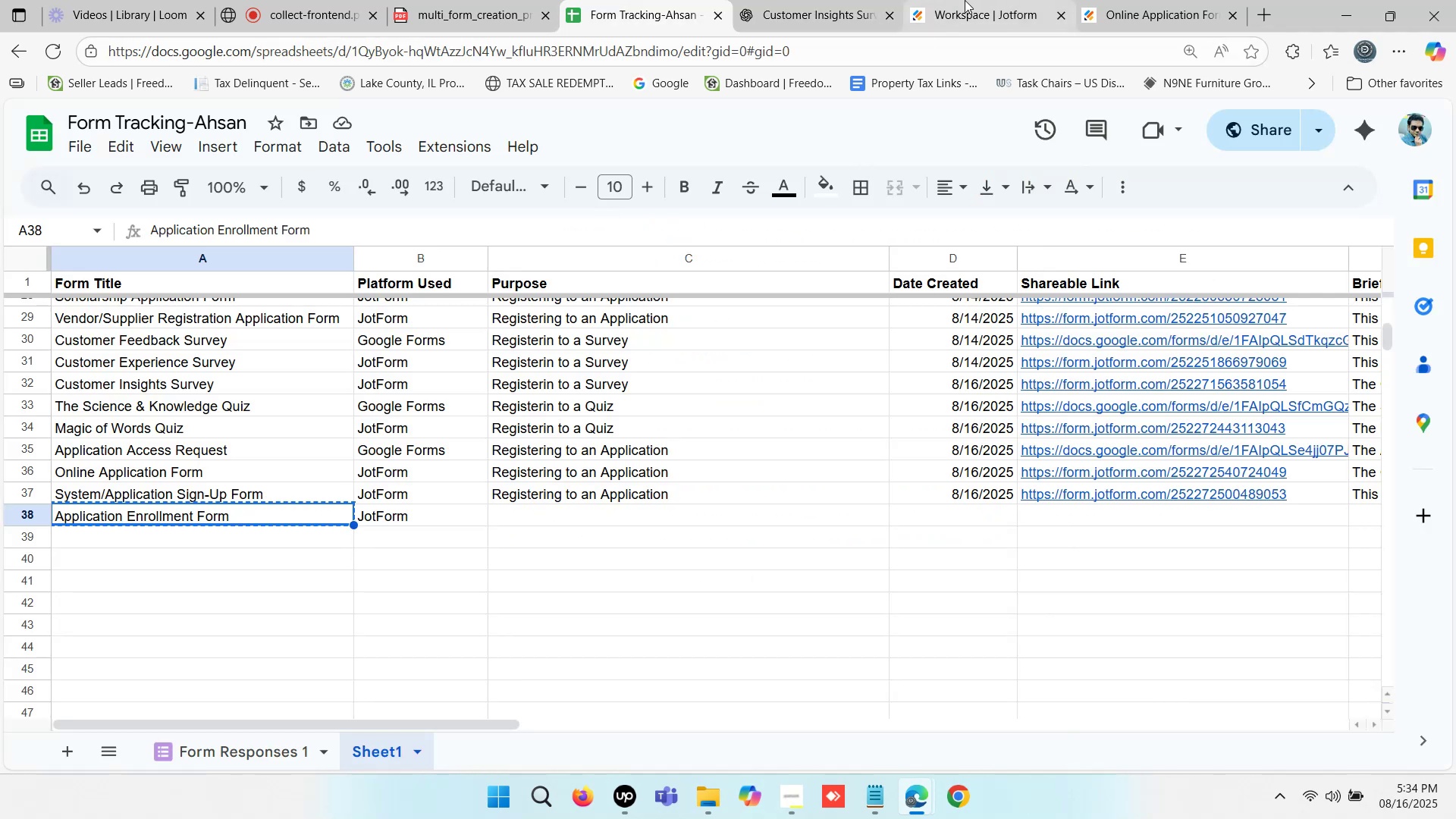 
left_click([965, 0])
 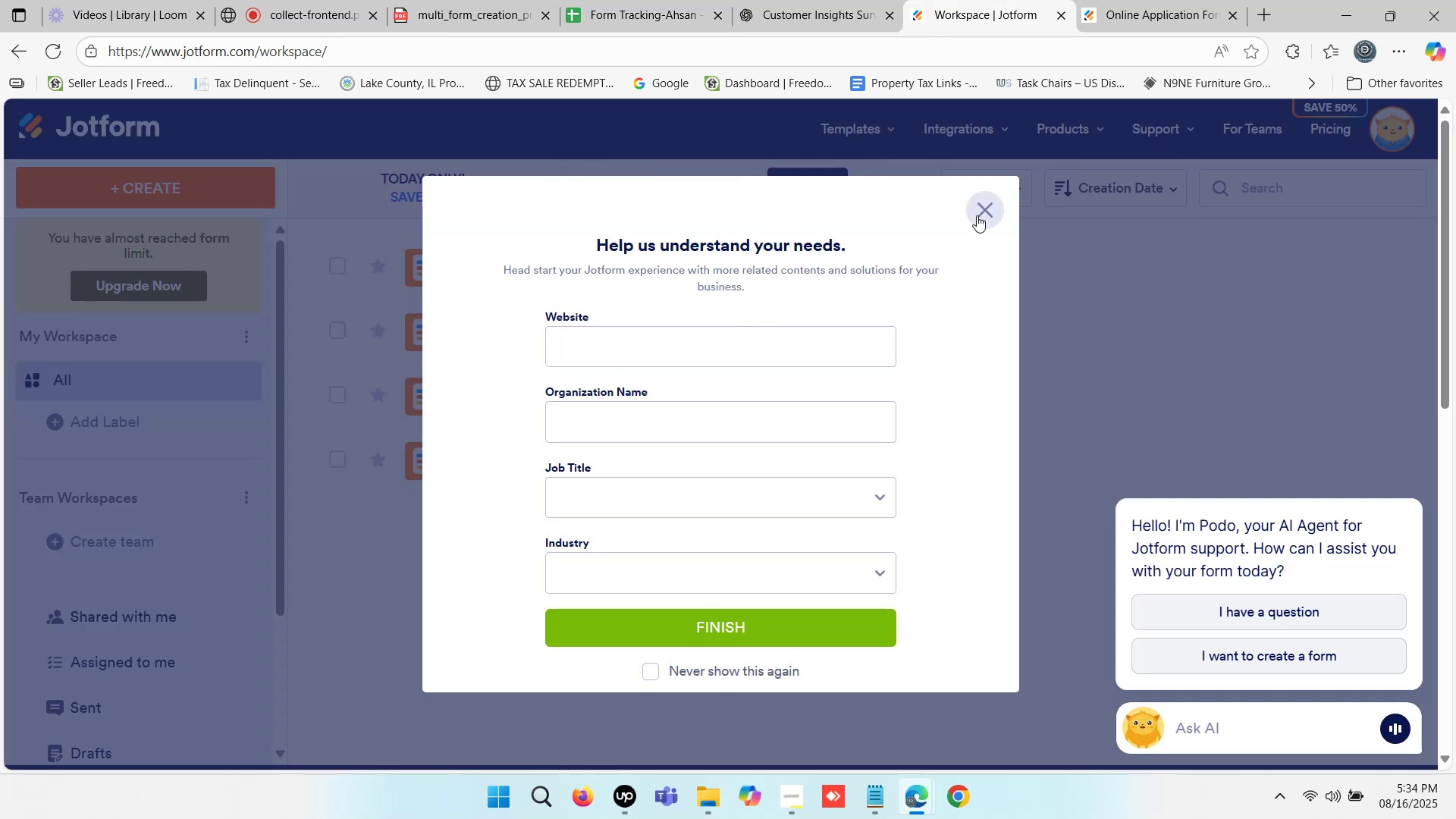 
left_click([984, 212])
 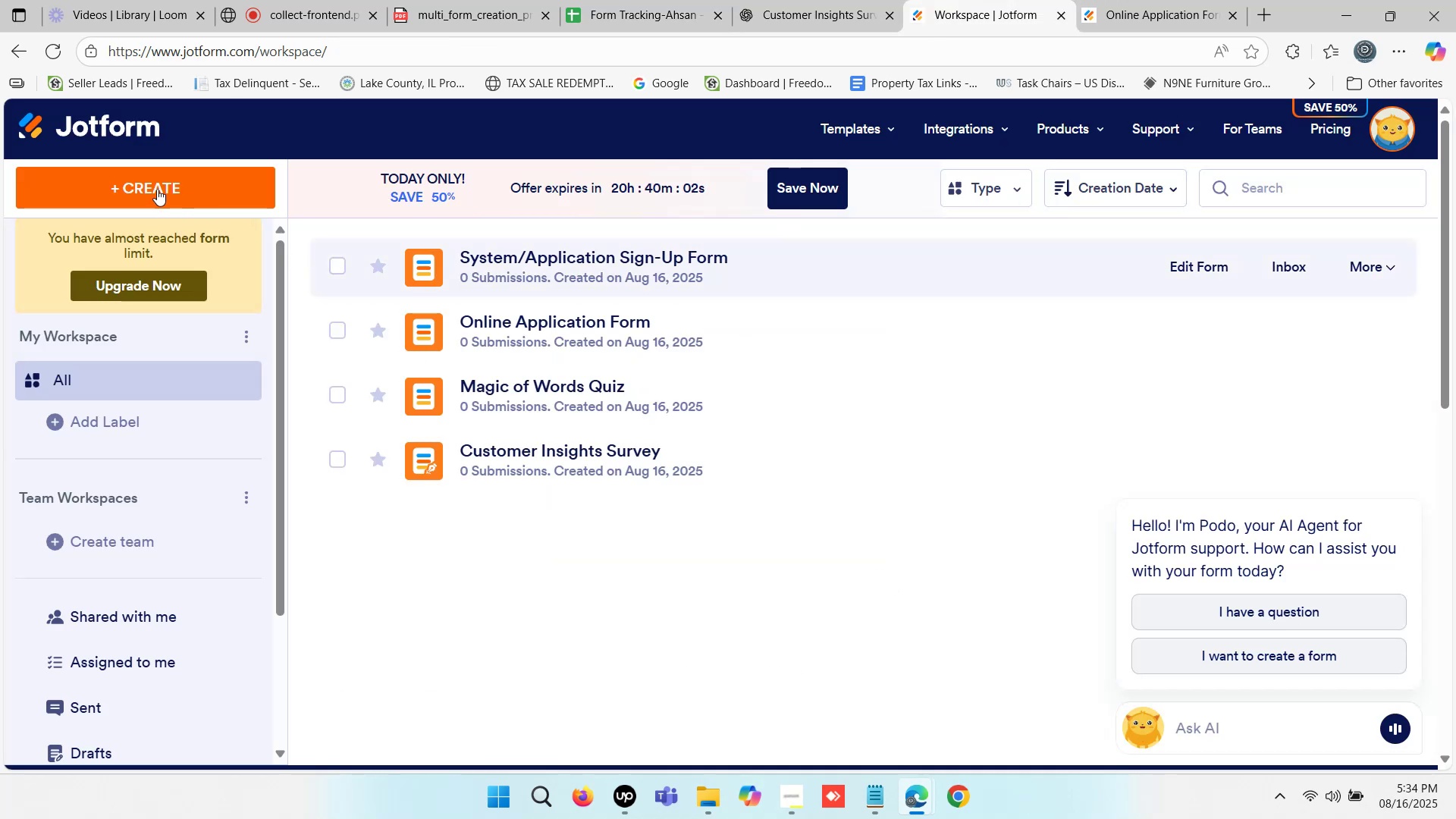 
left_click([157, 189])
 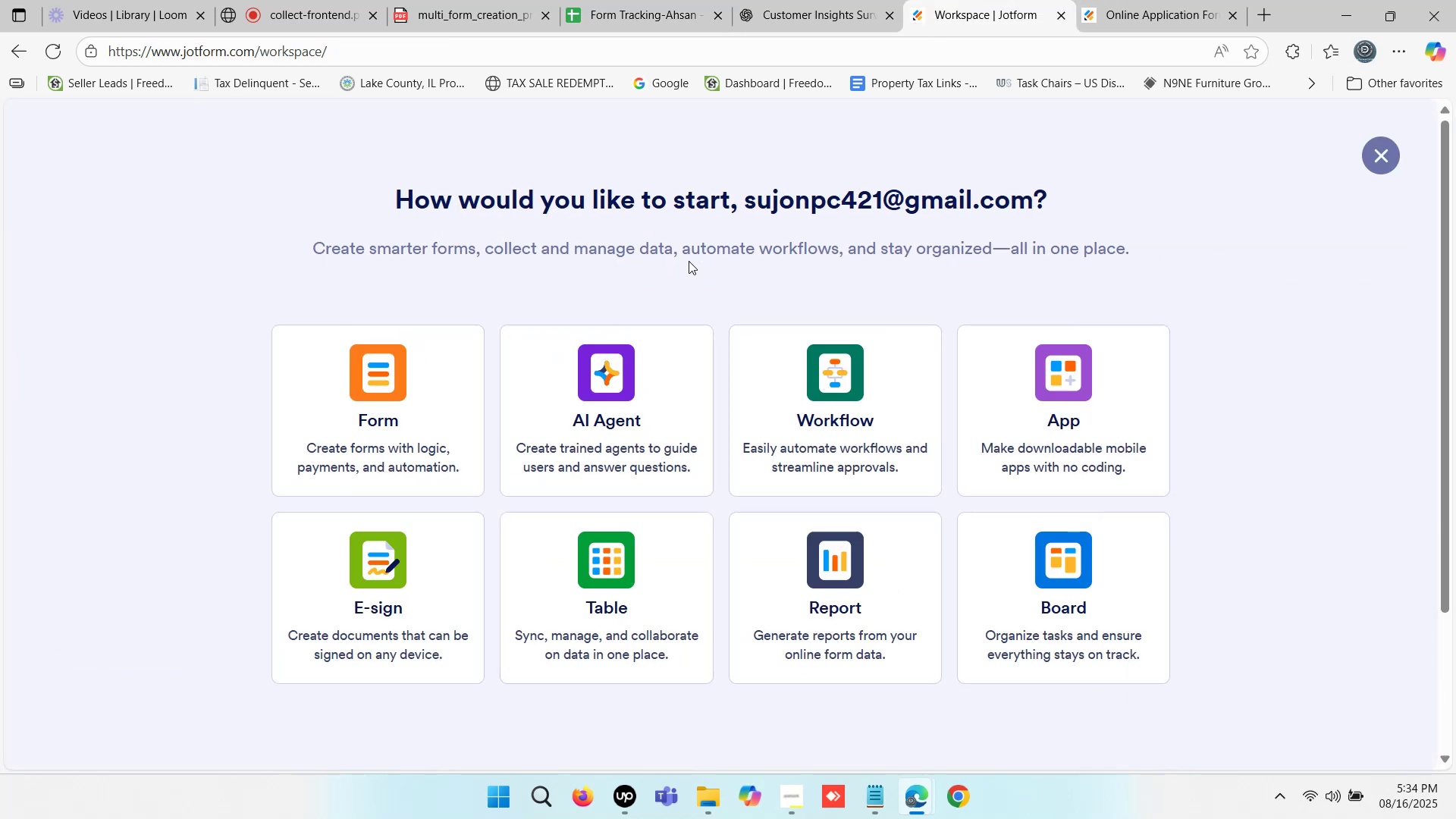 
wait(8.43)
 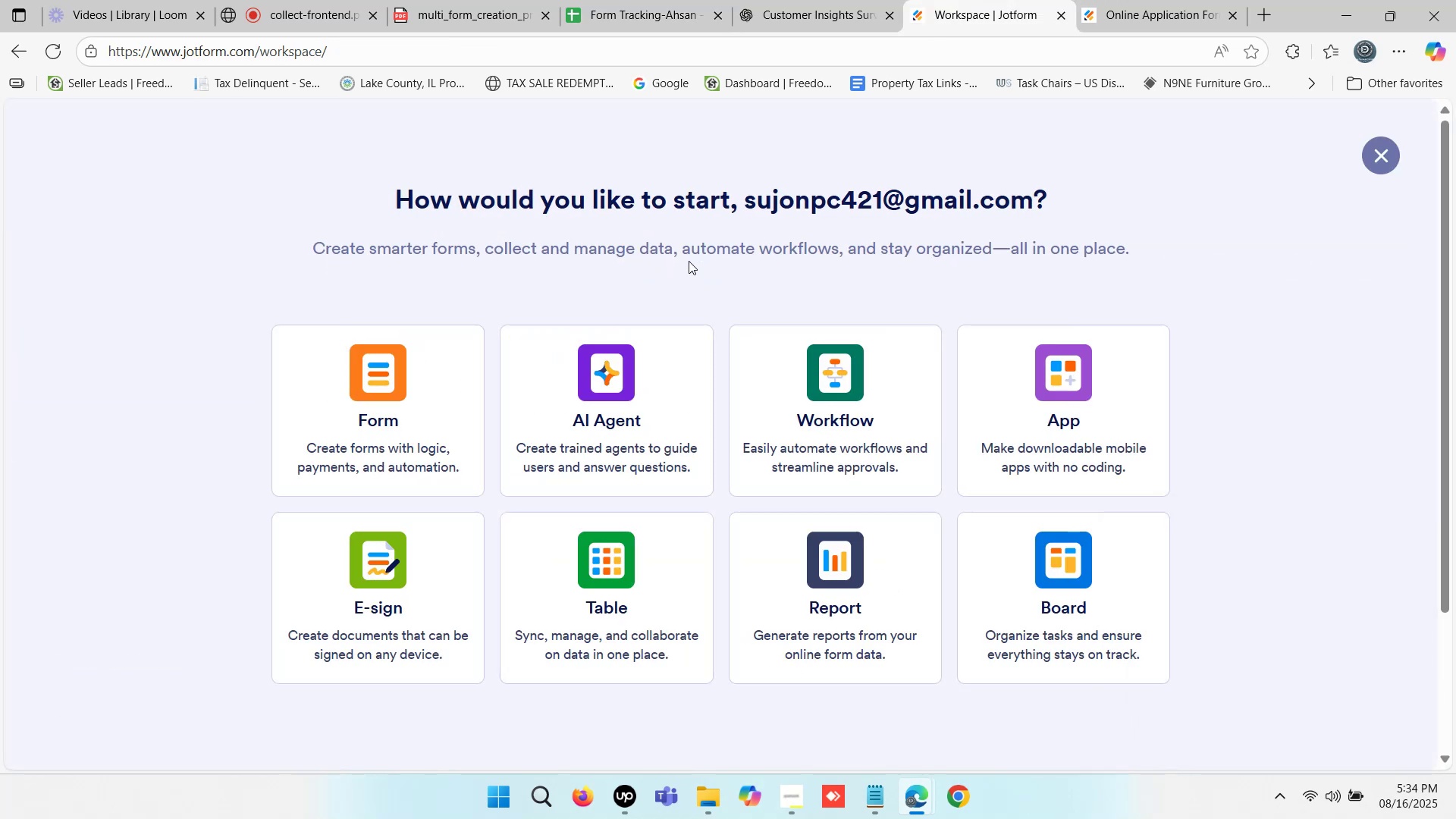 
left_click([375, 409])
 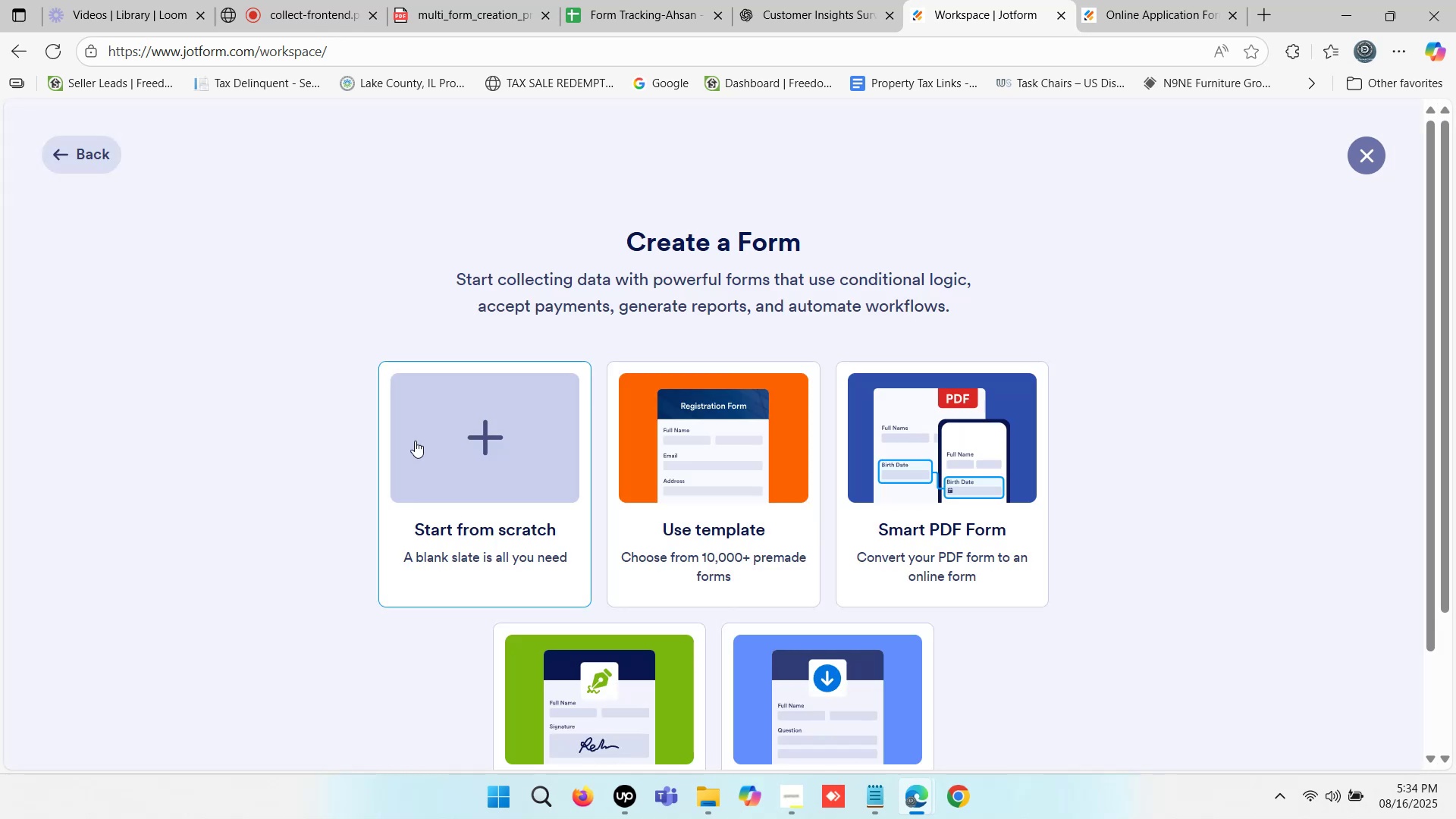 
left_click([453, 463])
 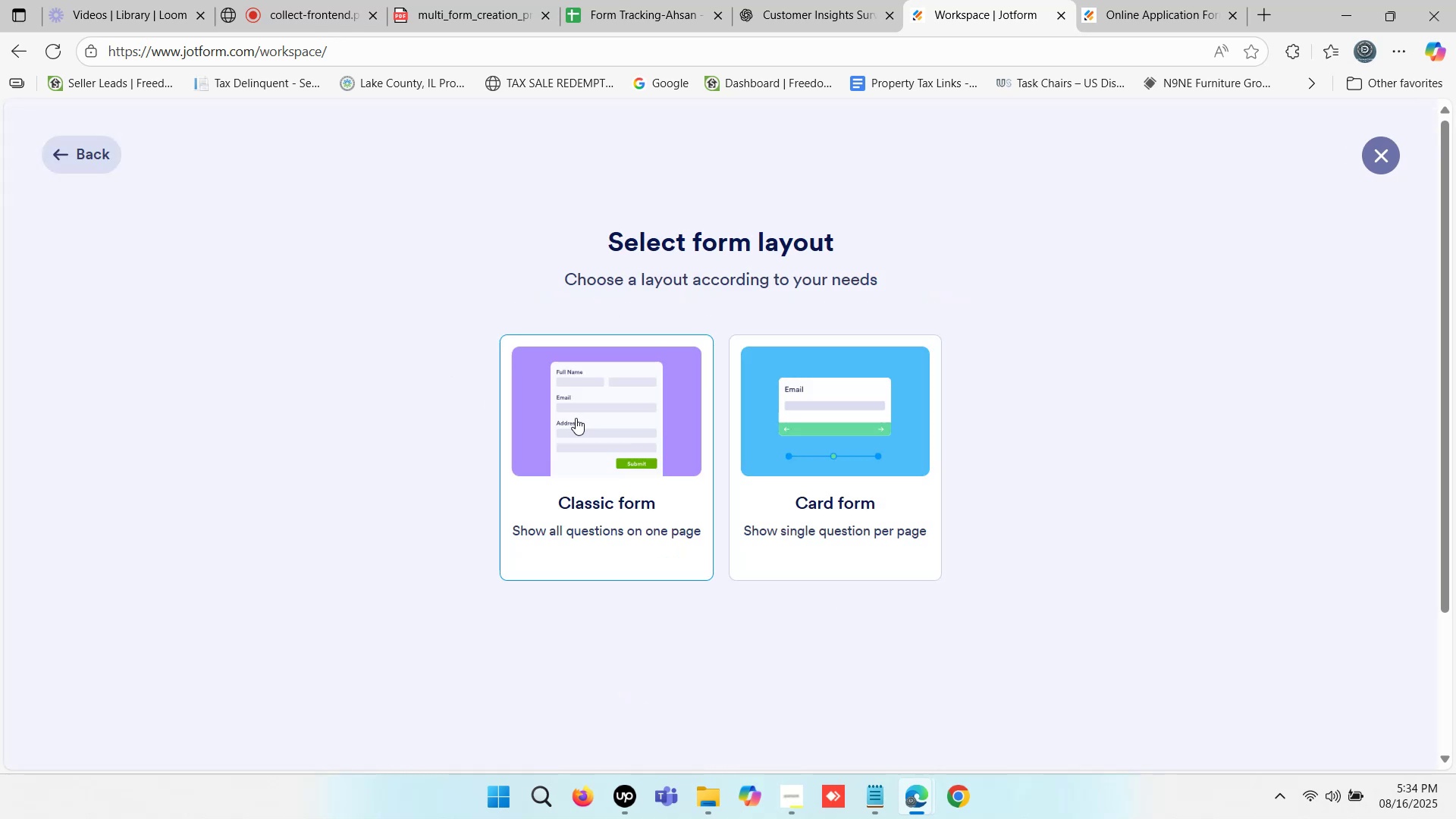 
left_click([605, 404])
 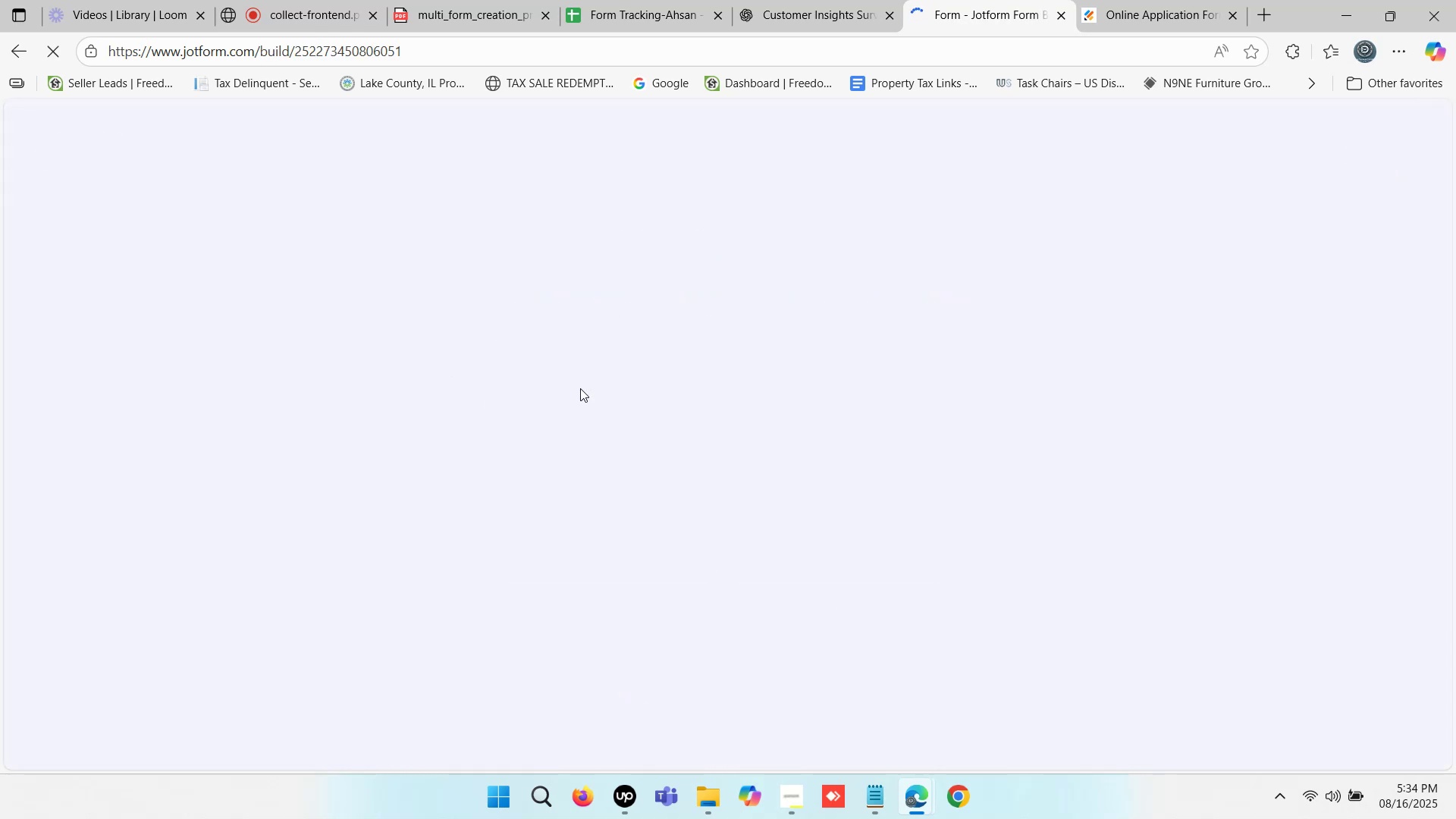 
wait(9.12)
 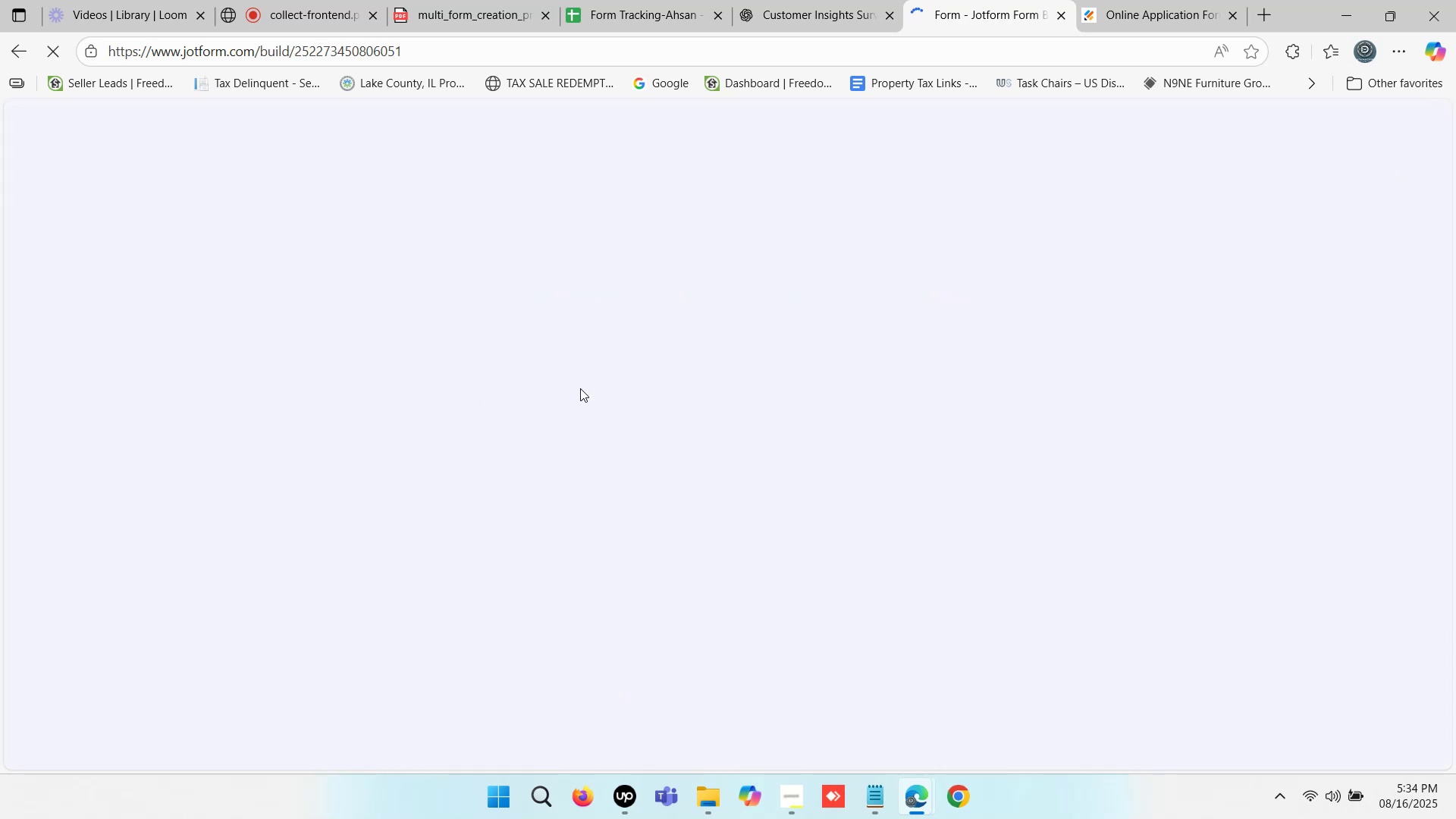 
left_click([462, 360])
 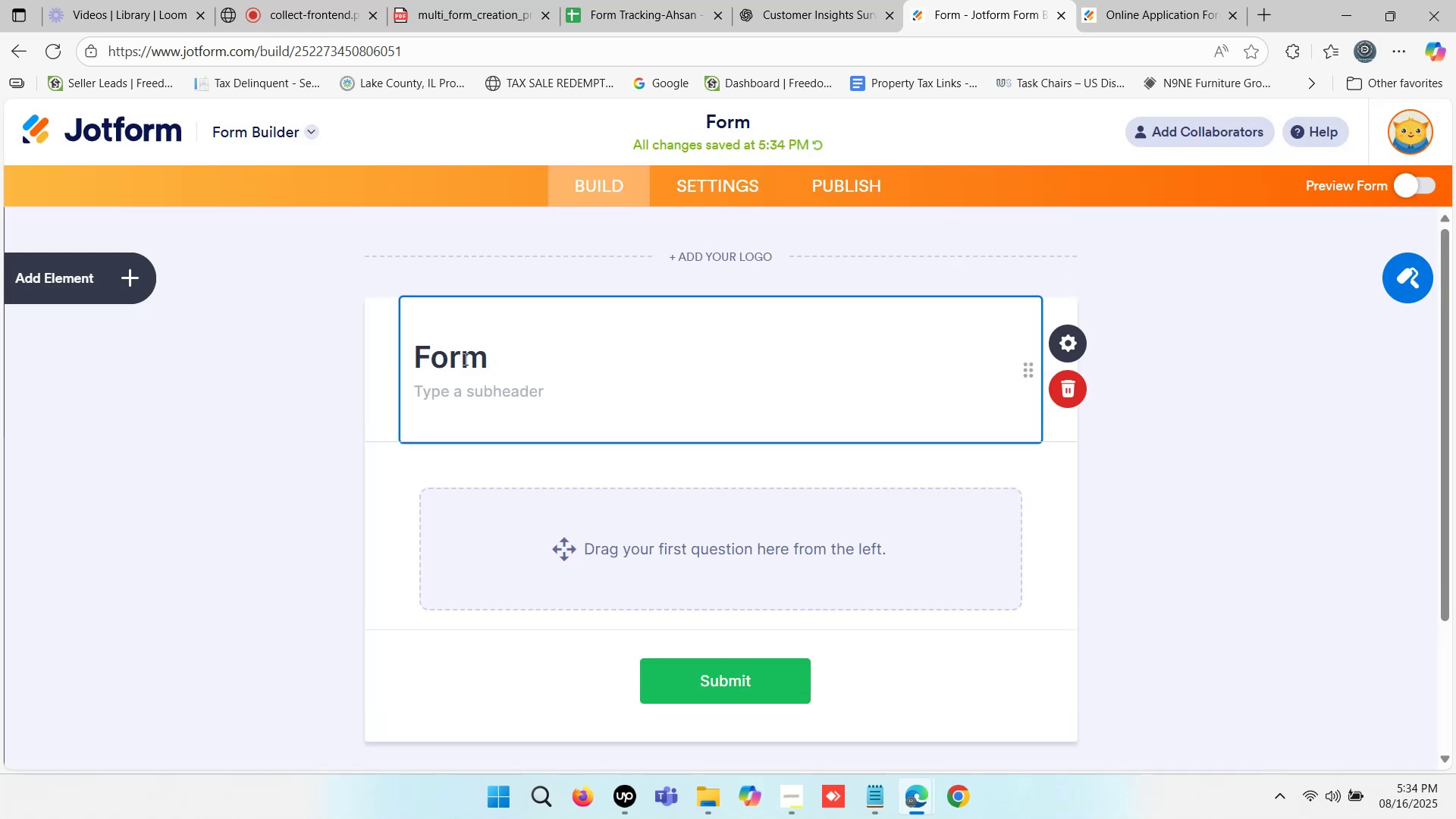 
double_click([464, 359])
 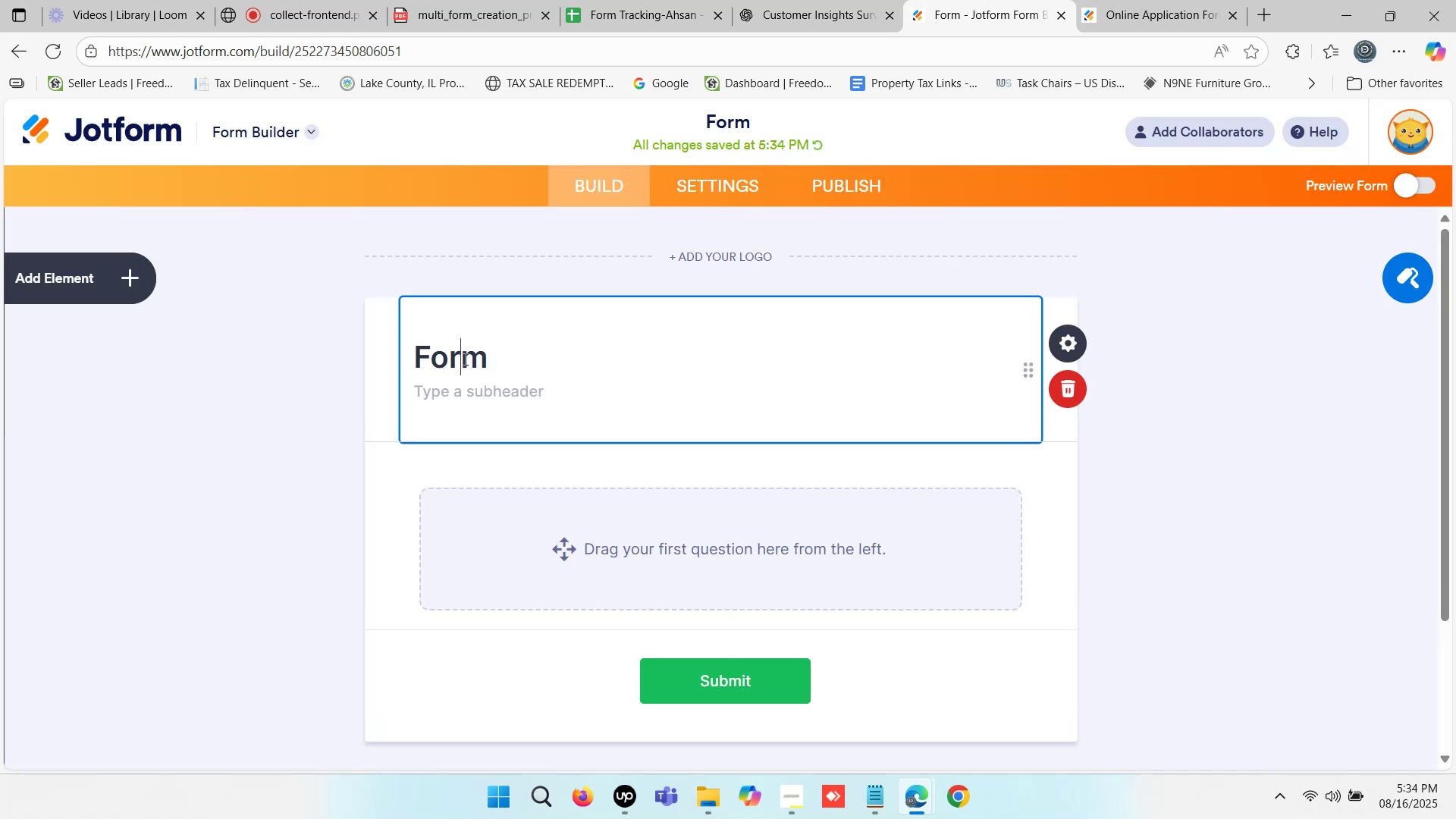 
triple_click([464, 359])
 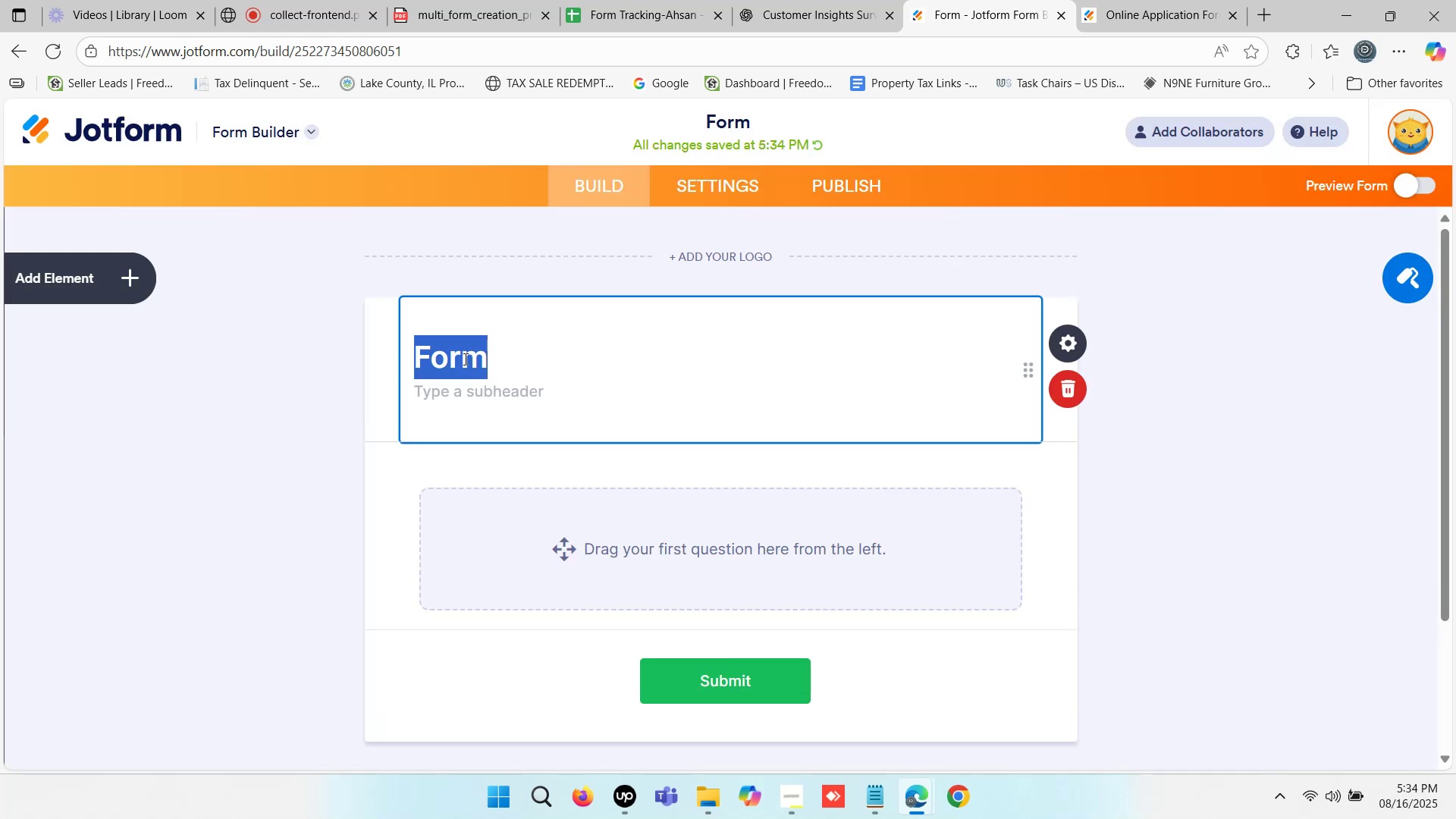 
key(Control+V)
 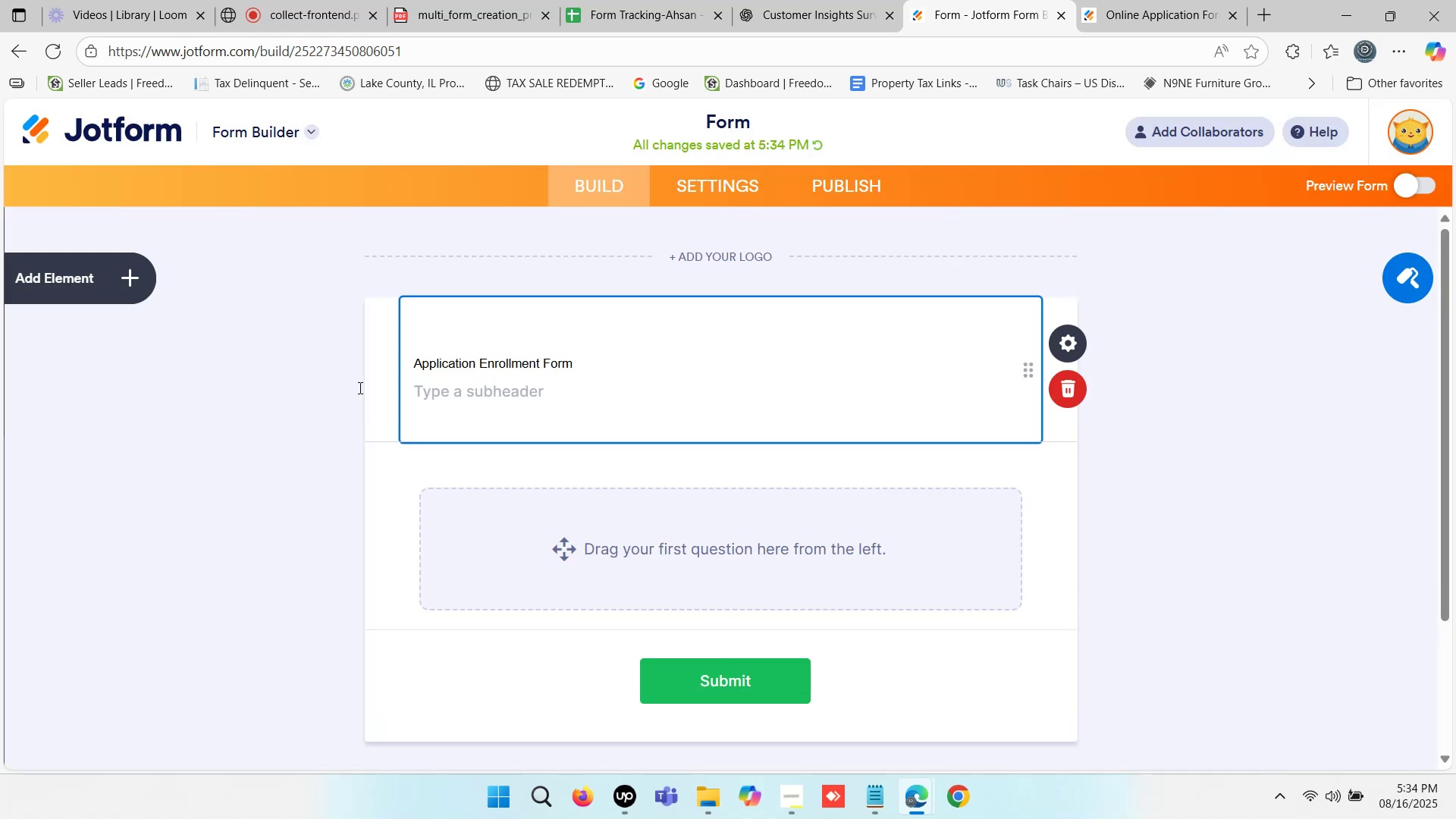 
left_click([284, 394])
 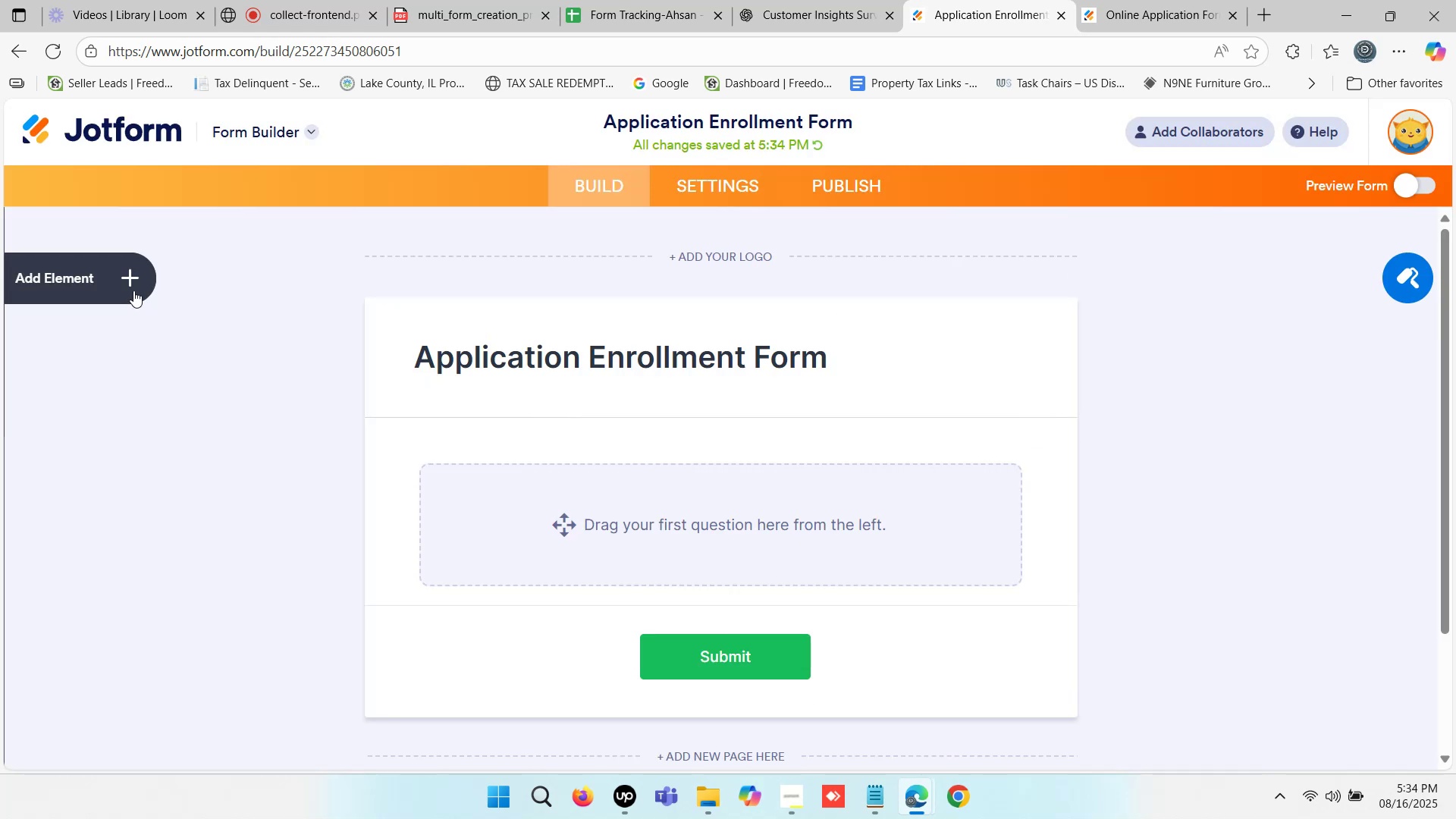 
left_click([133, 286])
 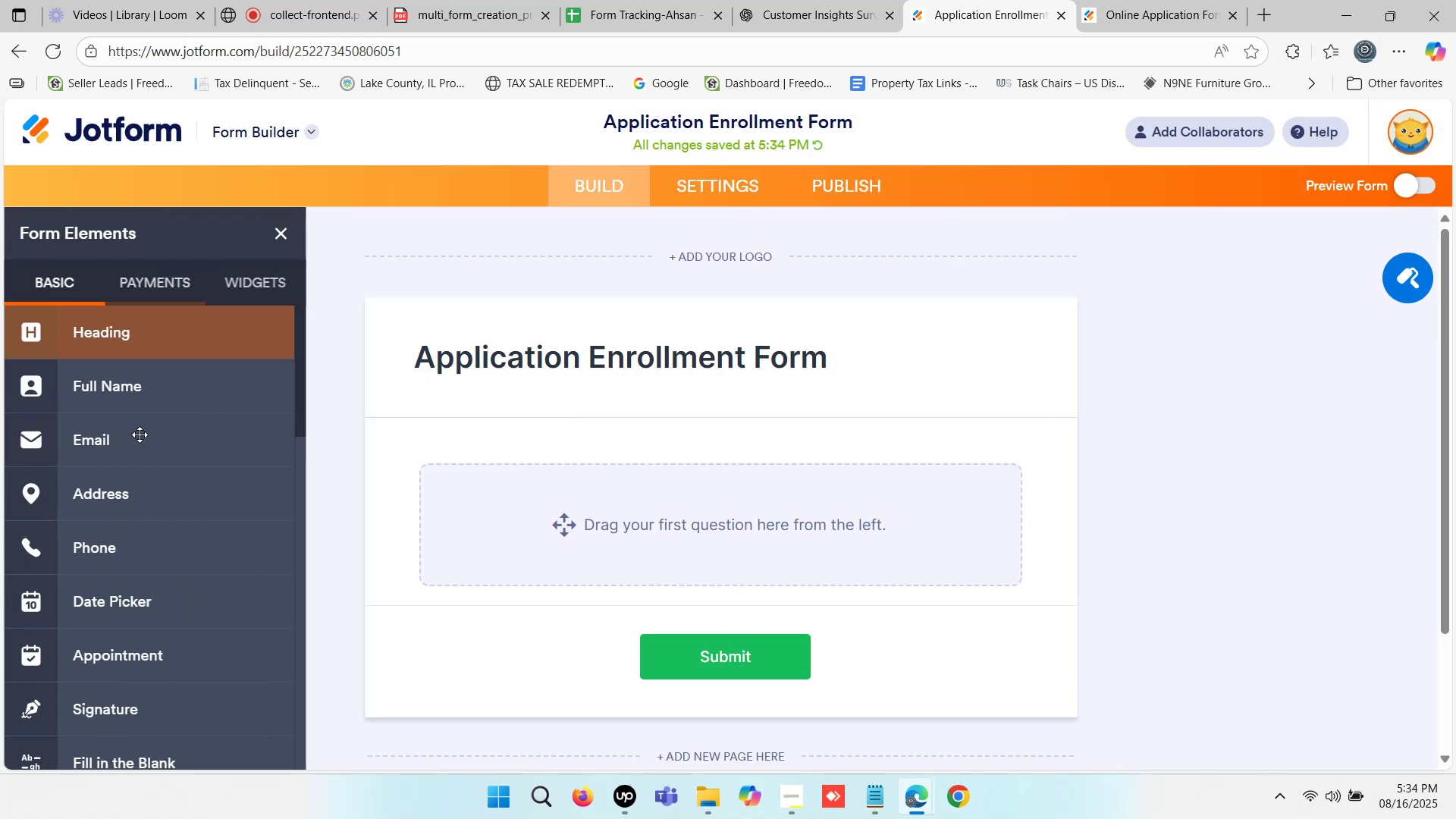 
scroll: coordinate [157, 582], scroll_direction: down, amount: 4.0
 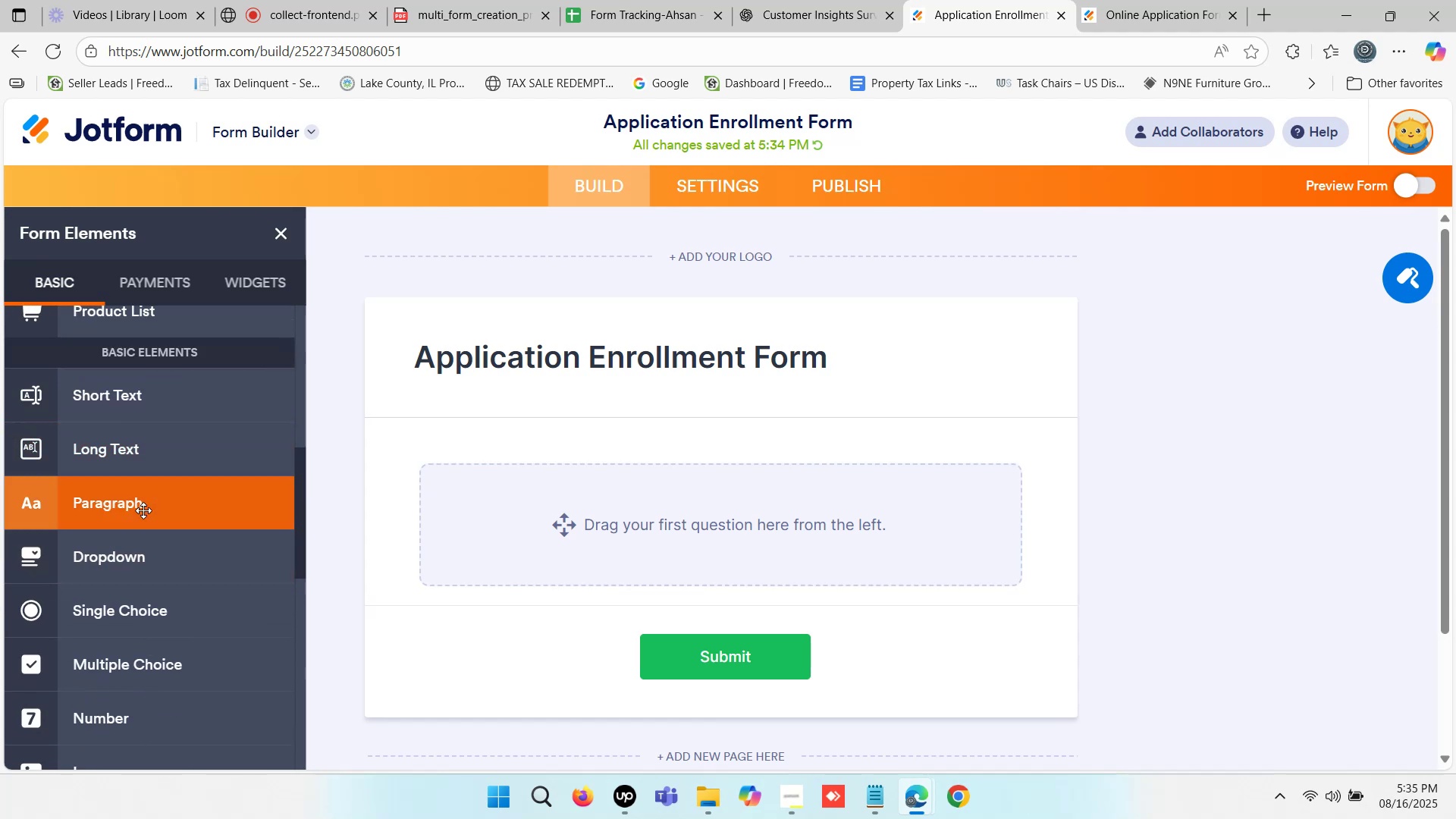 
left_click_drag(start_coordinate=[143, 510], to_coordinate=[623, 439])
 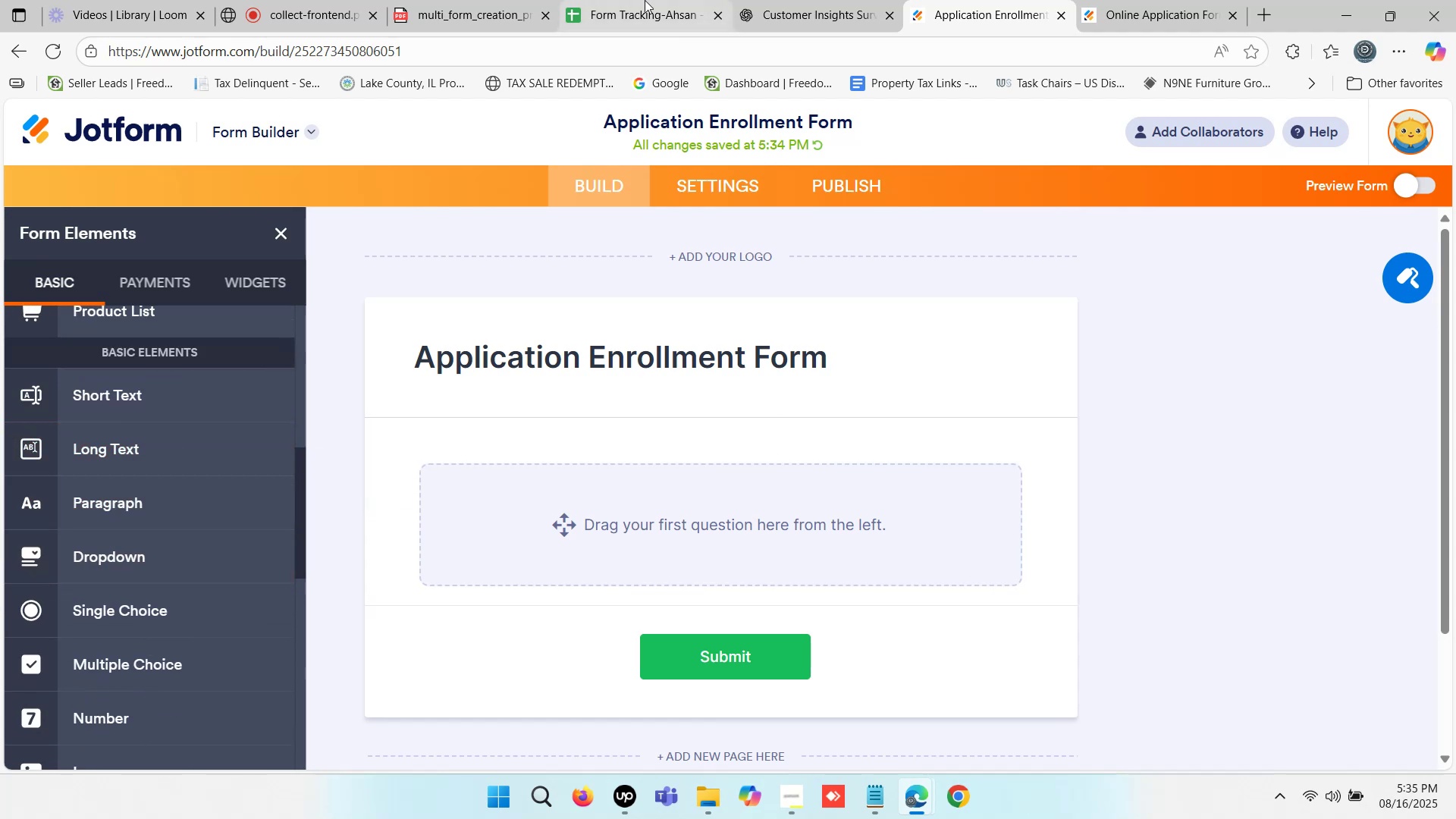 
left_click([645, 0])
 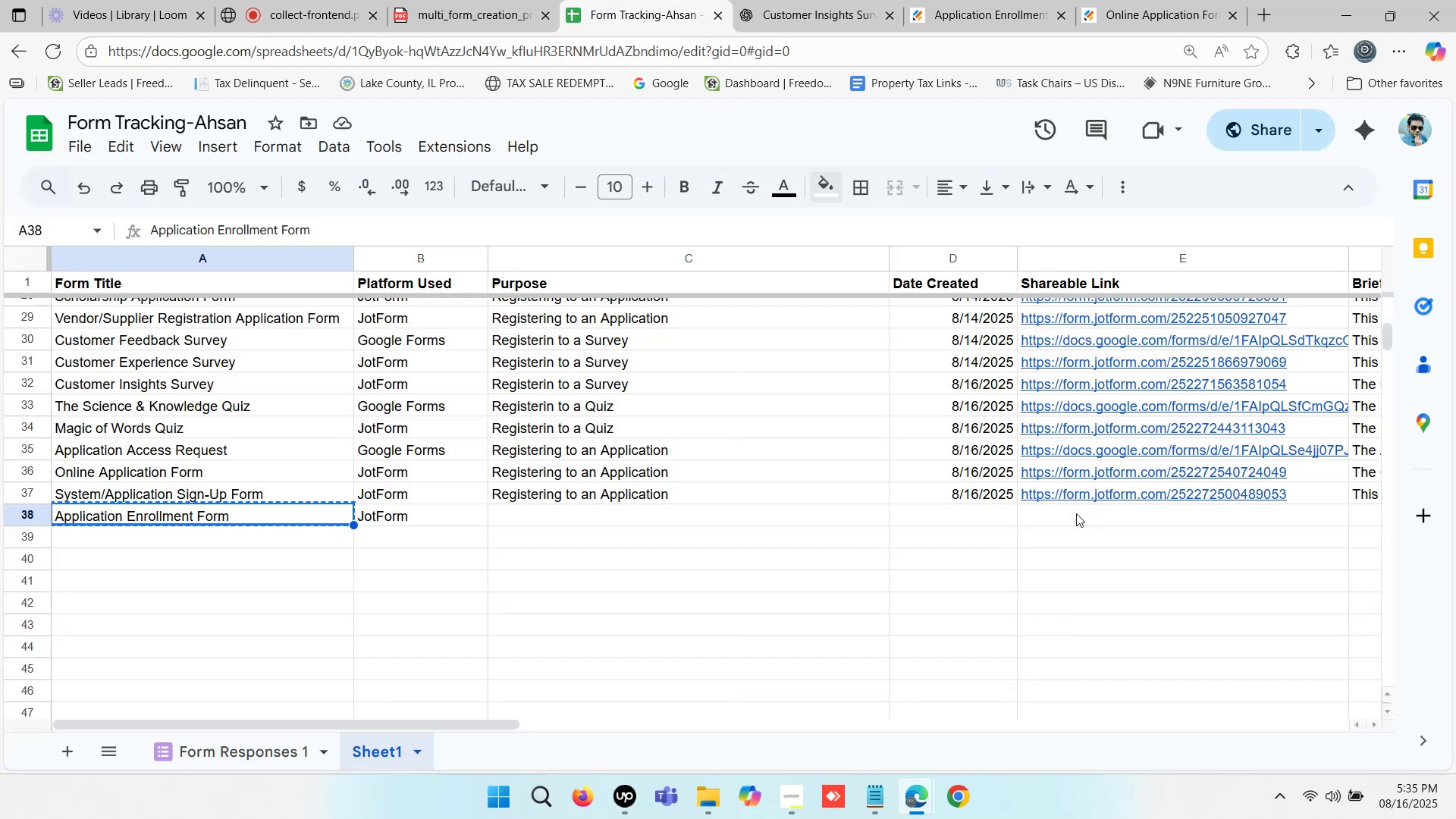 
left_click([1089, 526])
 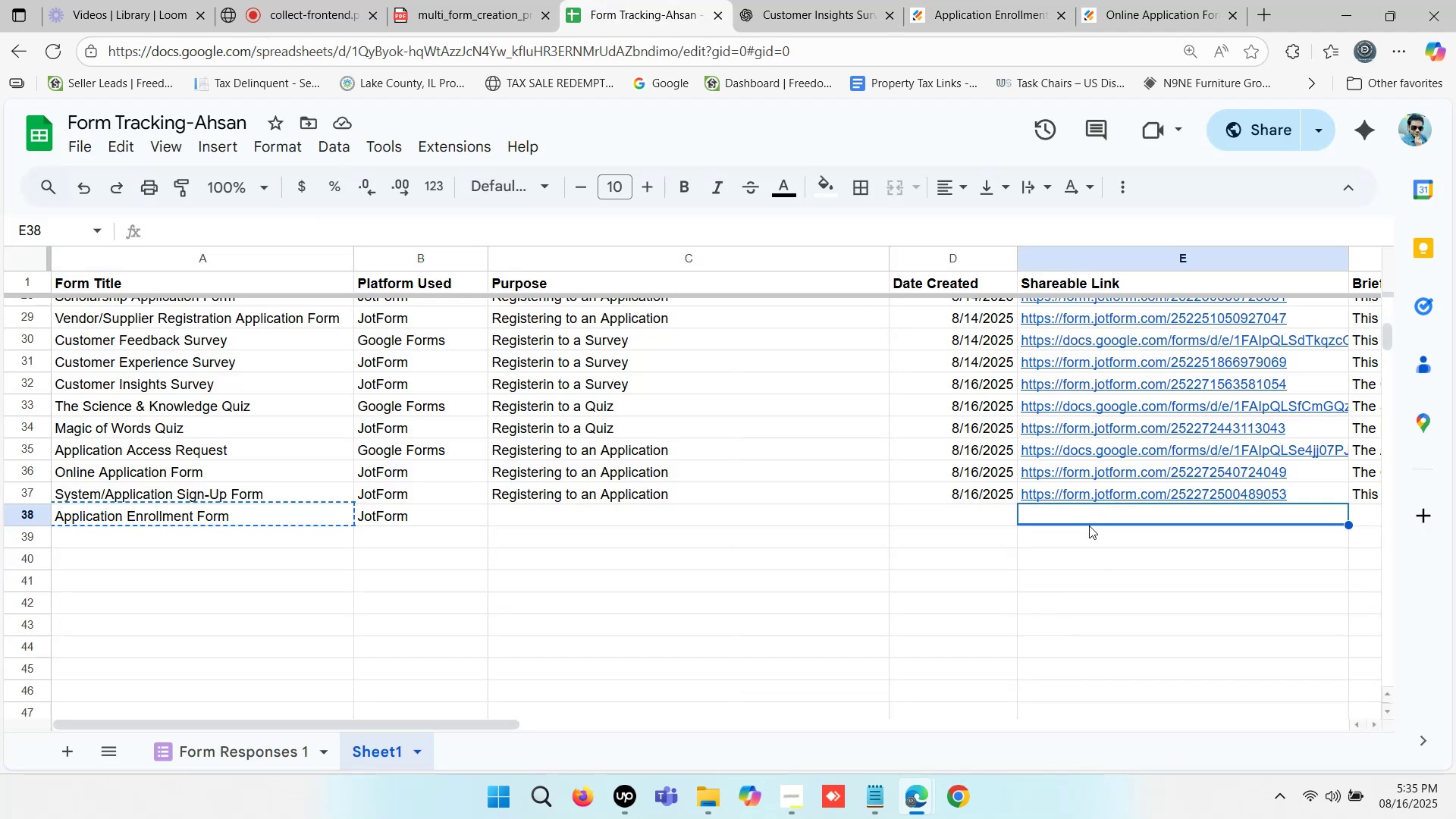 
key(ArrowRight)
 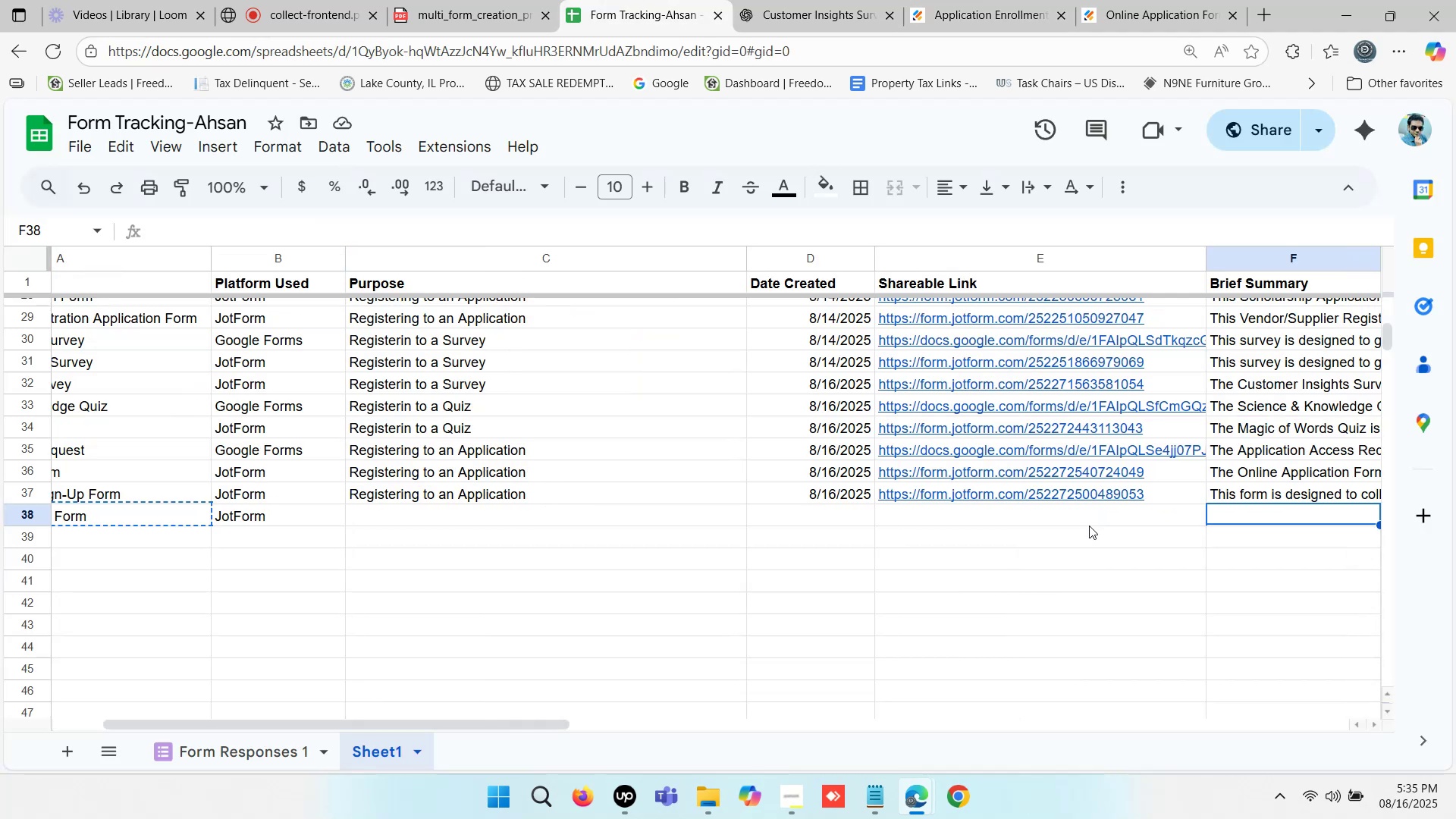 
key(ArrowRight)
 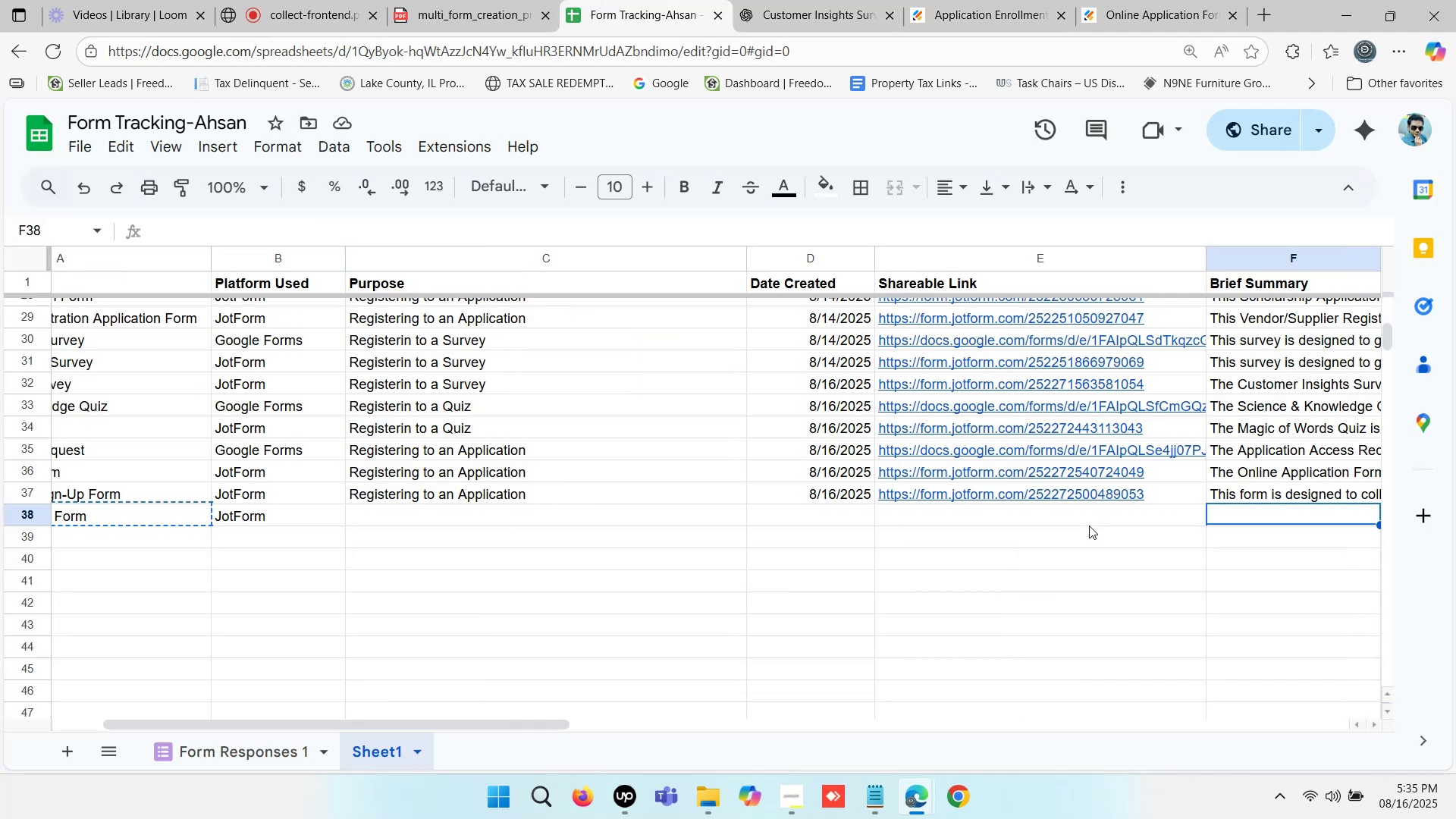 
key(ArrowRight)
 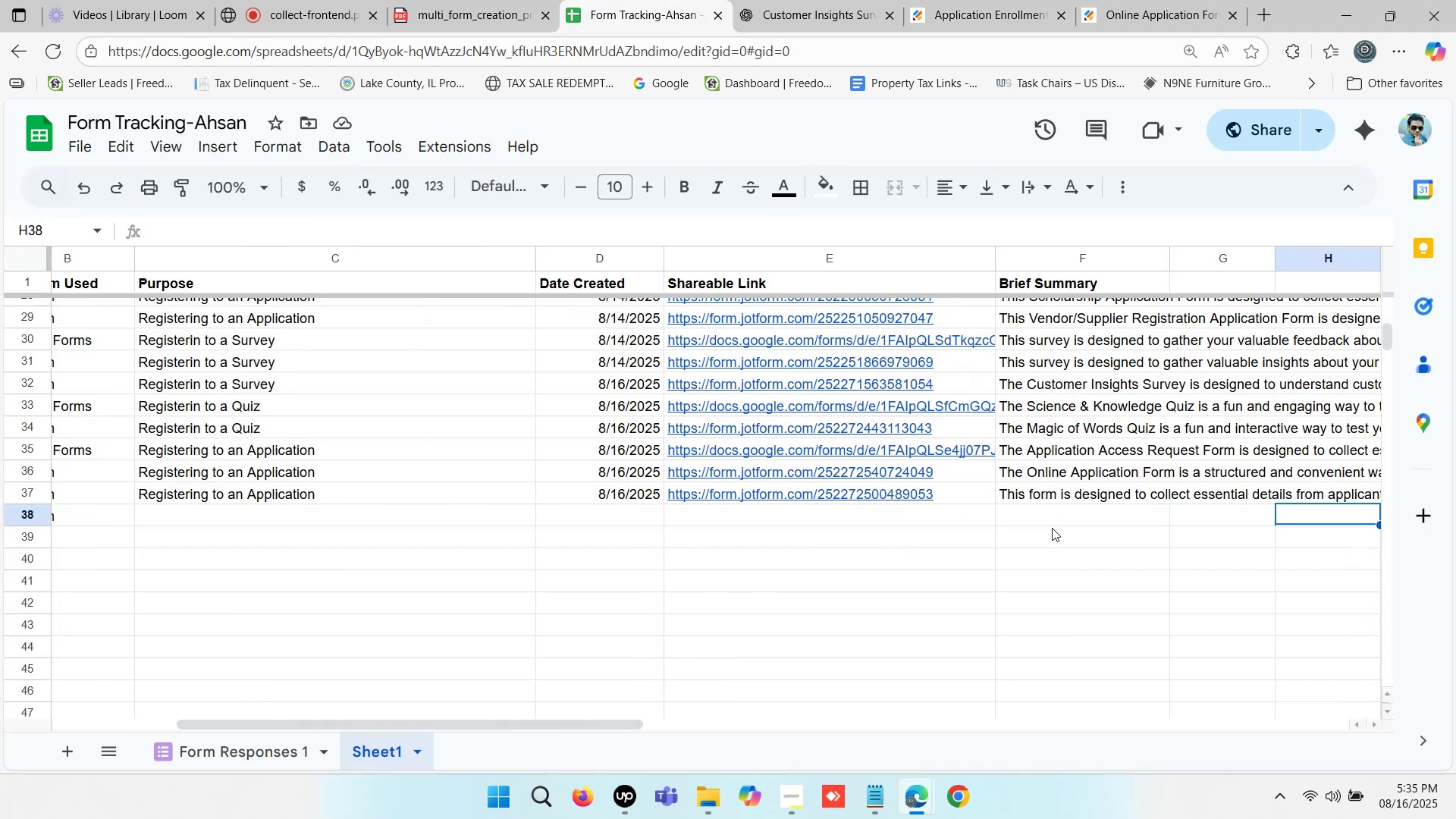 
left_click([1049, 528])
 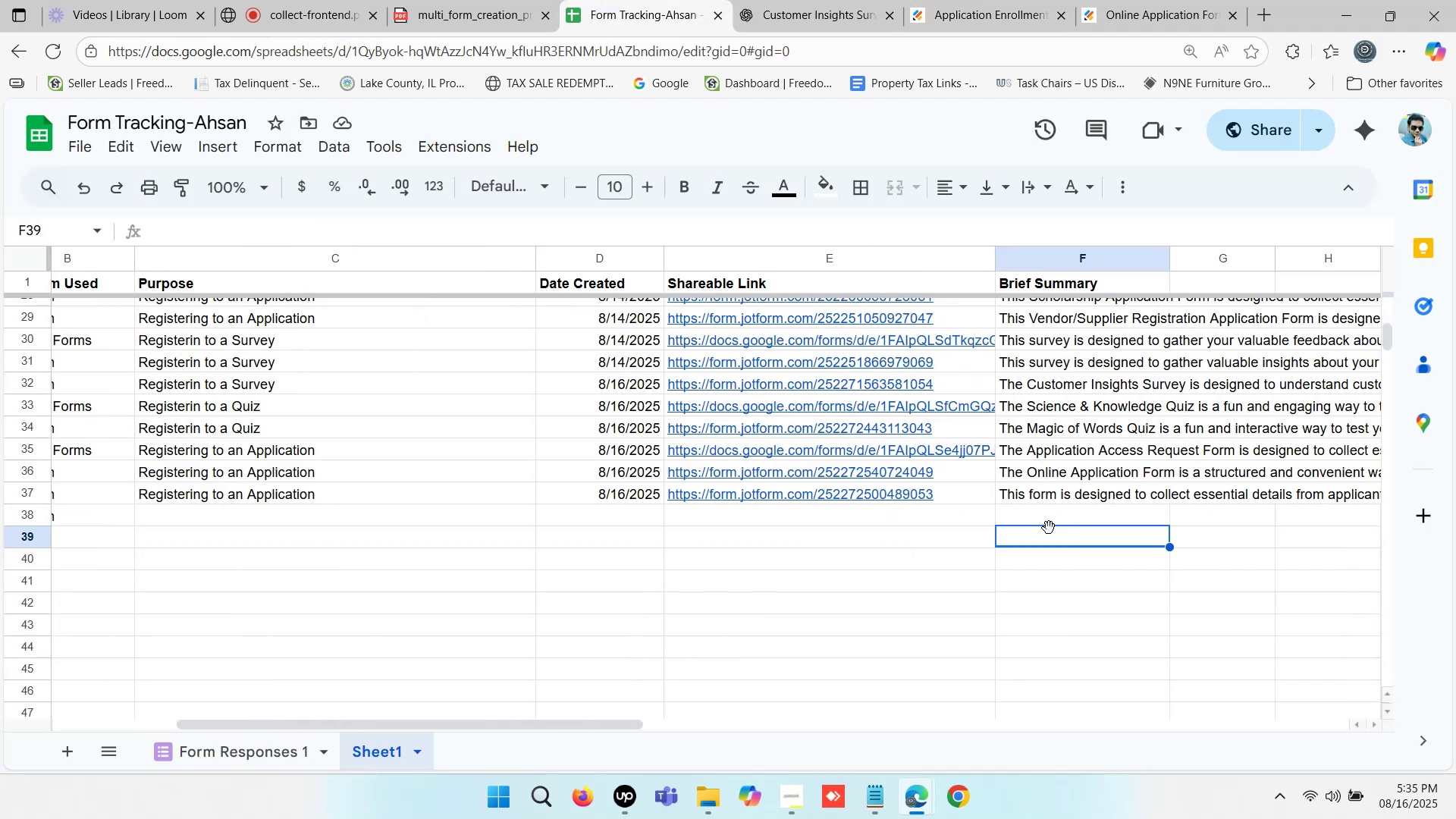 
key(Insert)
 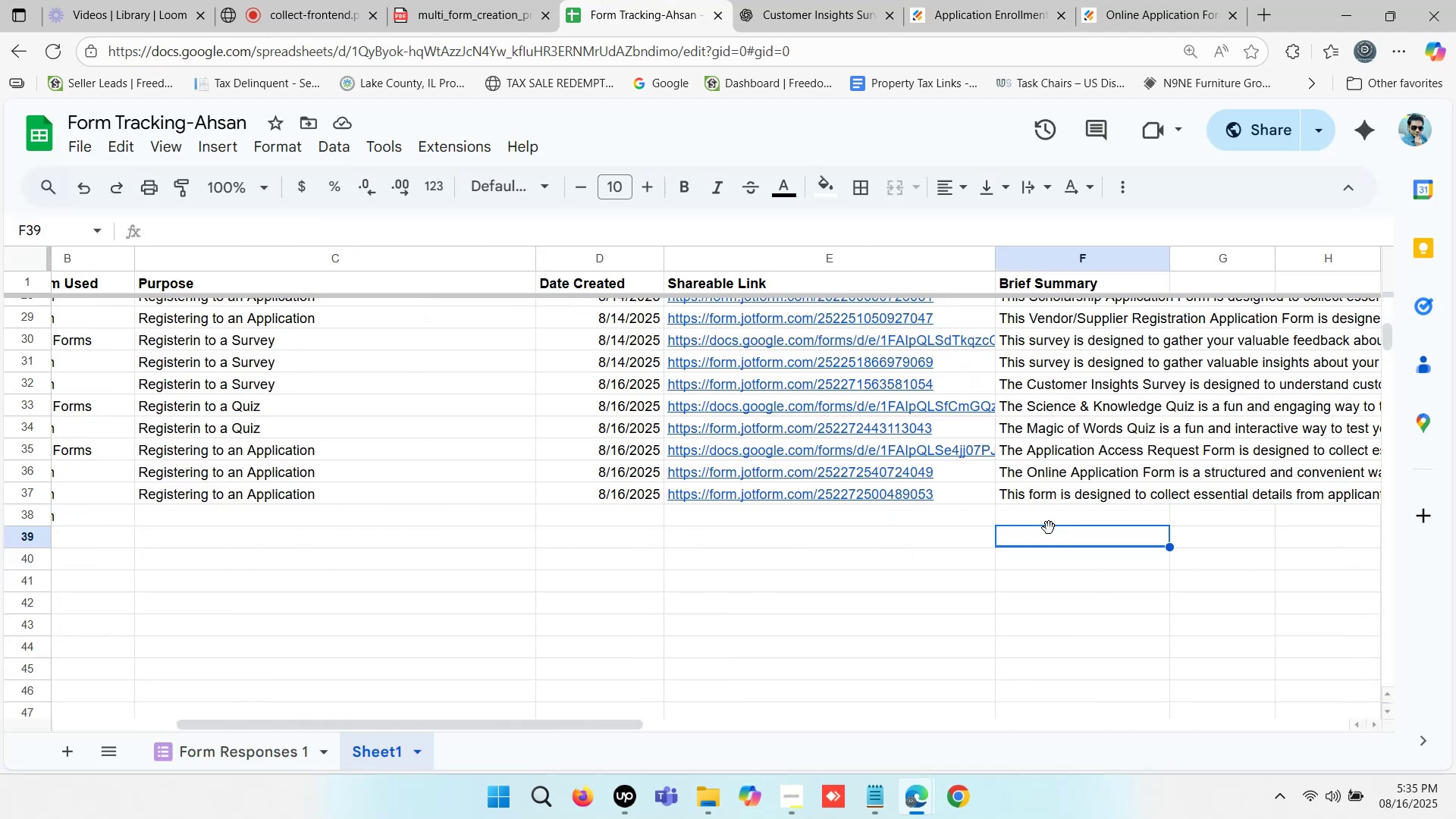 
hold_key(key=ArrowLeft, duration=1.12)
 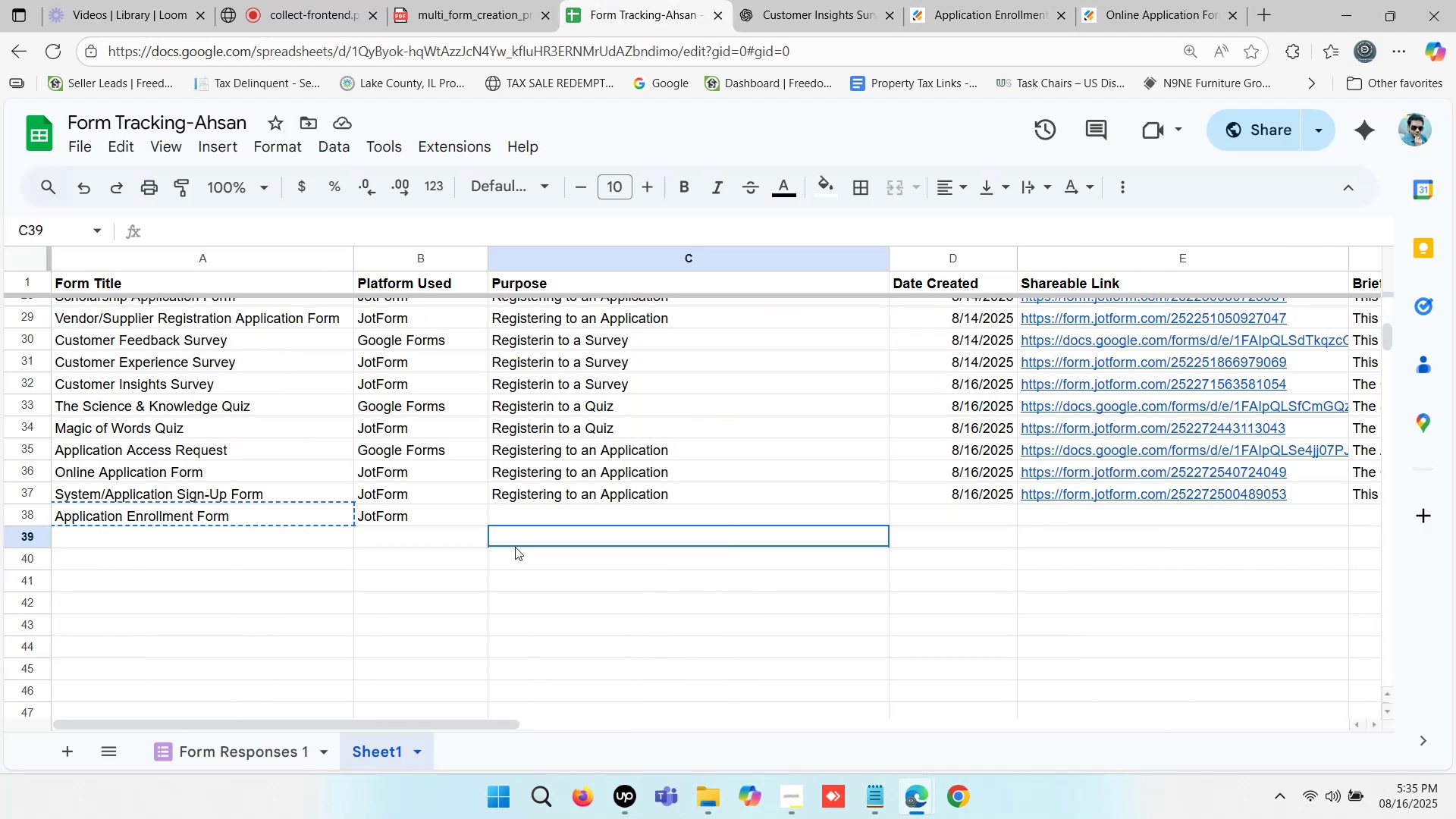 
left_click([515, 547])
 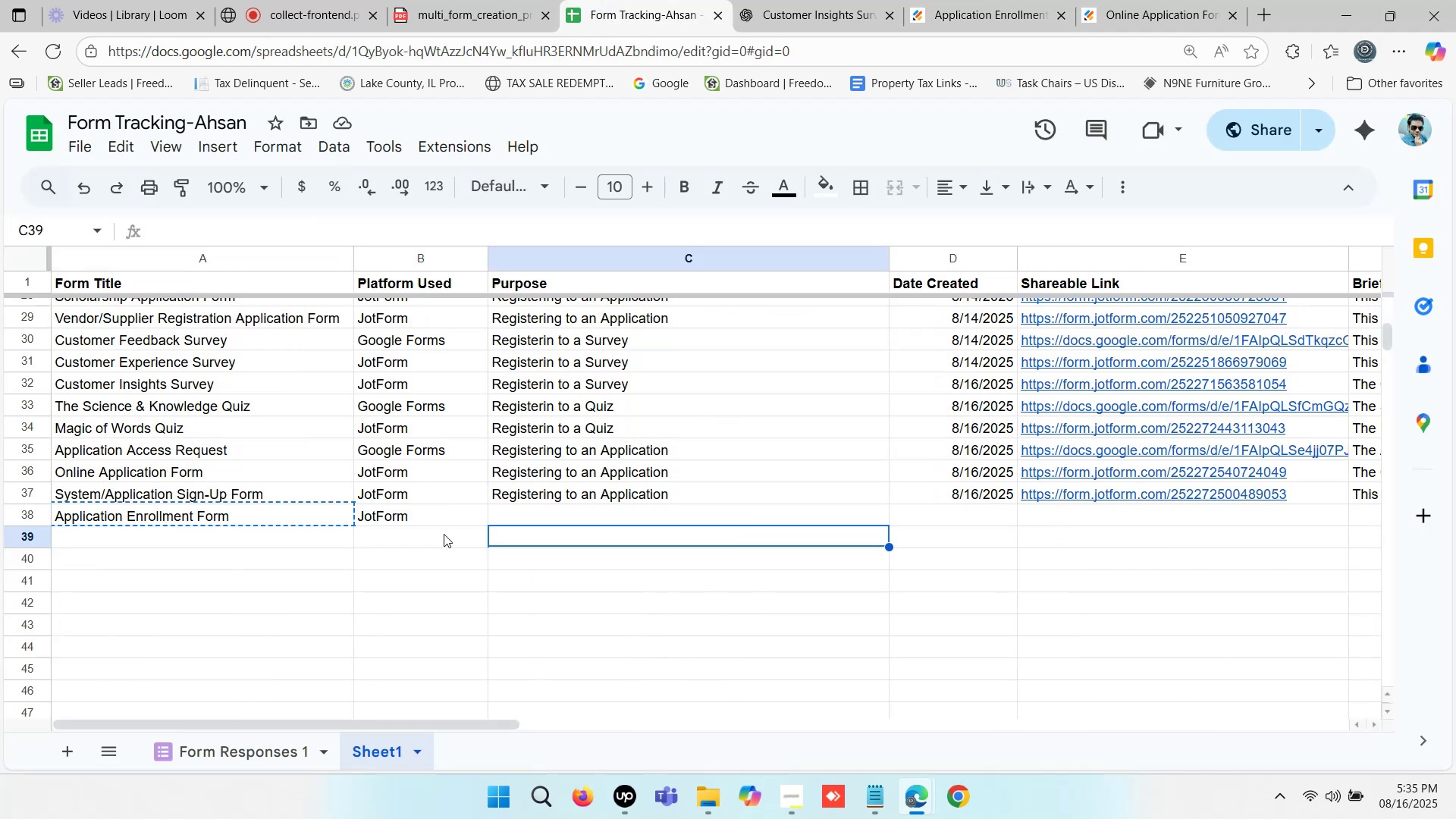 
left_click([442, 532])
 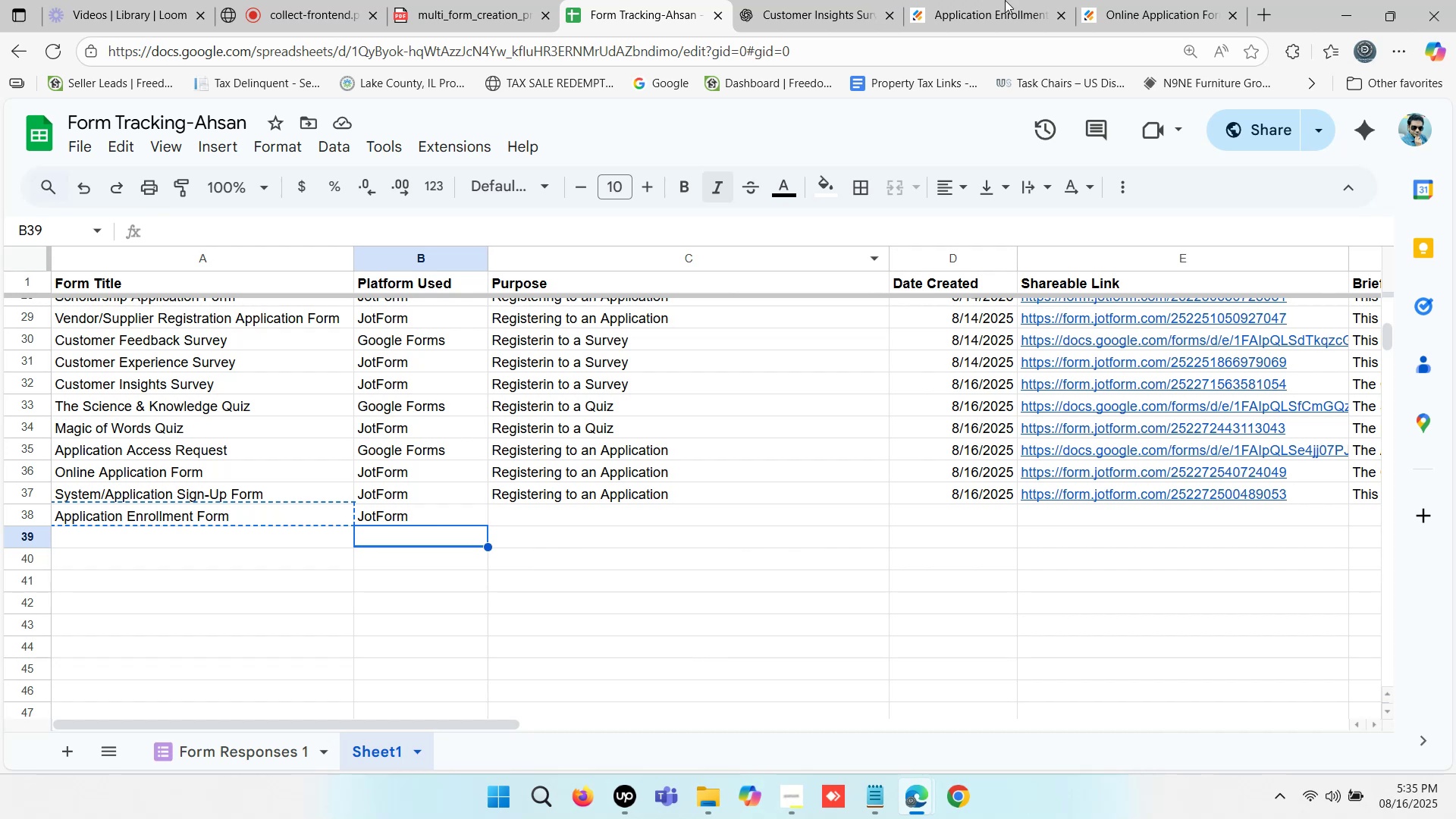 
left_click([1005, 0])
 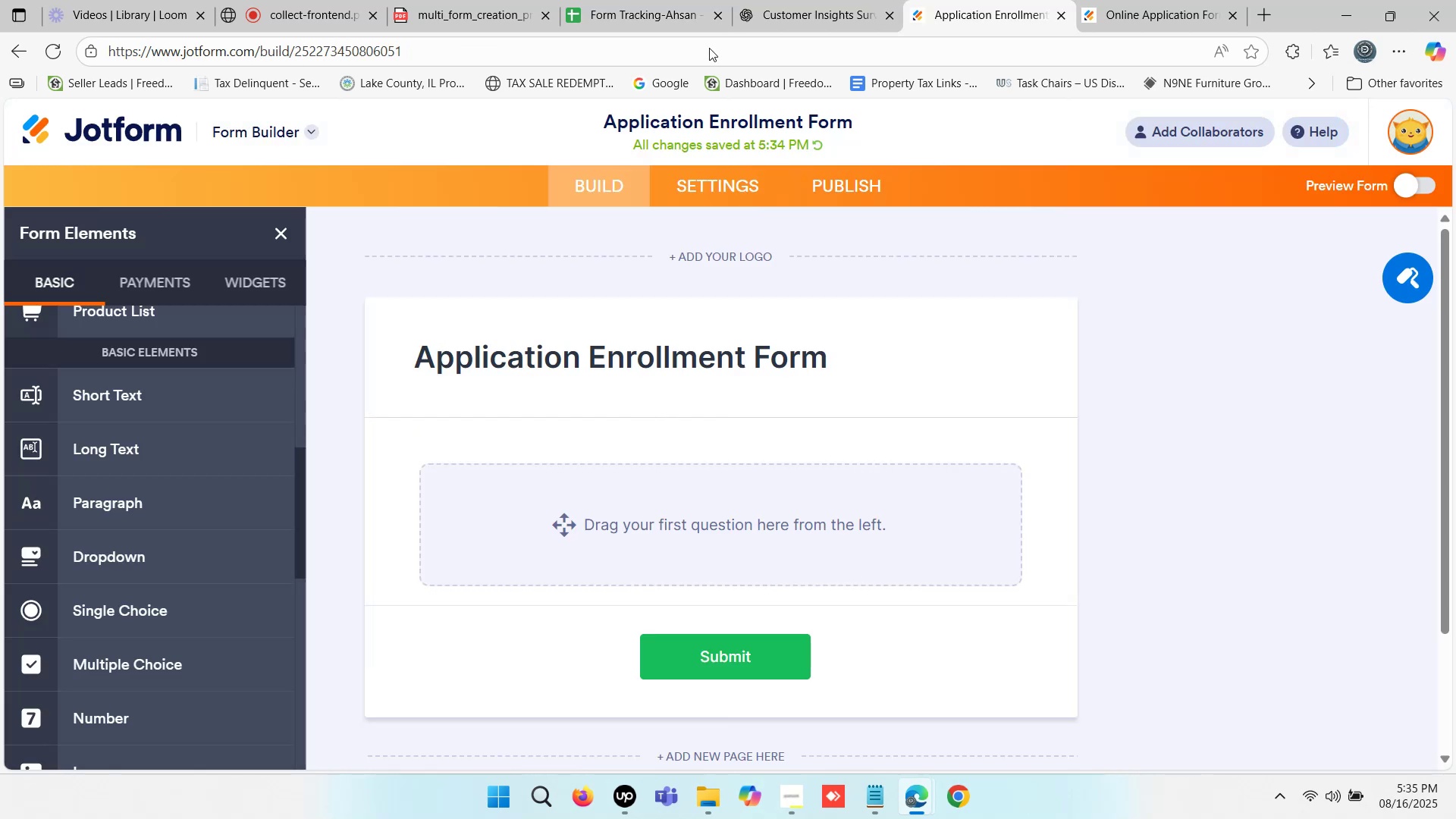 
left_click([818, 0])
 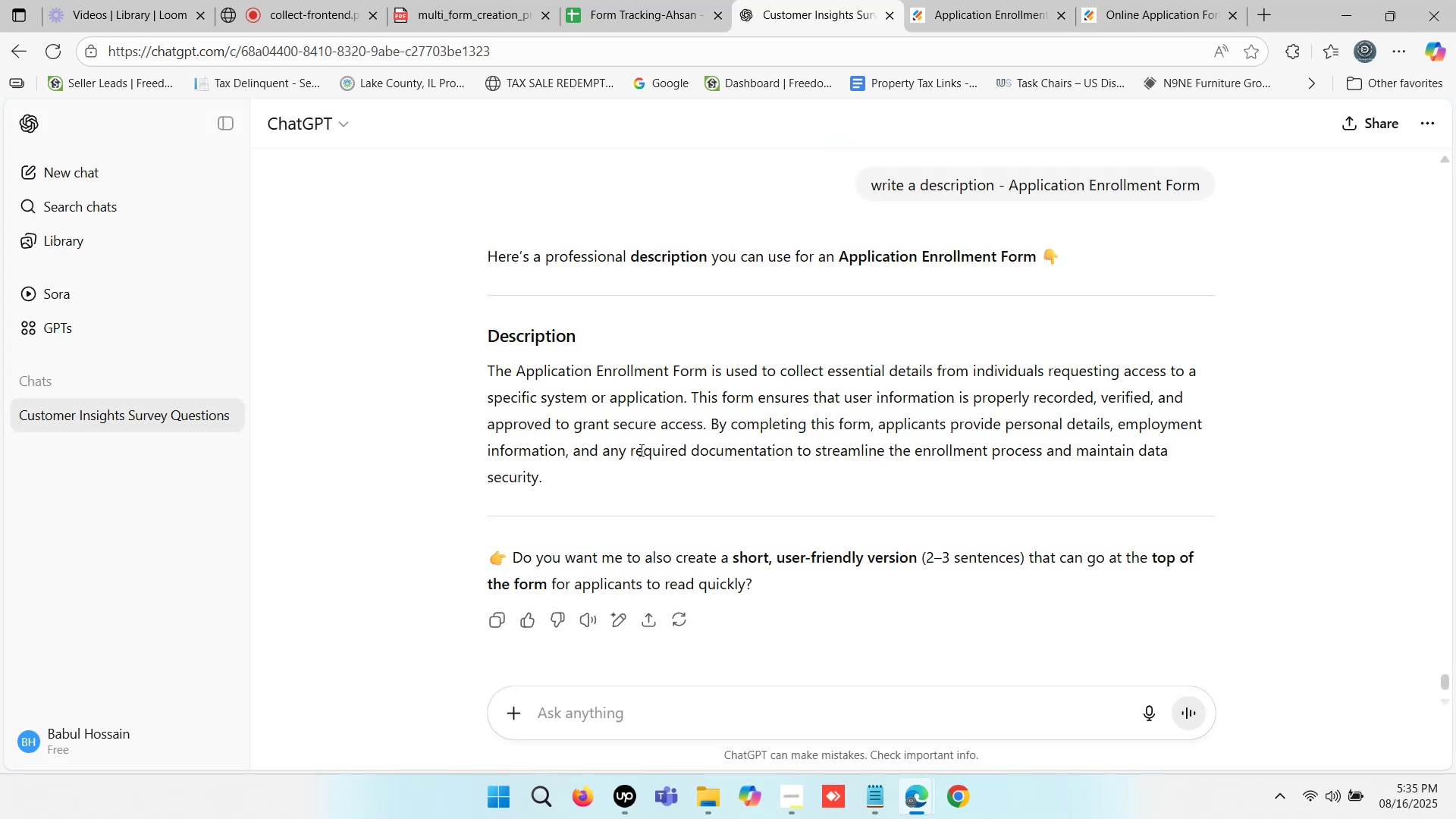 
left_click_drag(start_coordinate=[556, 478], to_coordinate=[481, 370])
 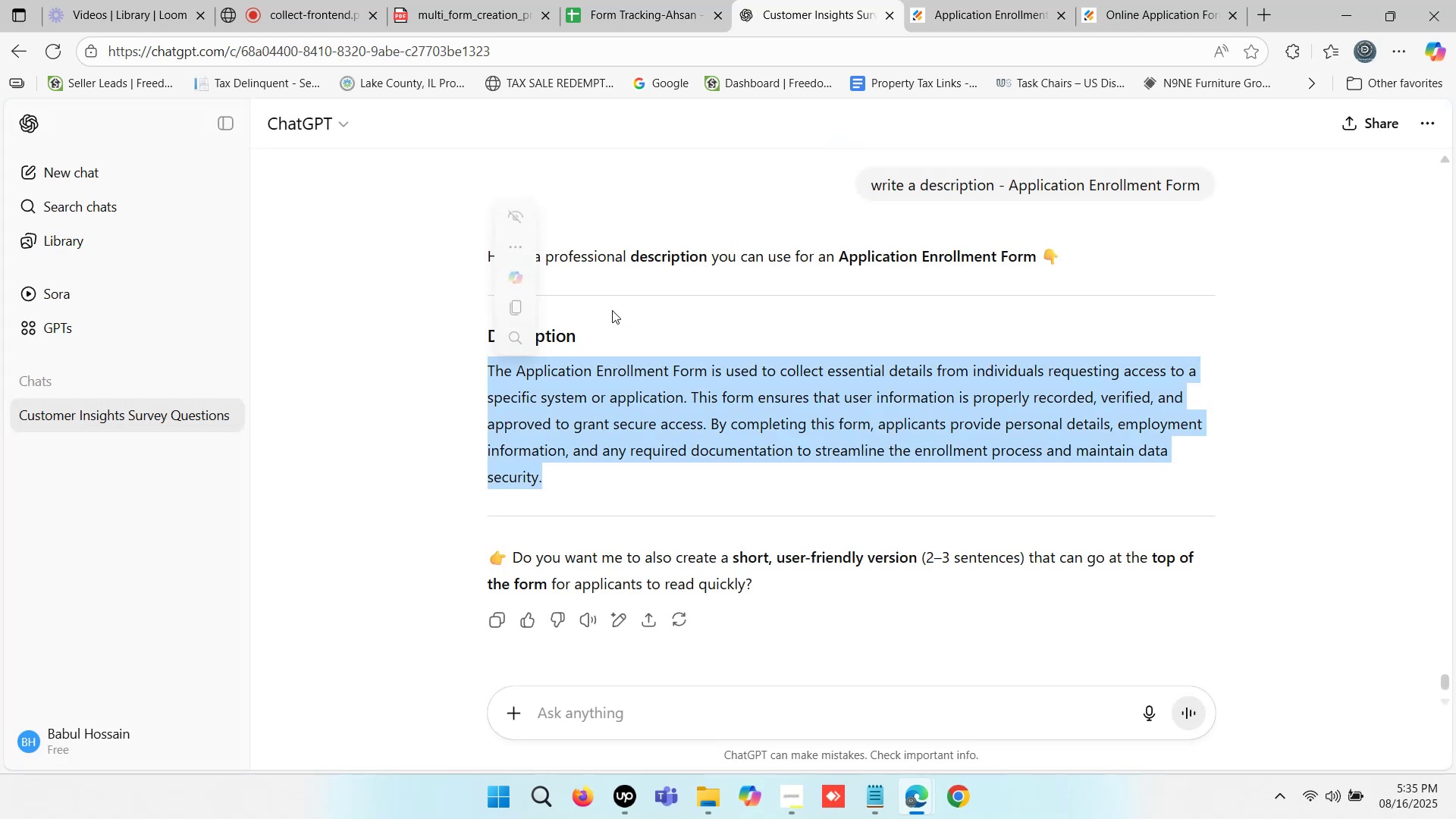 
hold_key(key=ControlLeft, duration=0.33)
 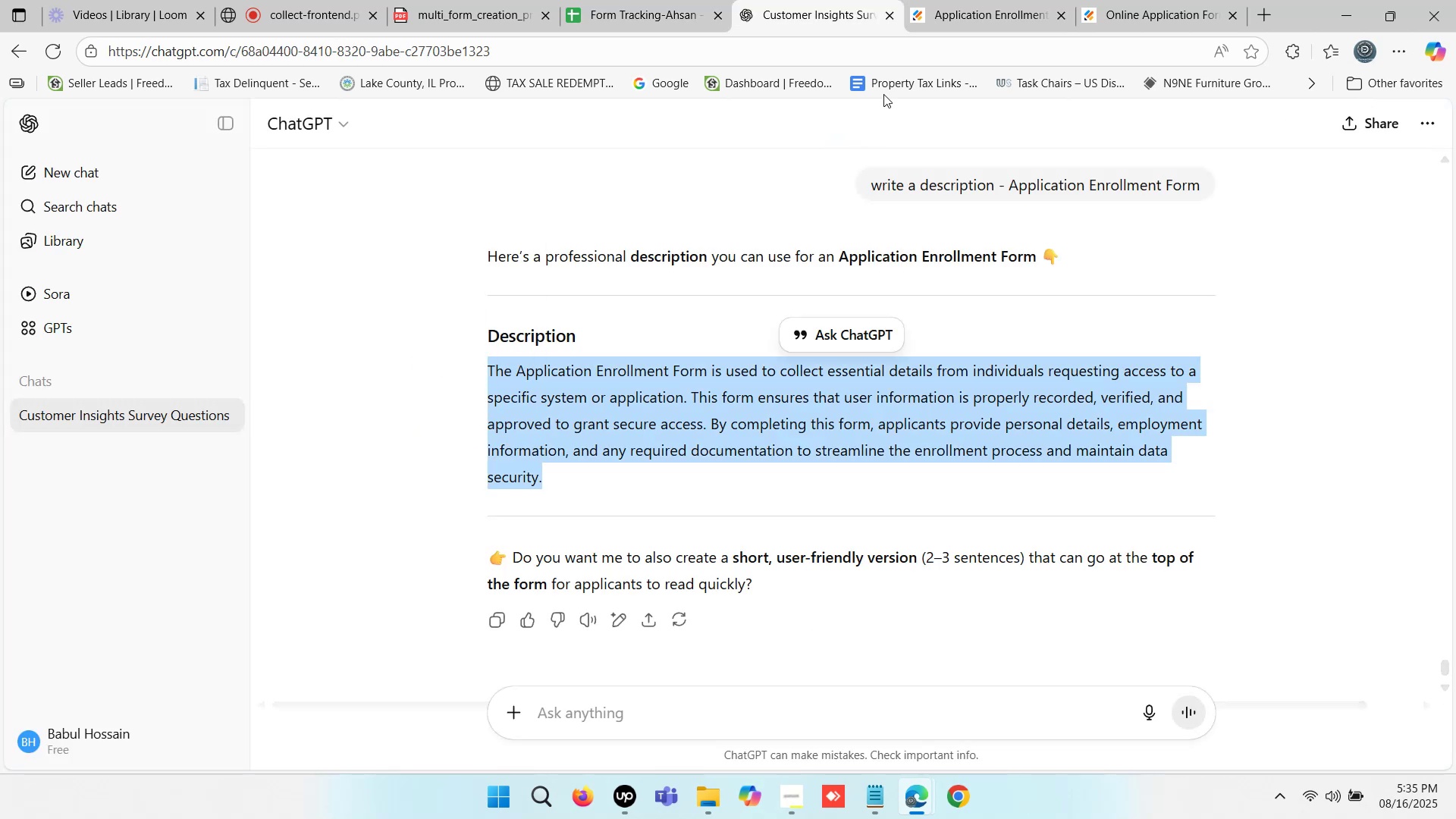 
left_click([959, 0])
 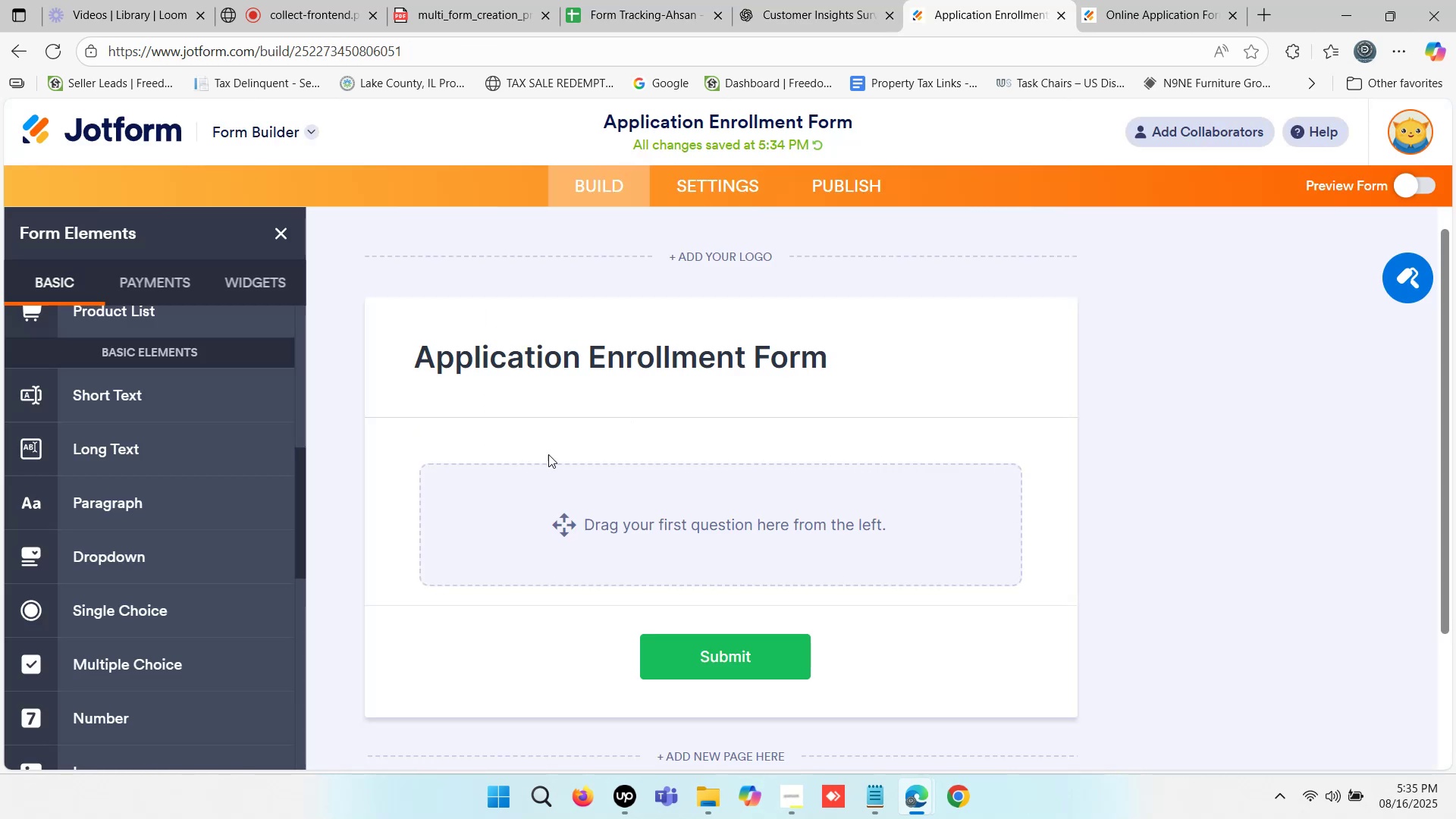 
left_click([537, 398])
 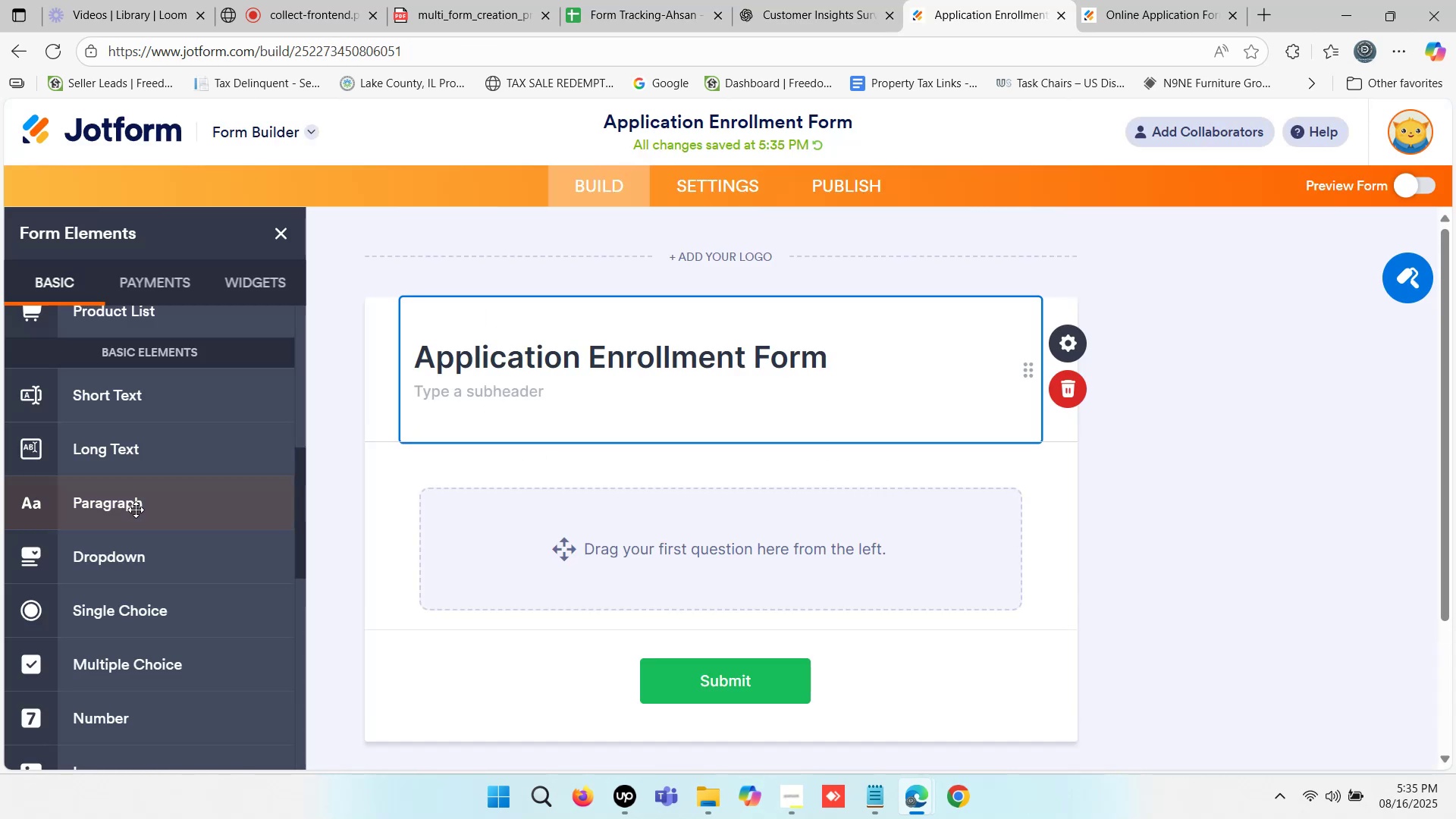 
left_click_drag(start_coordinate=[130, 509], to_coordinate=[538, 495])
 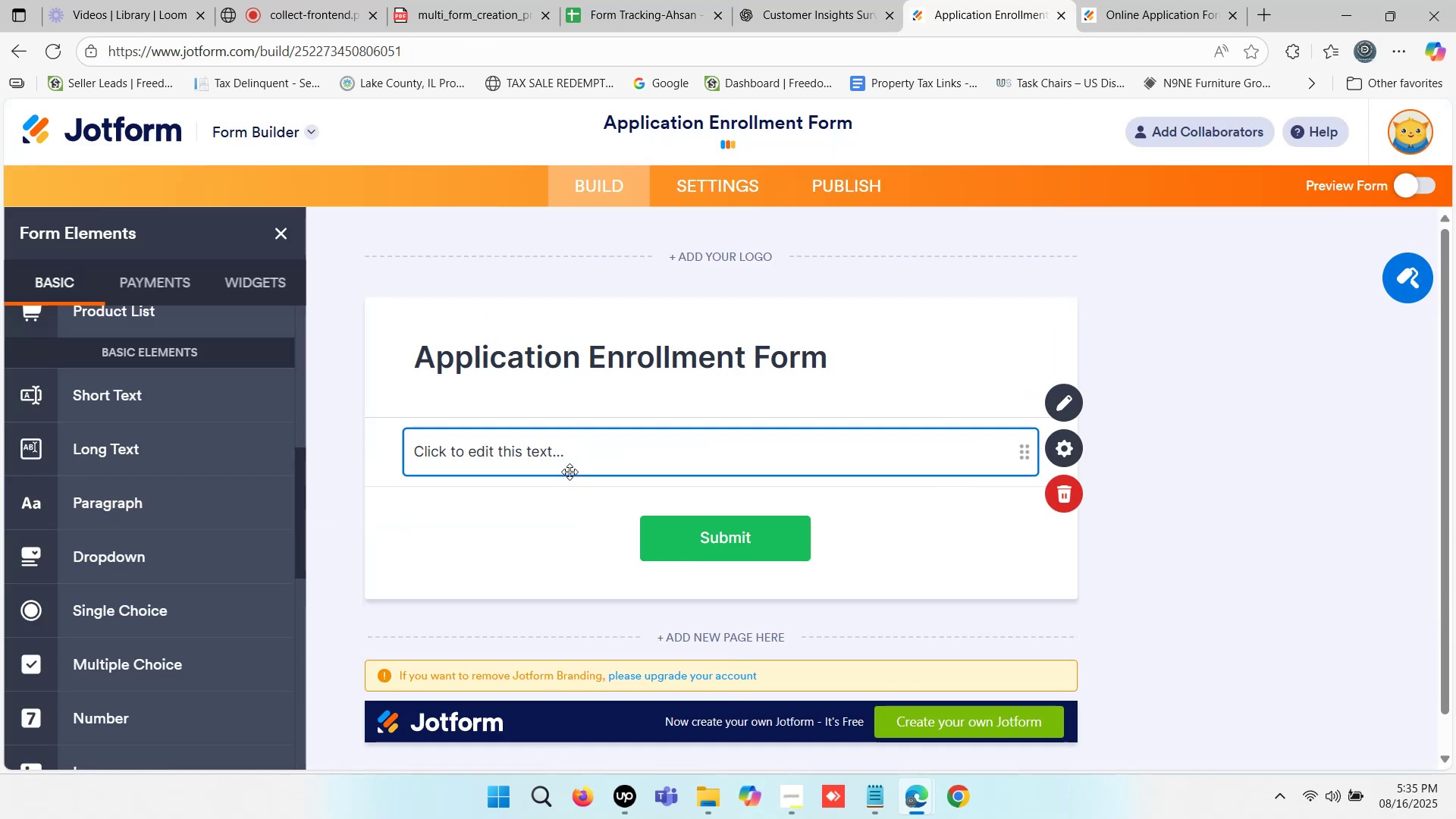 
left_click([567, 461])
 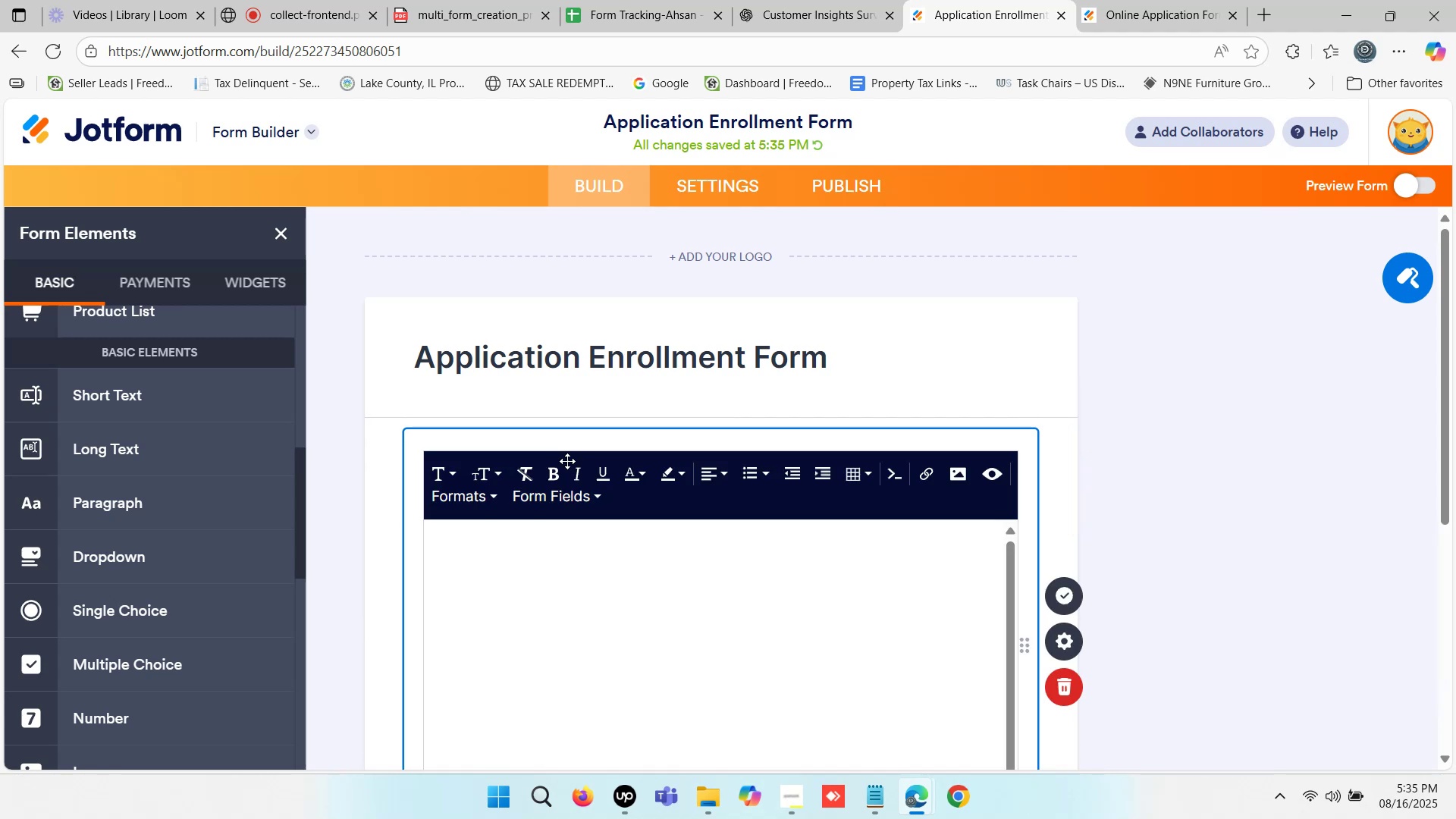 
scroll: coordinate [592, 447], scroll_direction: down, amount: 1.0
 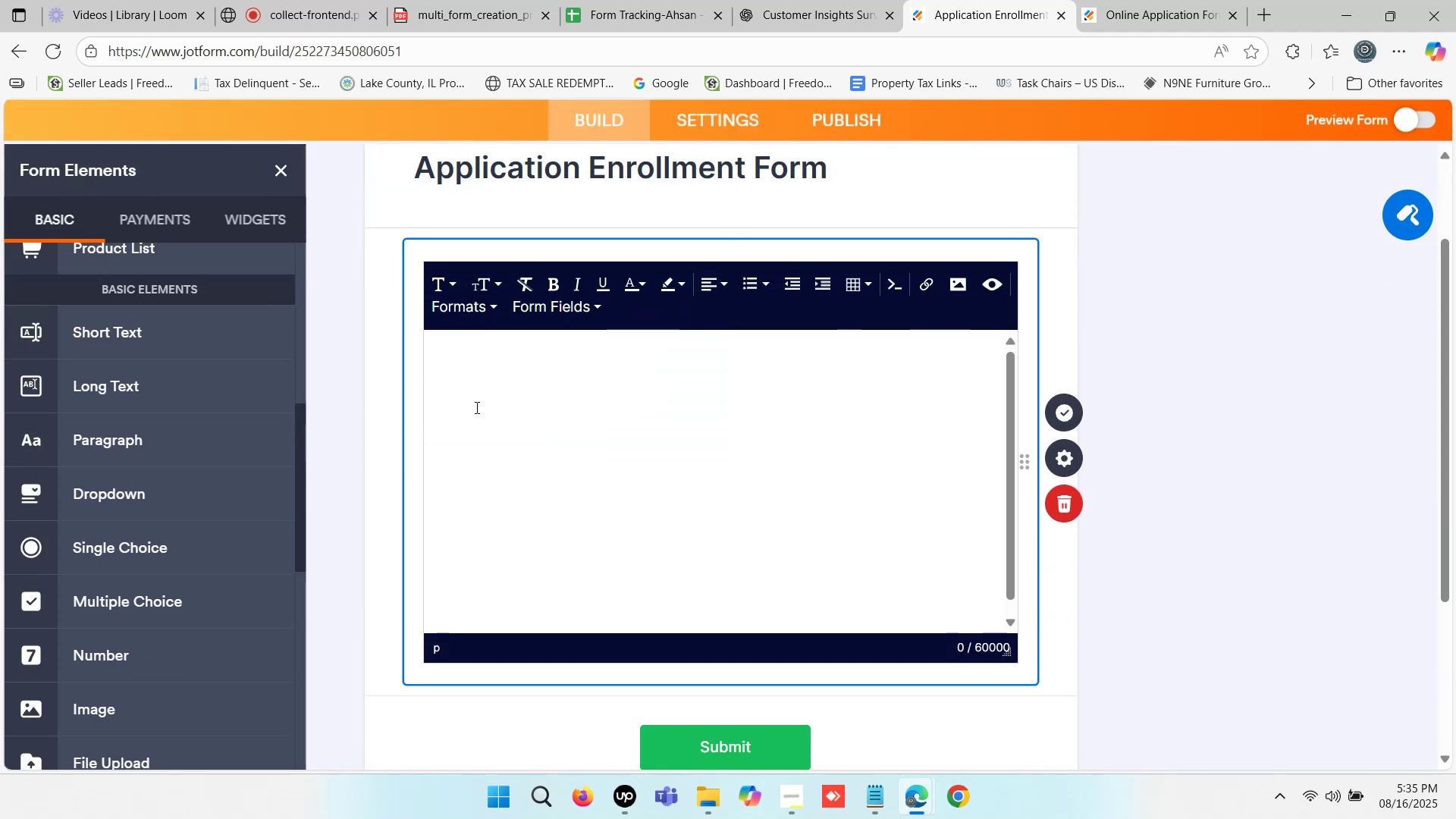 
left_click([482, 350])
 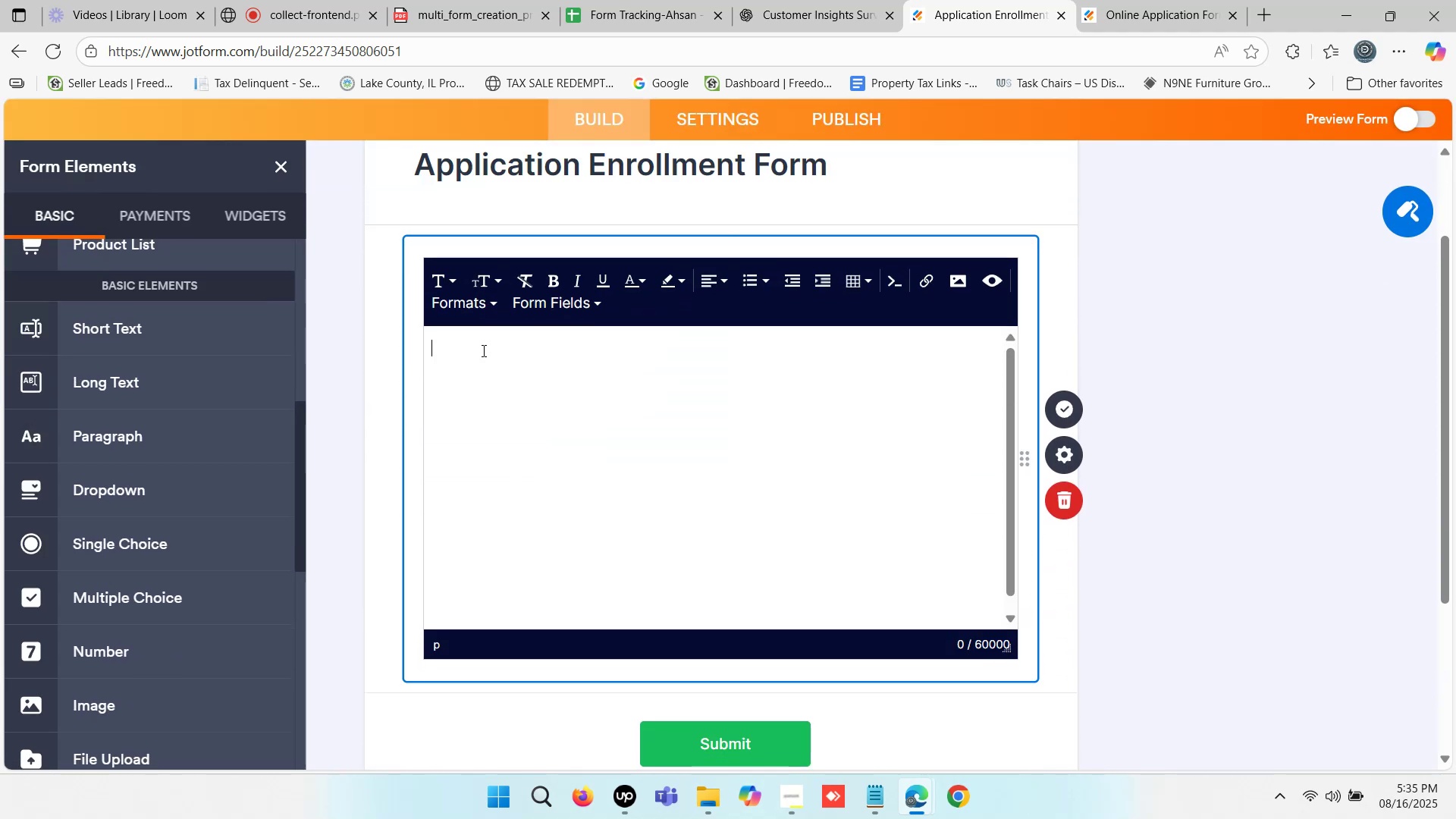 
key(Control+V)
 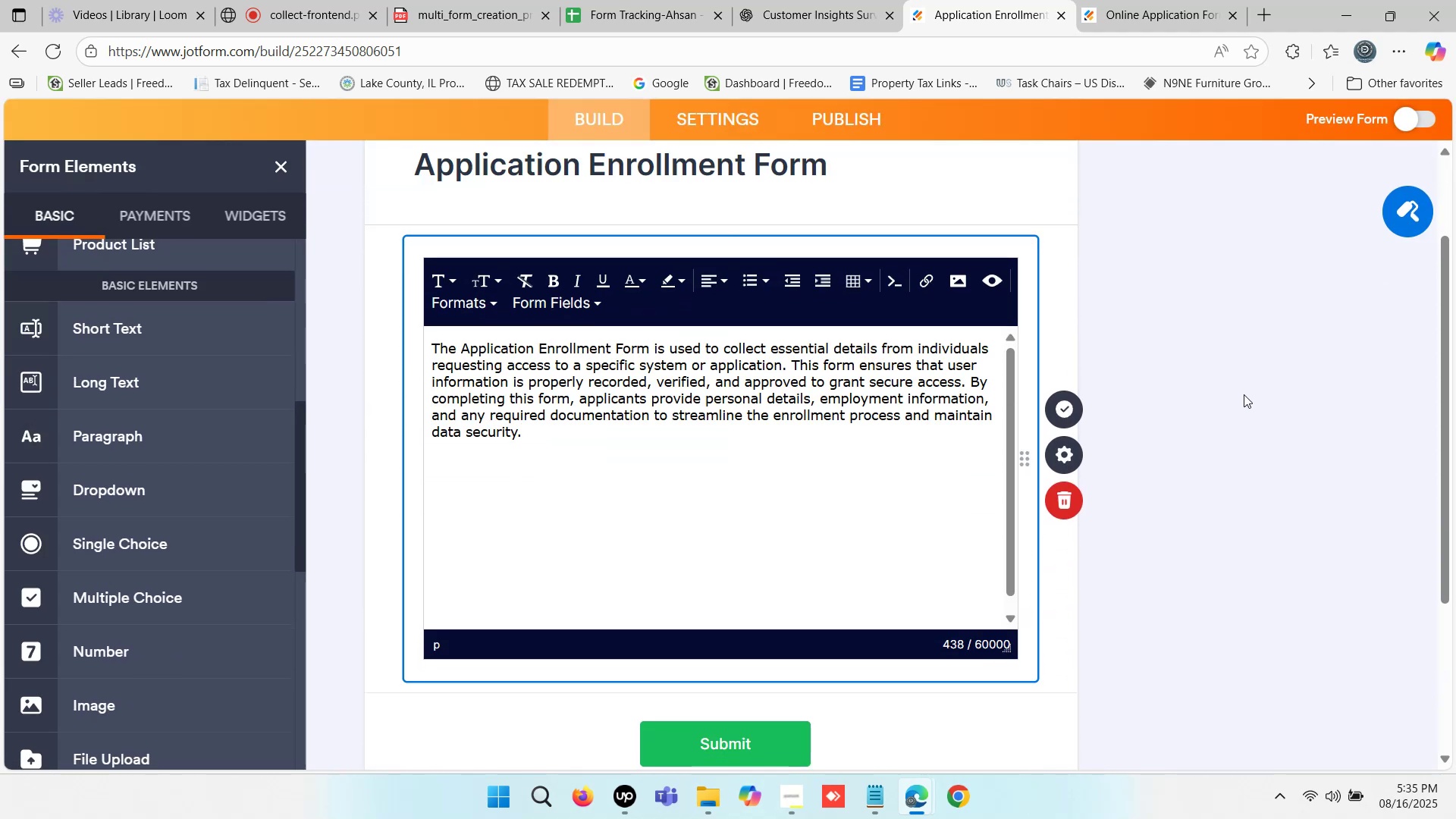 
left_click([1244, 394])
 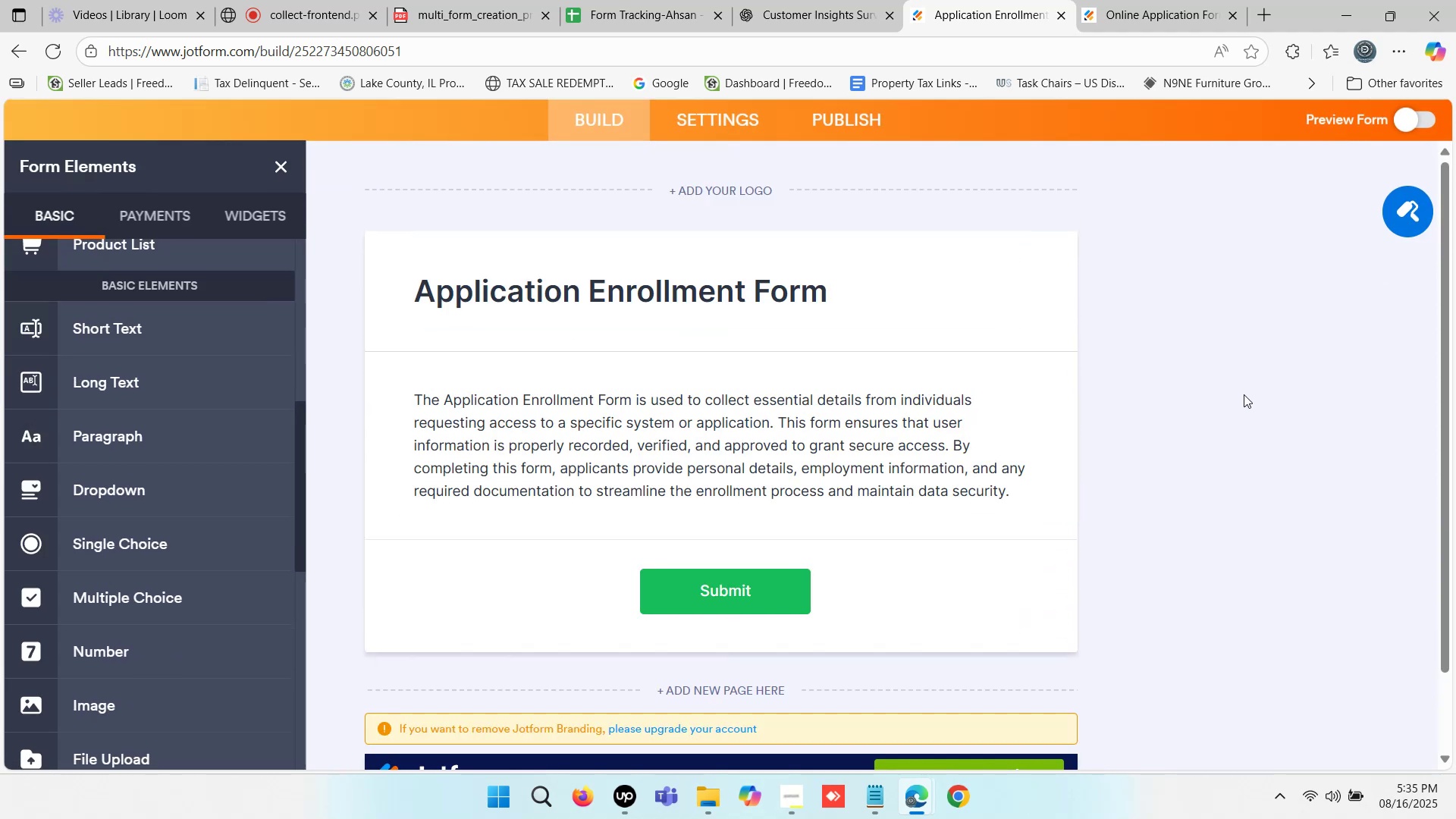 
scroll: coordinate [766, 345], scroll_direction: down, amount: 1.0
 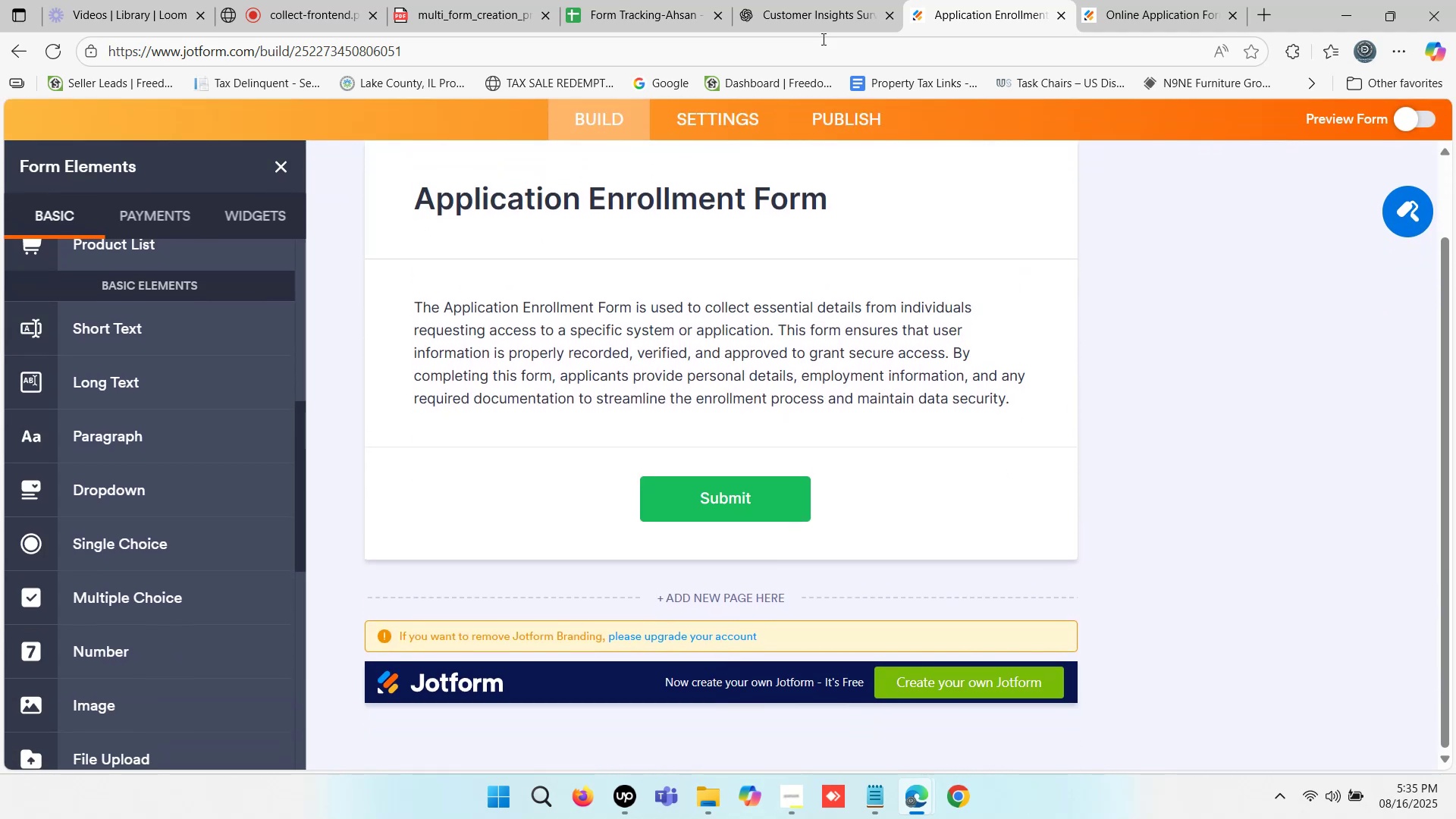 
left_click([817, 15])
 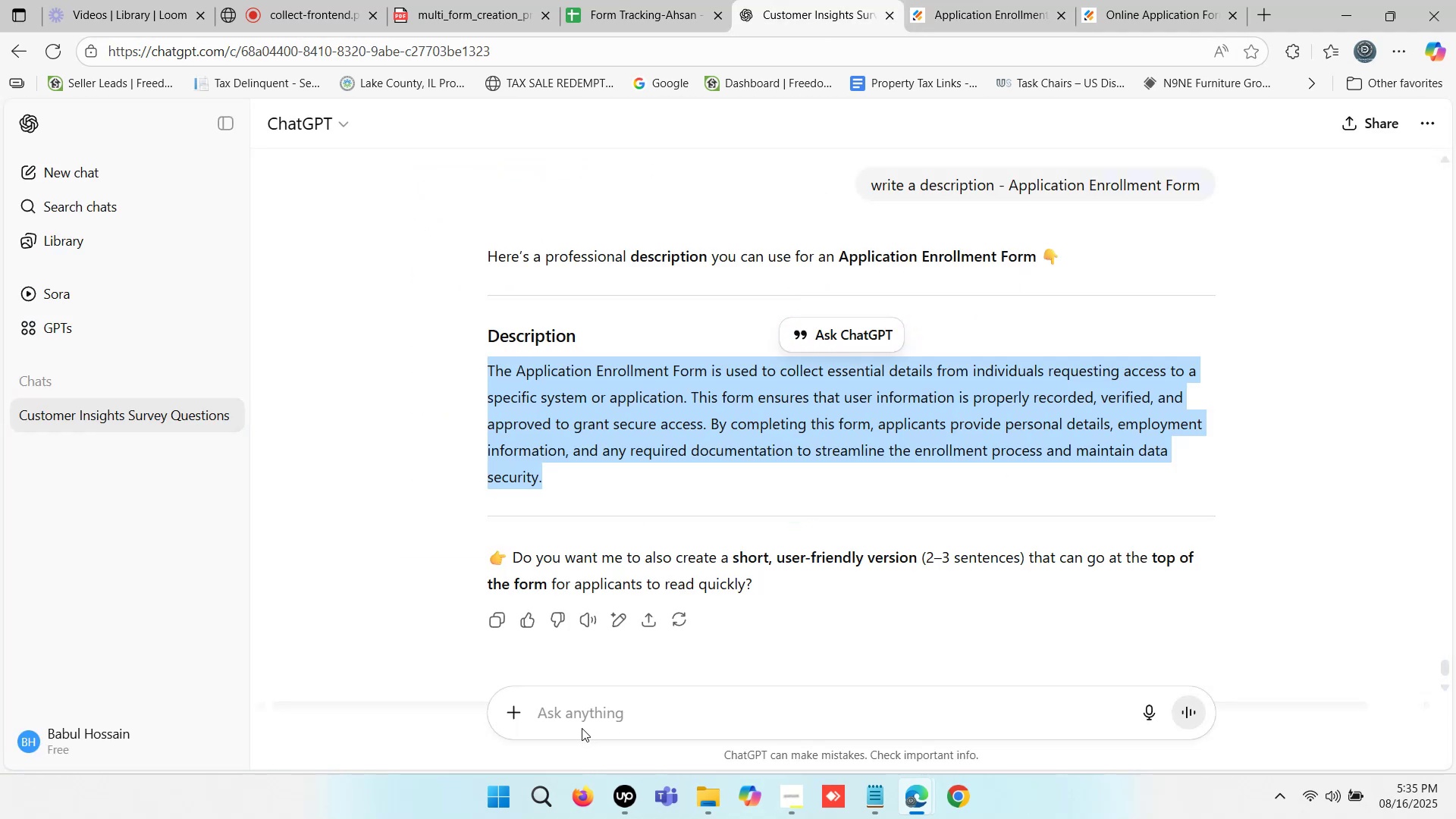 
left_click([576, 718])
 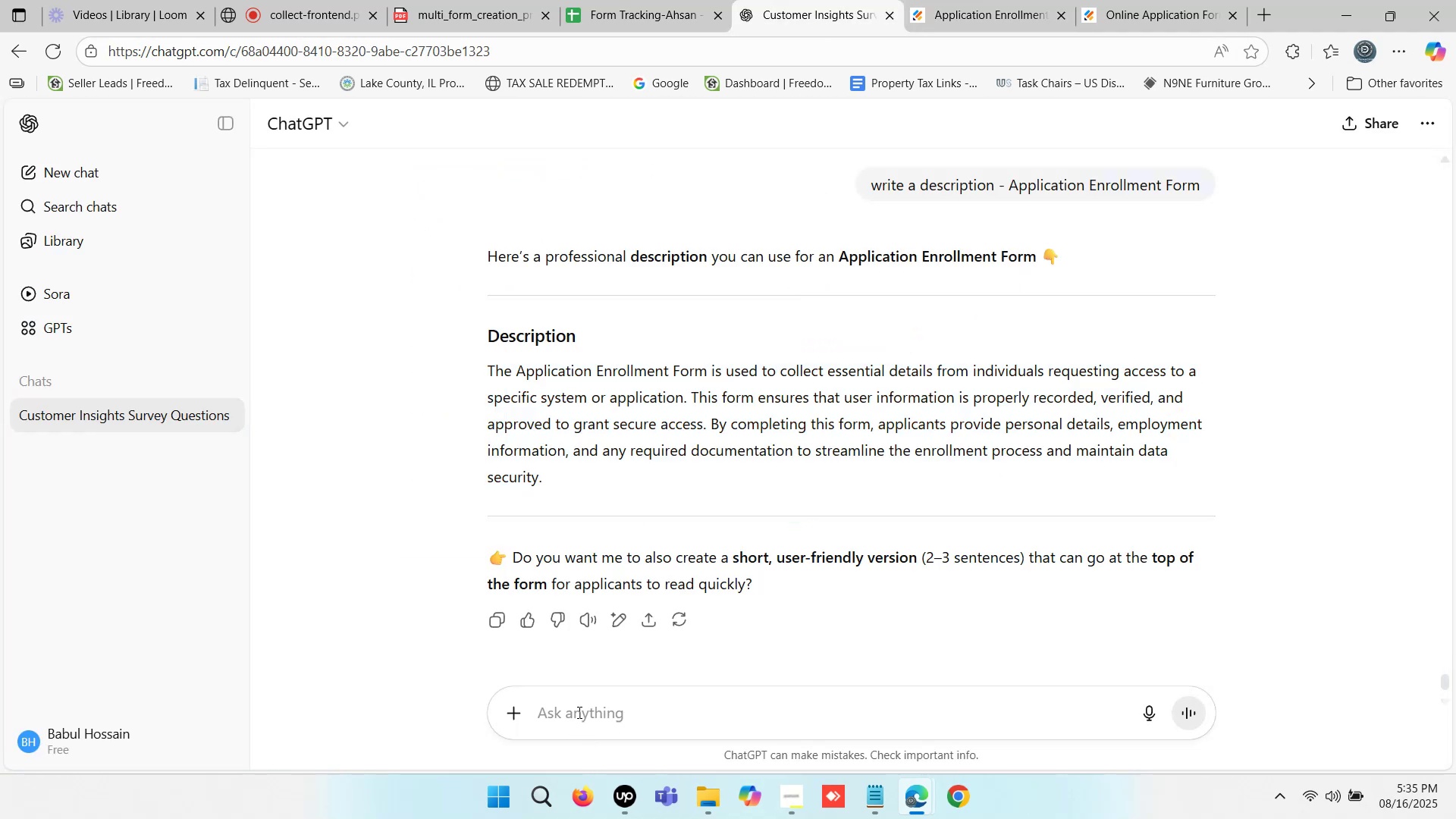 
left_click([578, 712])
 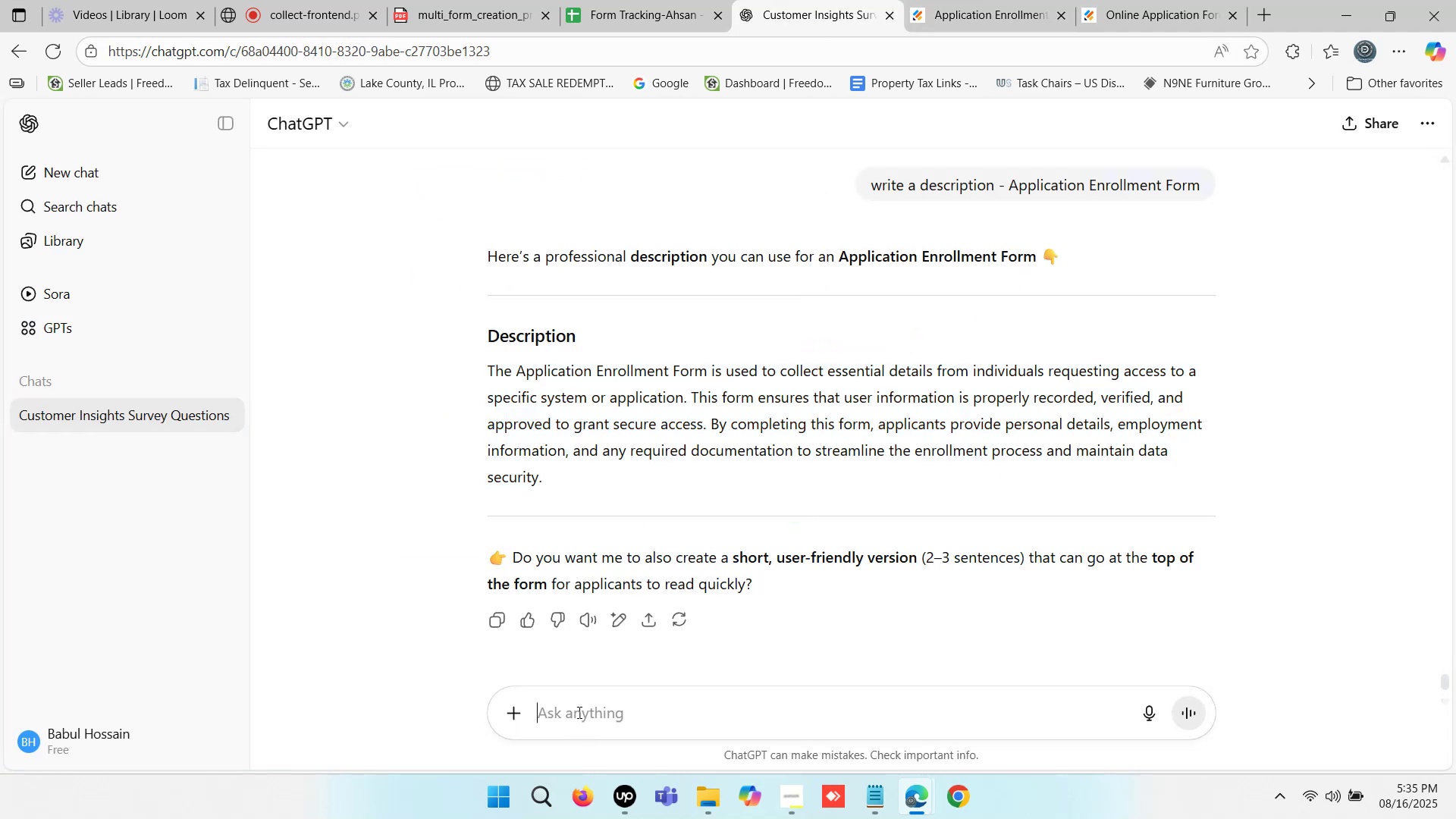 
type(information format)
 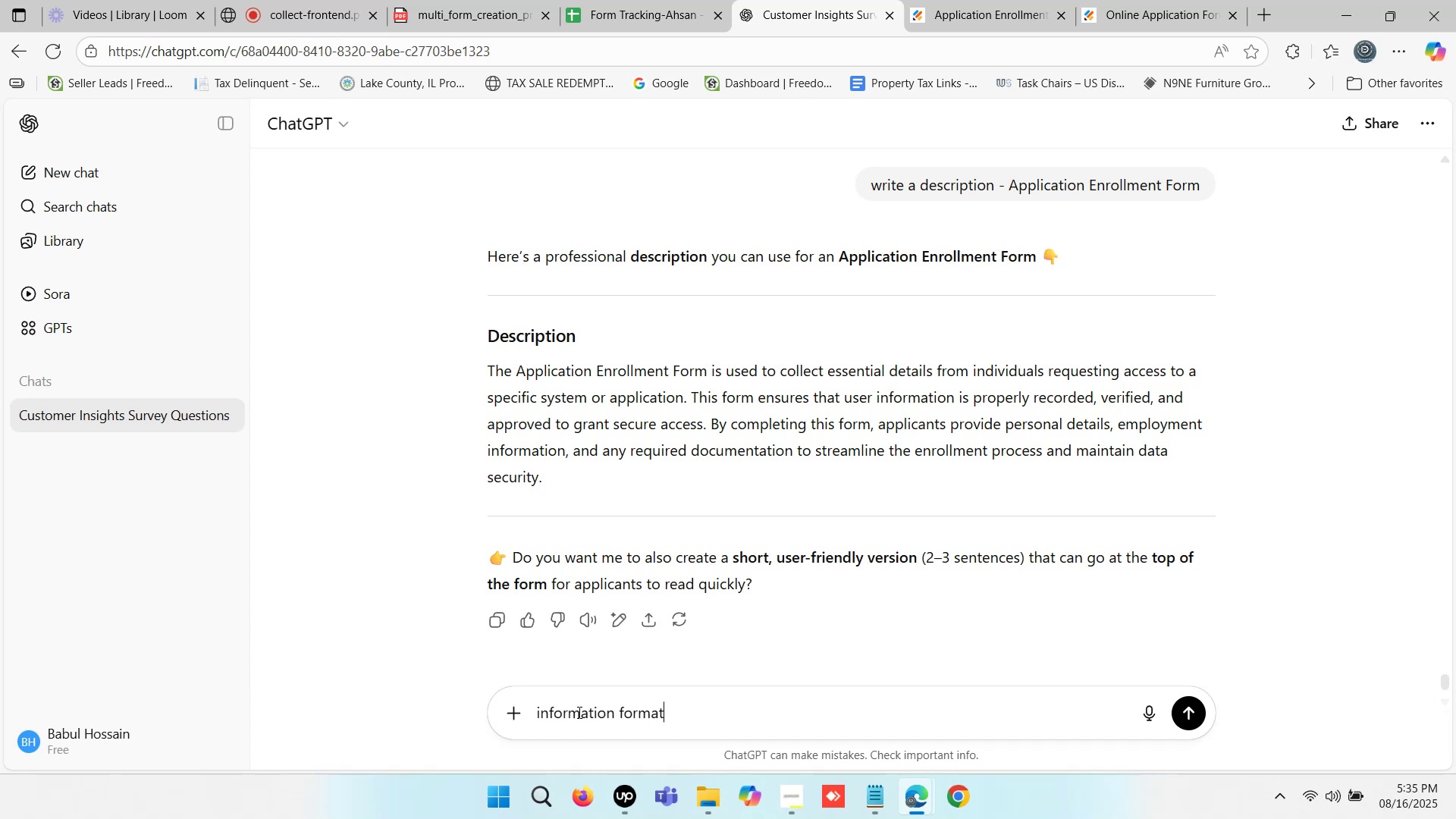 
key(Enter)
 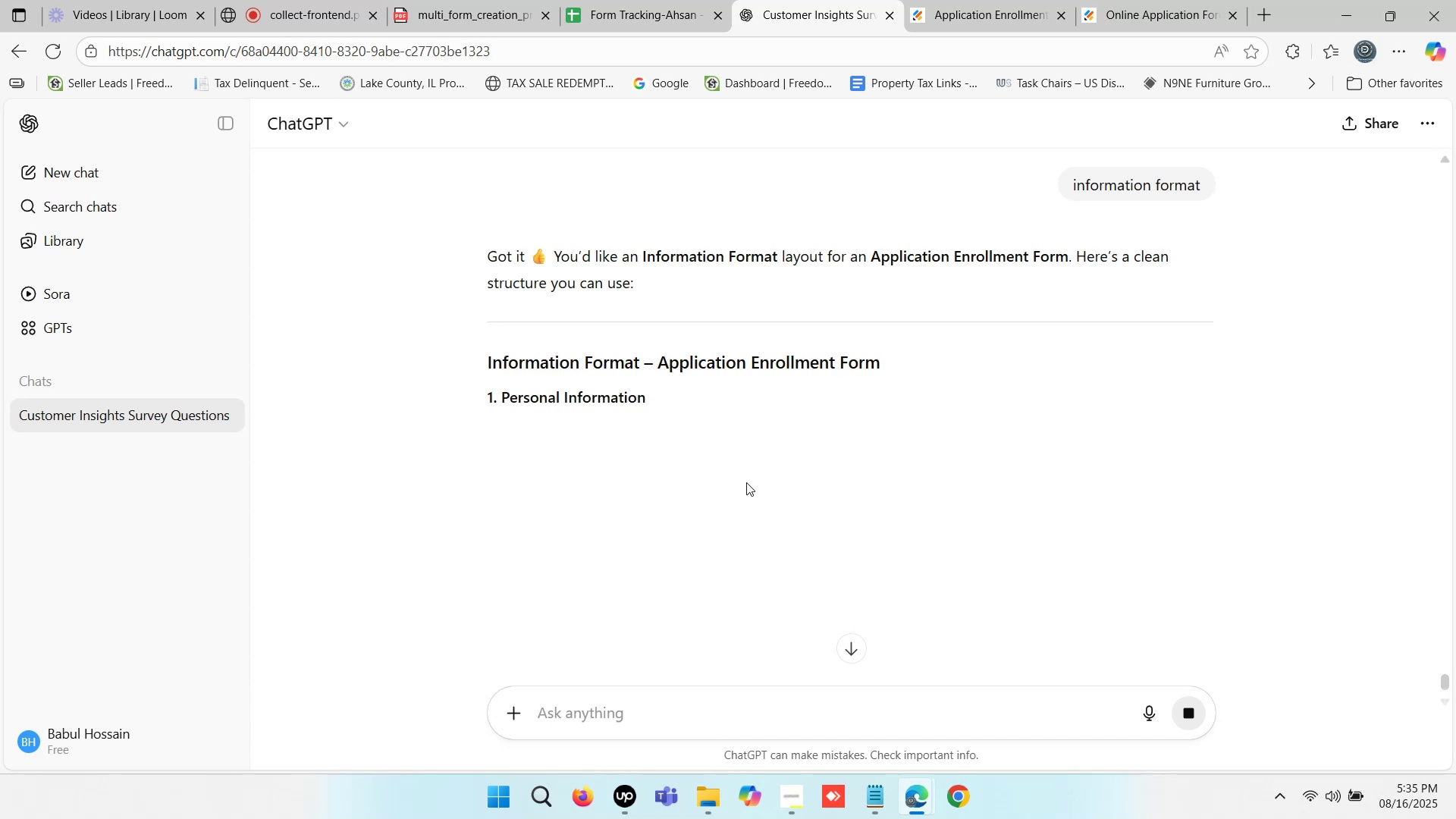 
wait(7.03)
 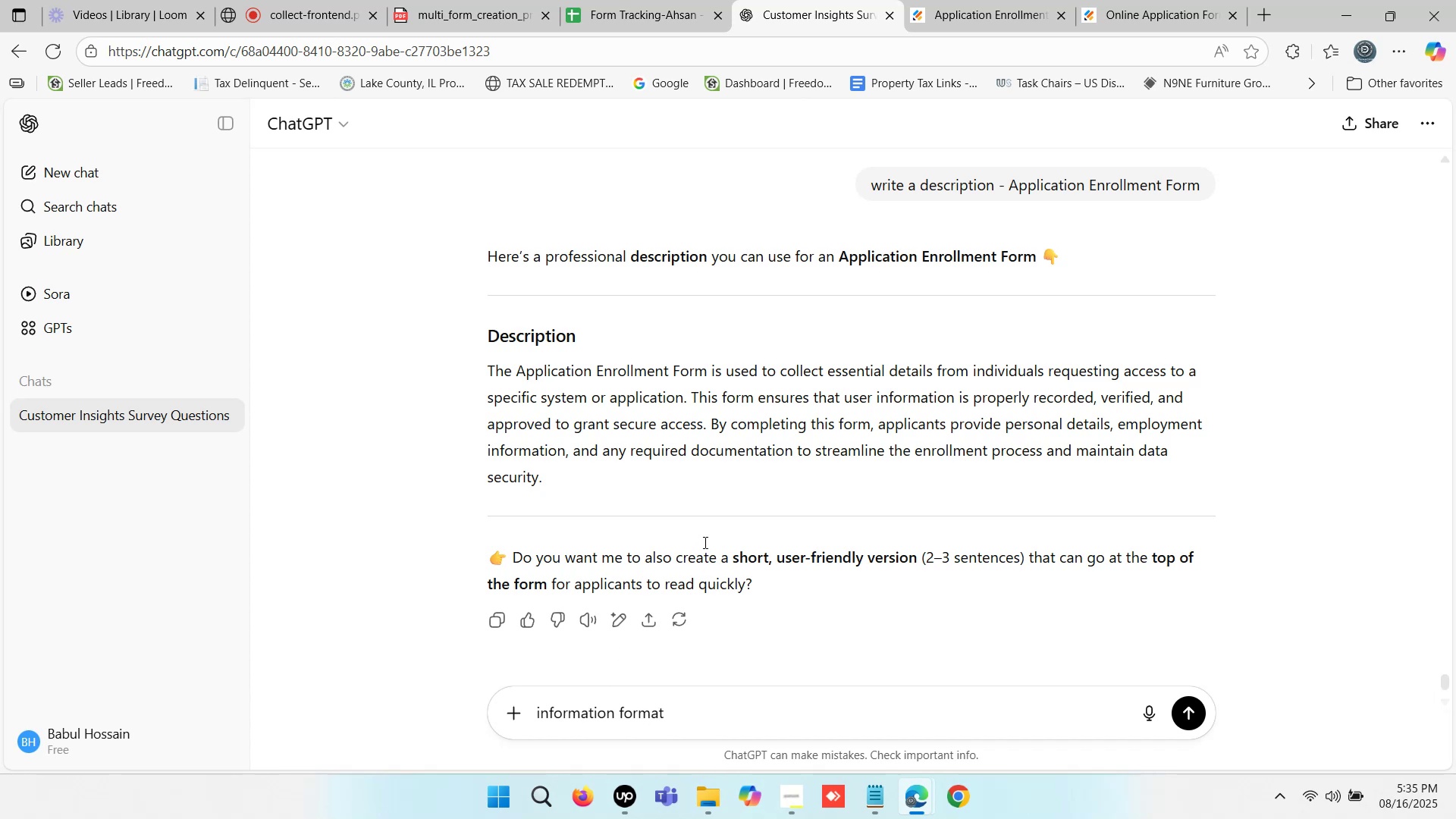 
scroll: coordinate [726, 477], scroll_direction: down, amount: 4.0
 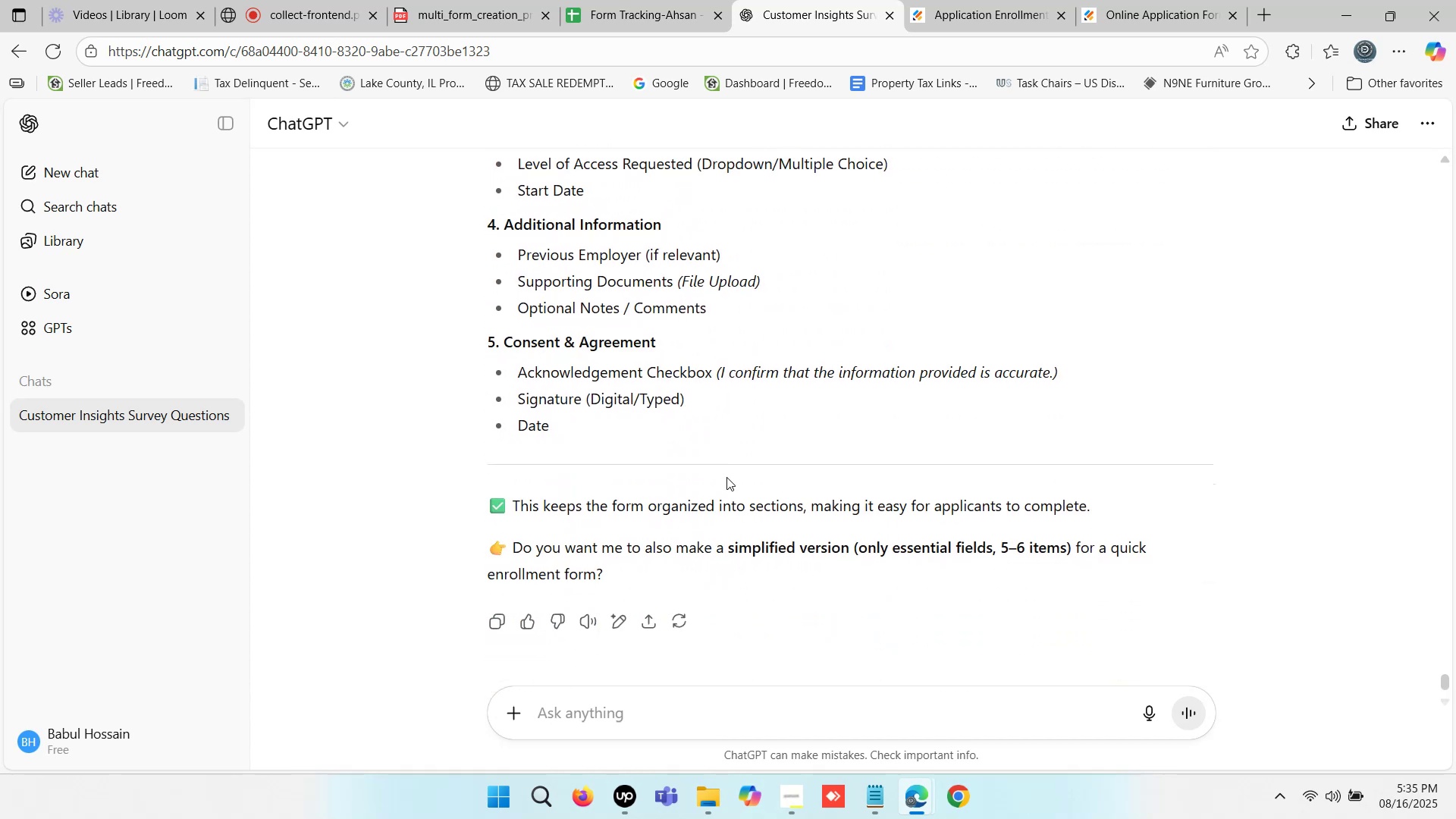 
scroll: coordinate [726, 477], scroll_direction: up, amount: 4.0
 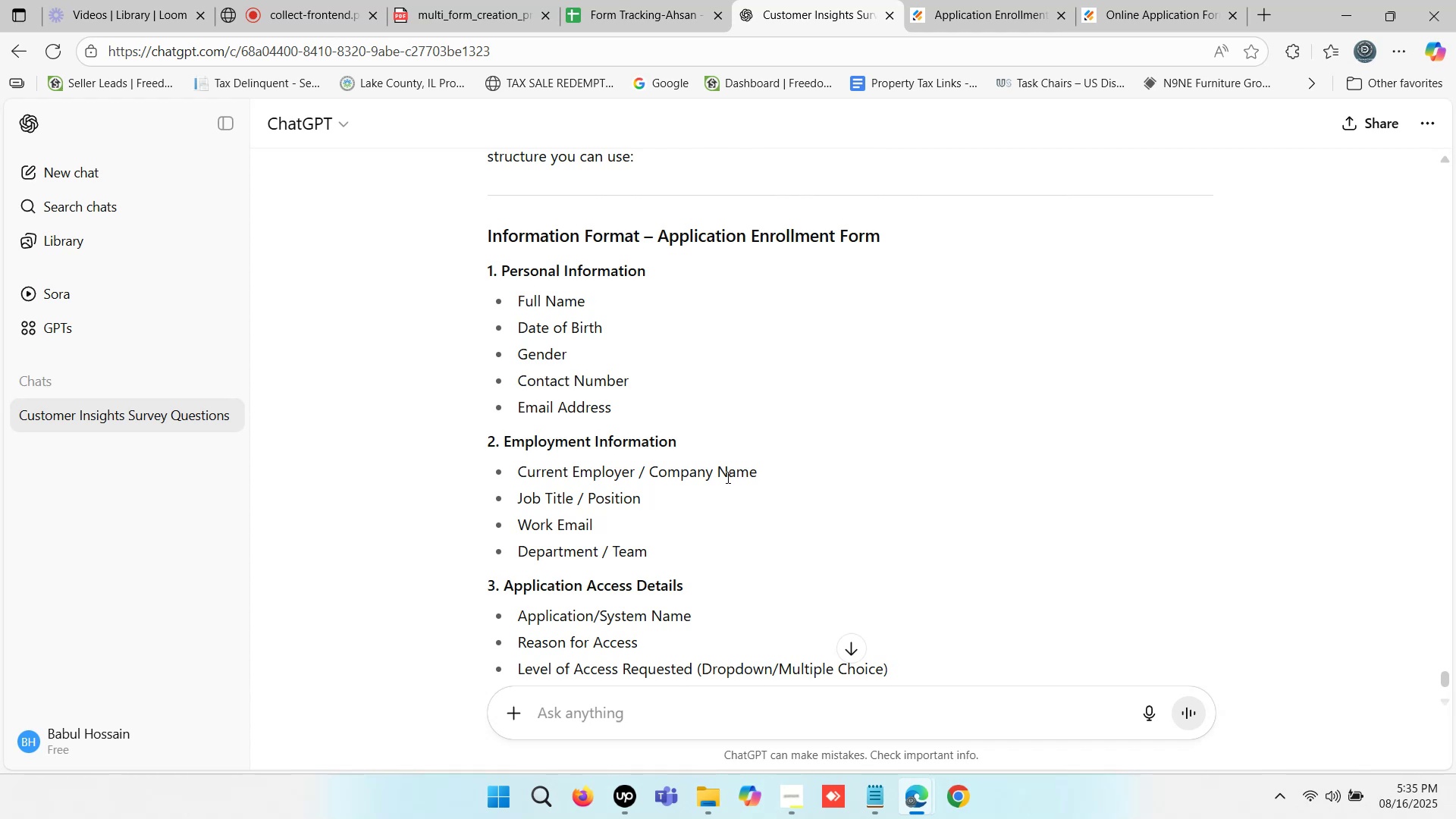 
scroll: coordinate [726, 477], scroll_direction: down, amount: 1.0
 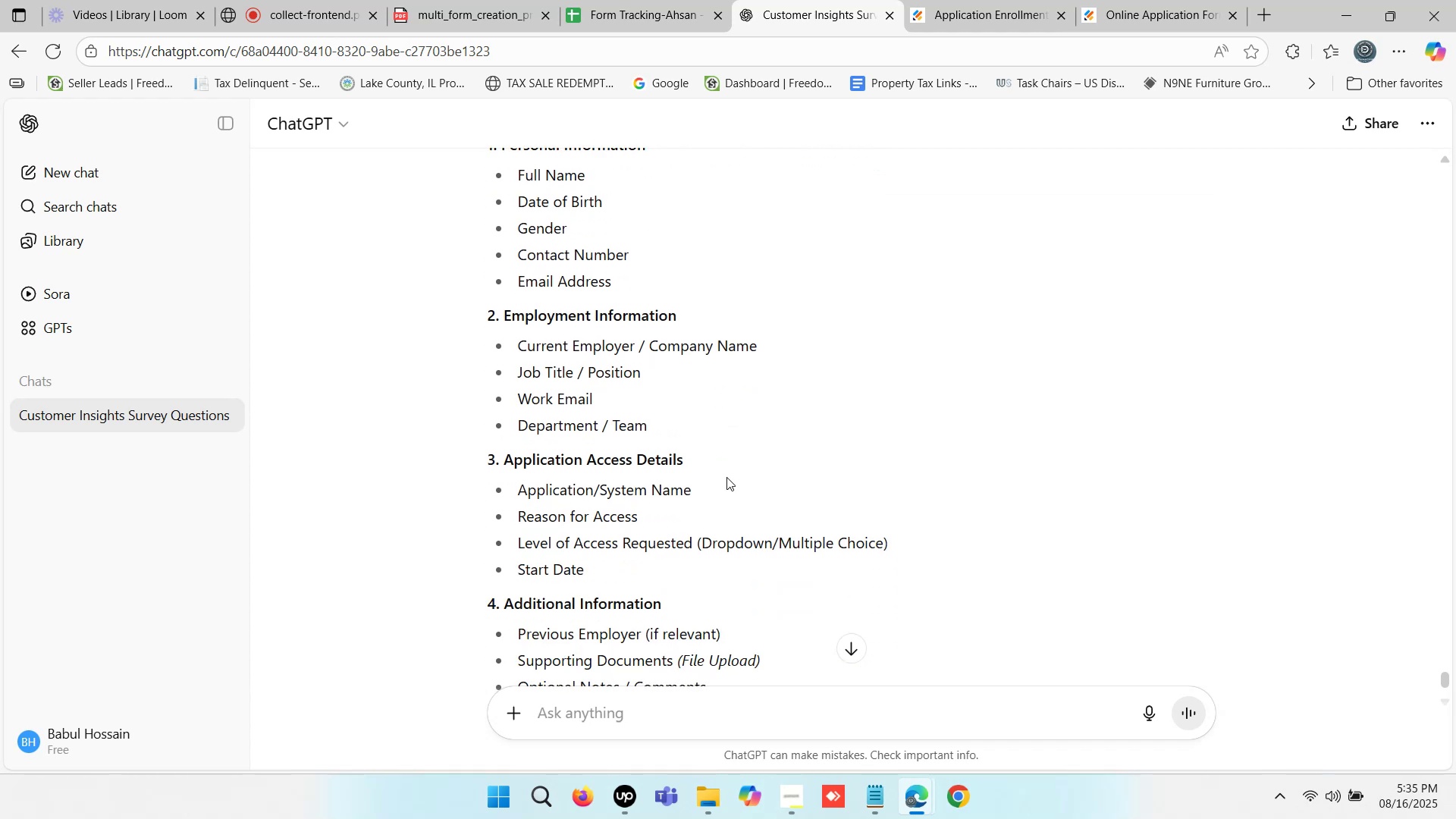 
scroll: coordinate [726, 477], scroll_direction: up, amount: 2.0
 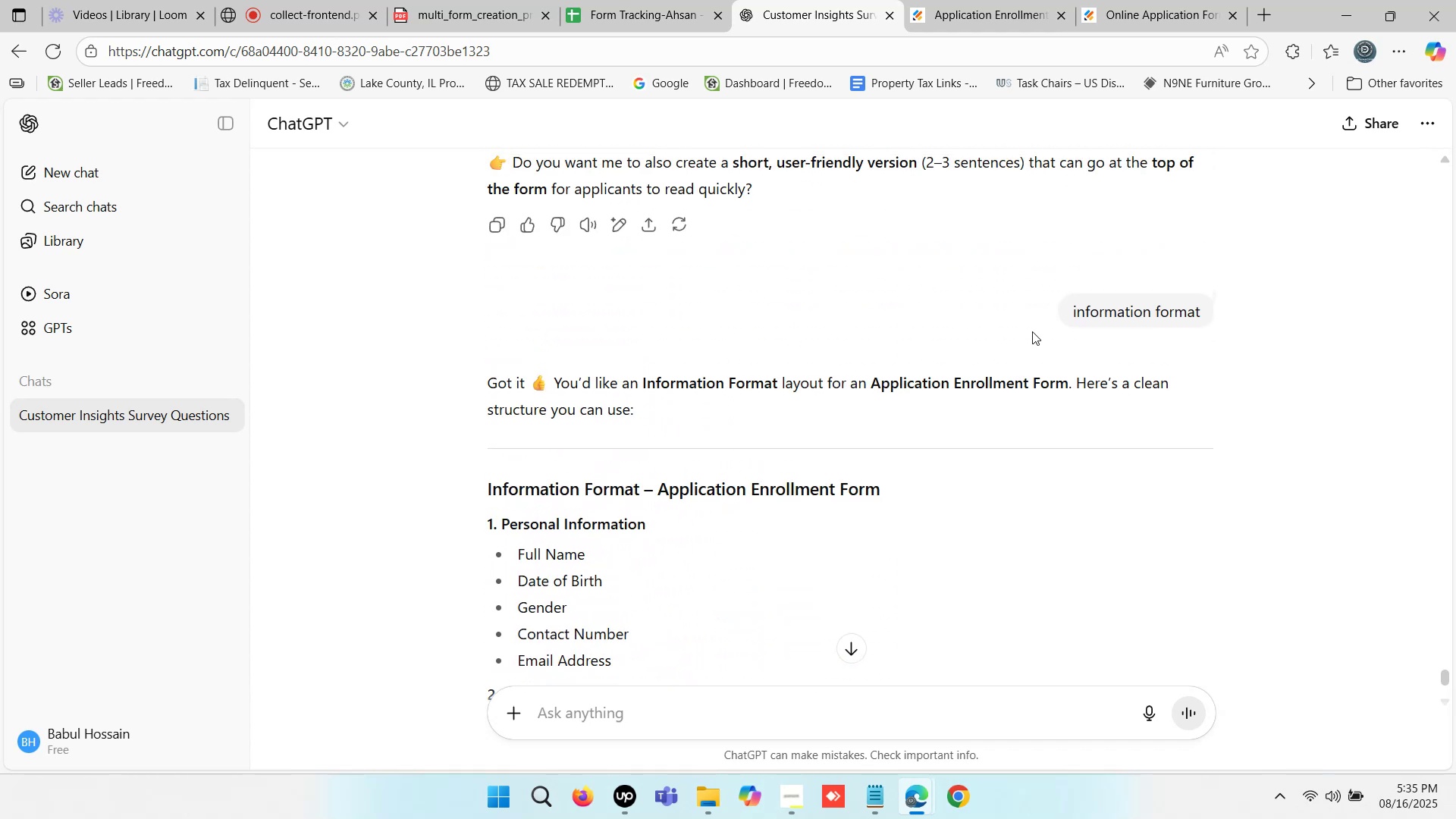 
mouse_move([1060, 347])
 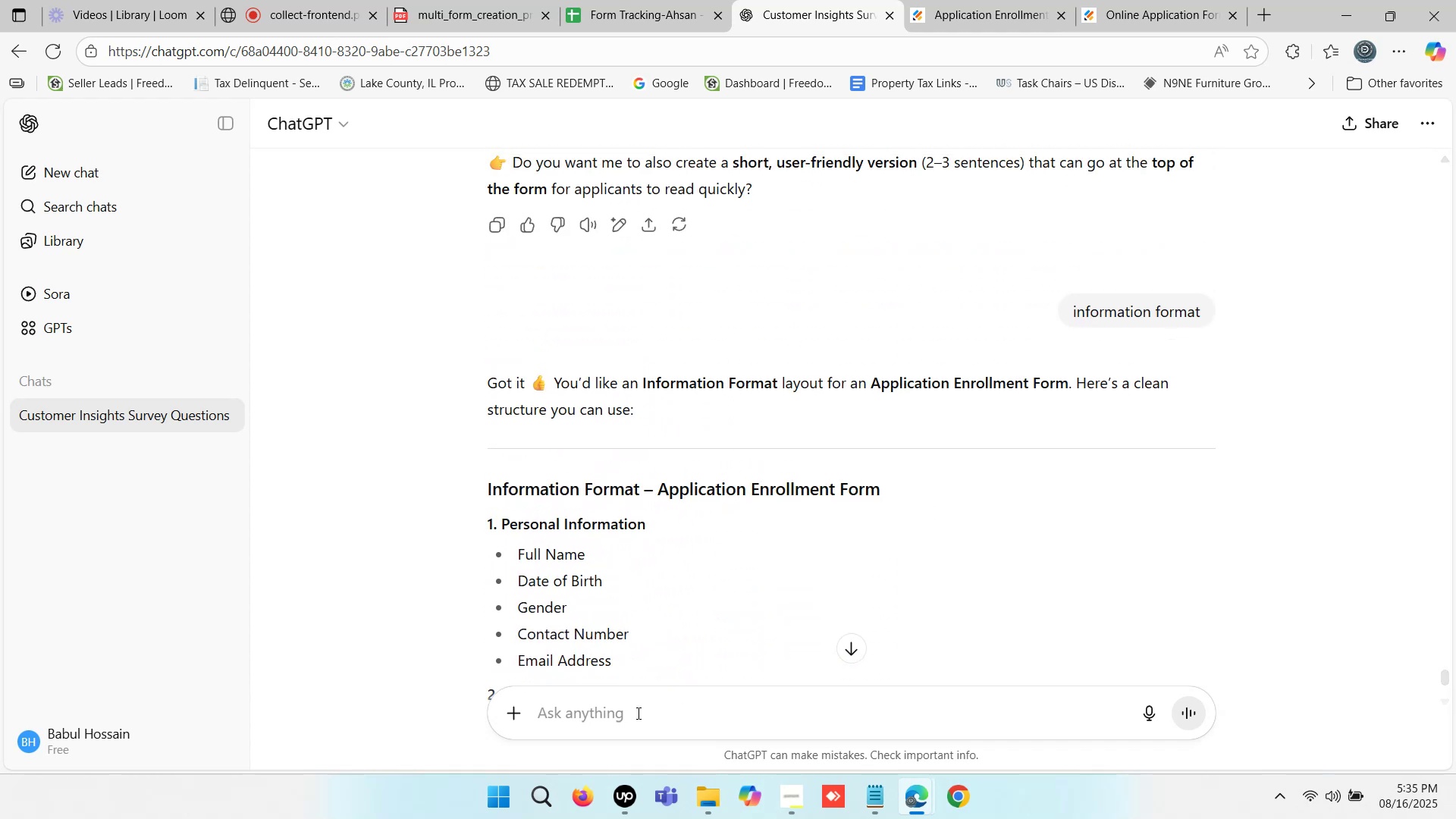 
left_click([618, 712])
 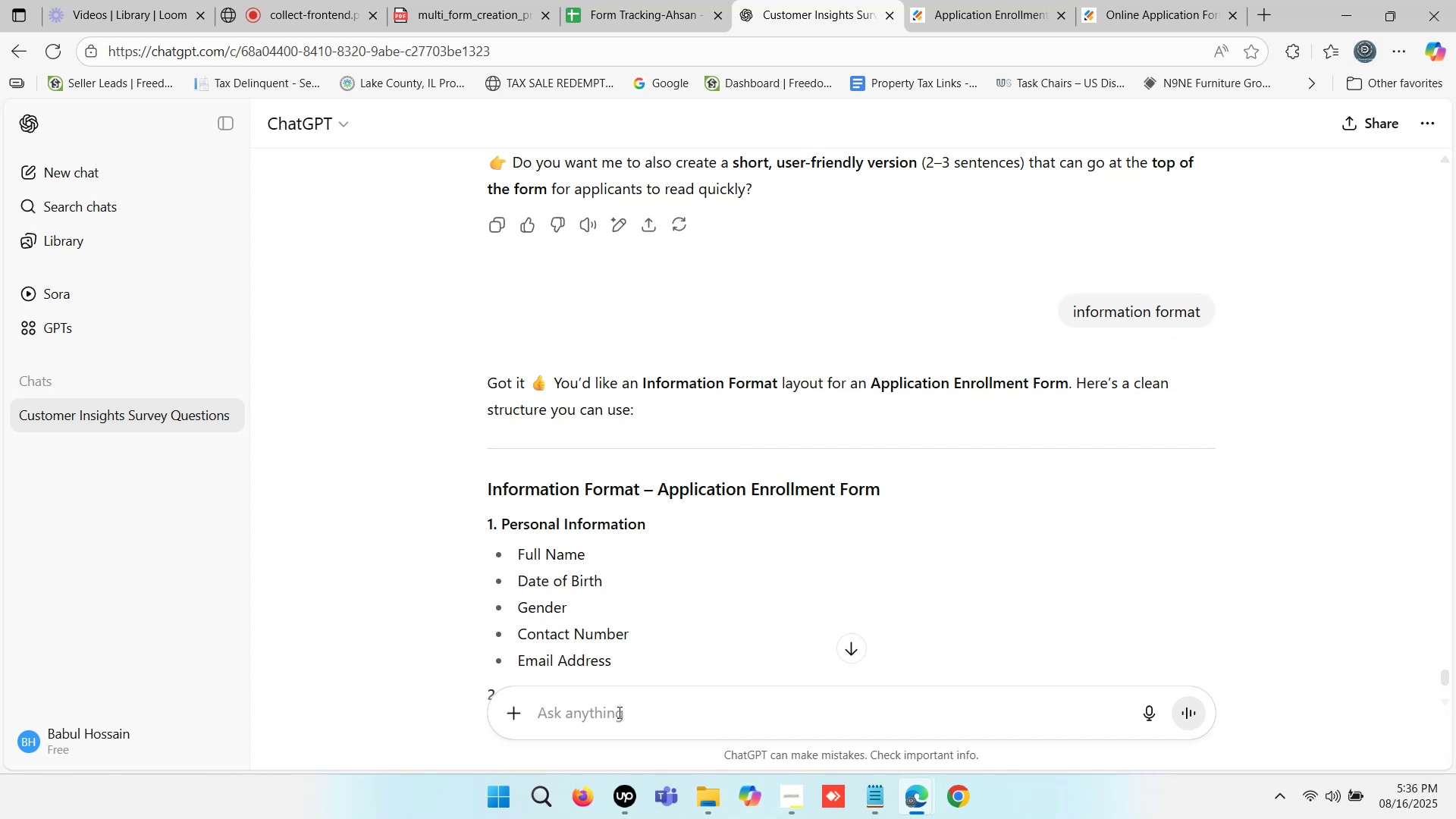 
wait(8.09)
 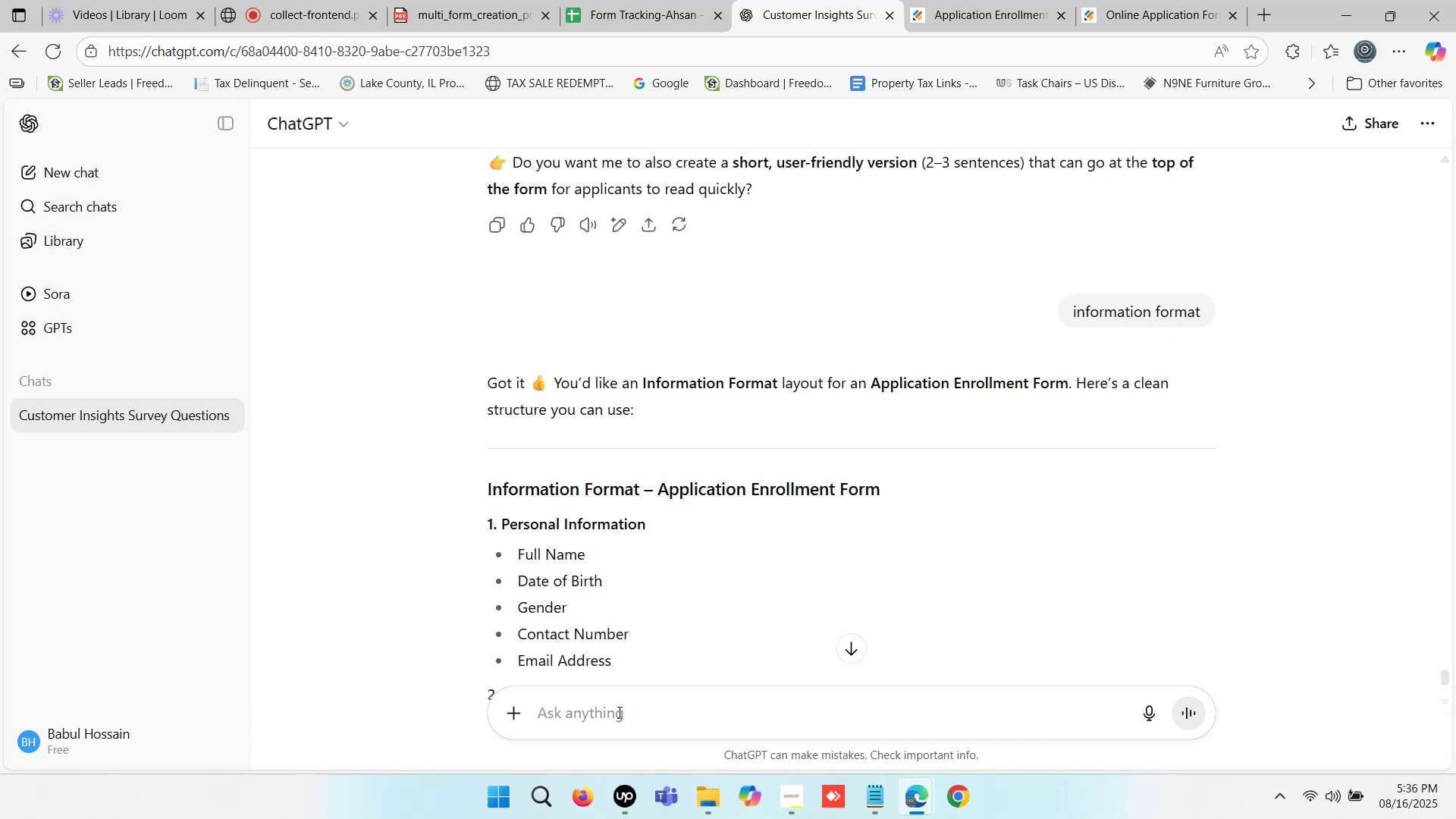 
type(per)
key(Backspace)
key(Backspace)
key(Backspace)
 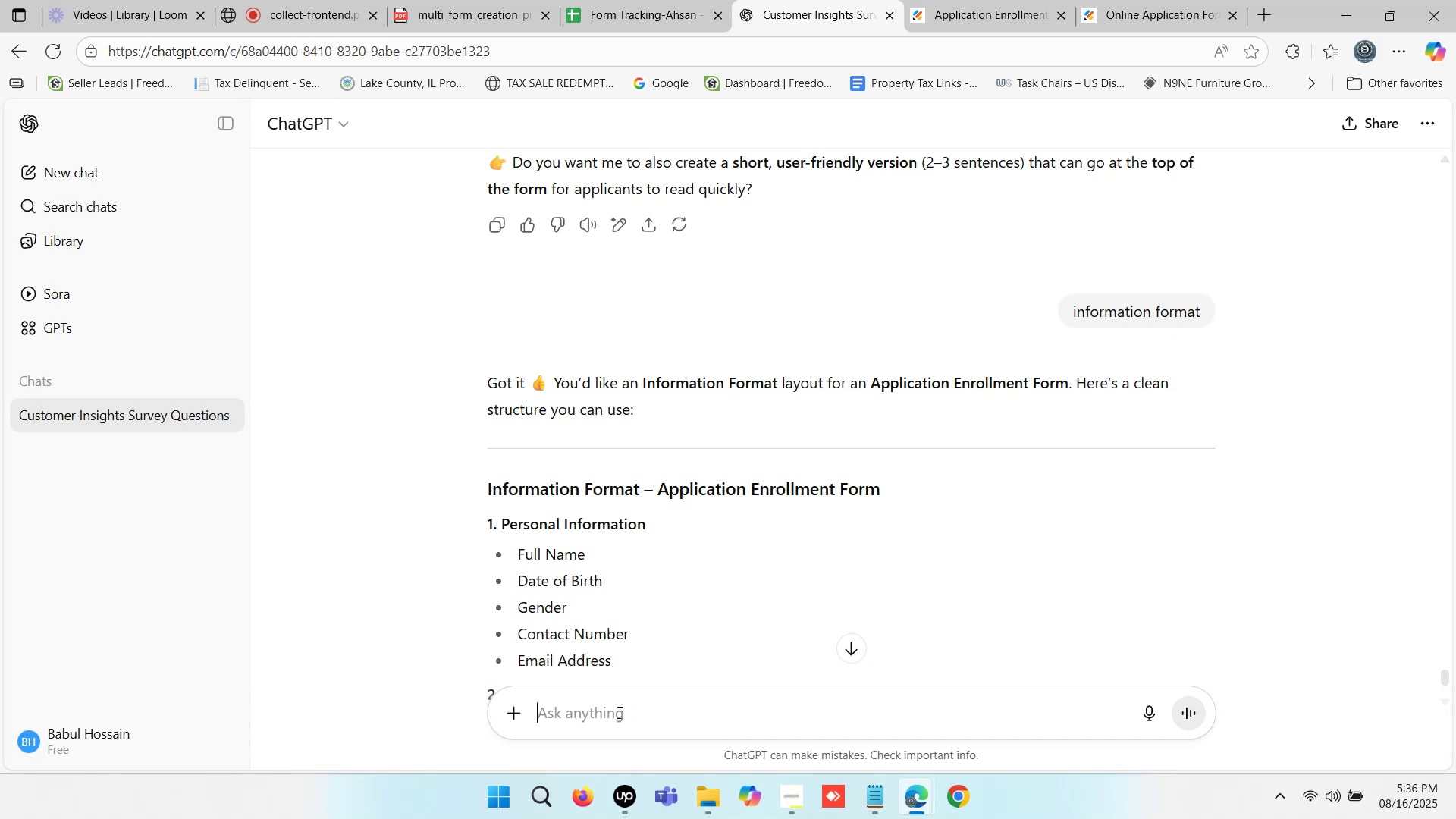 
wait(6.54)
 